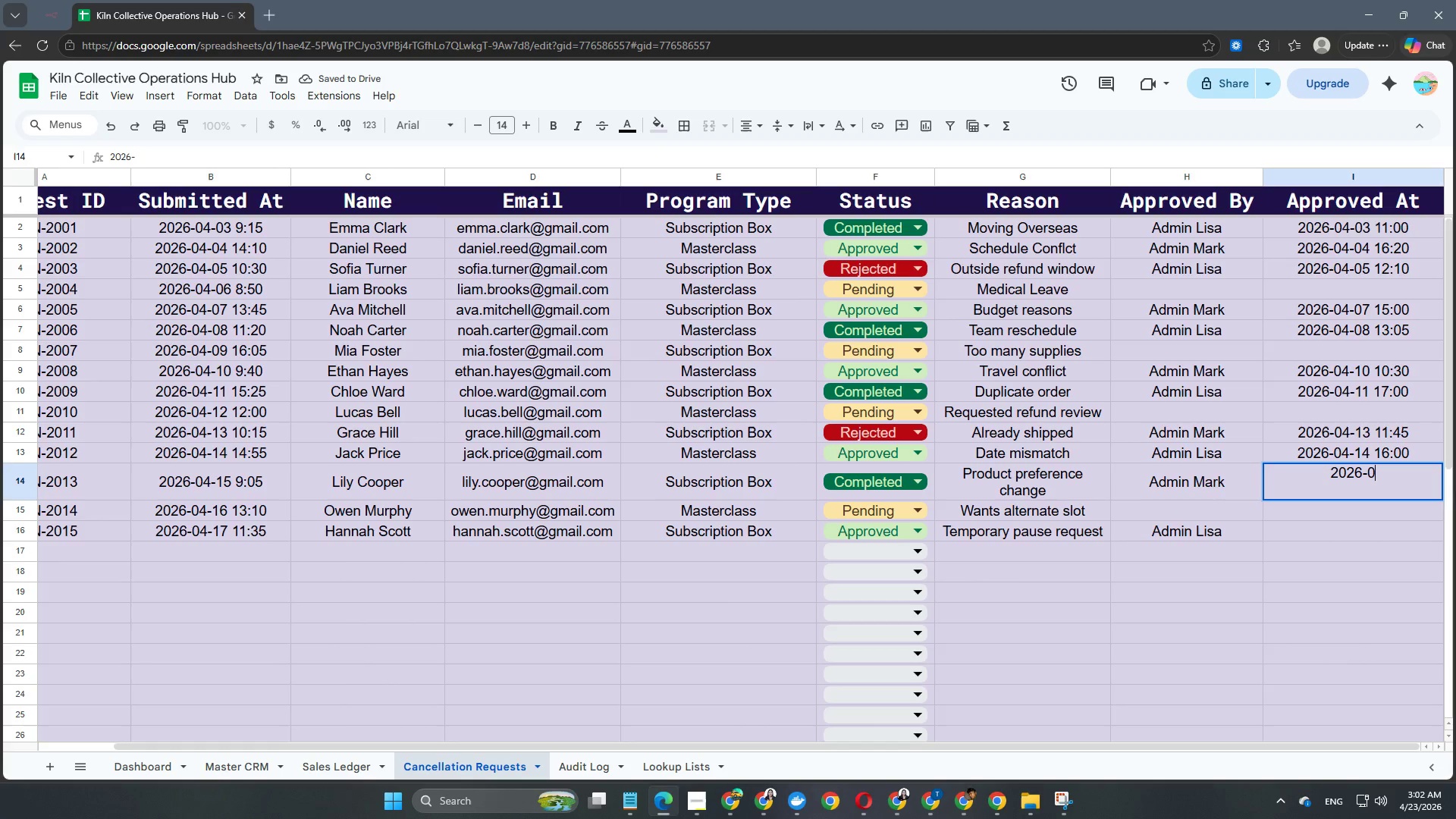 
key(Numpad0)
 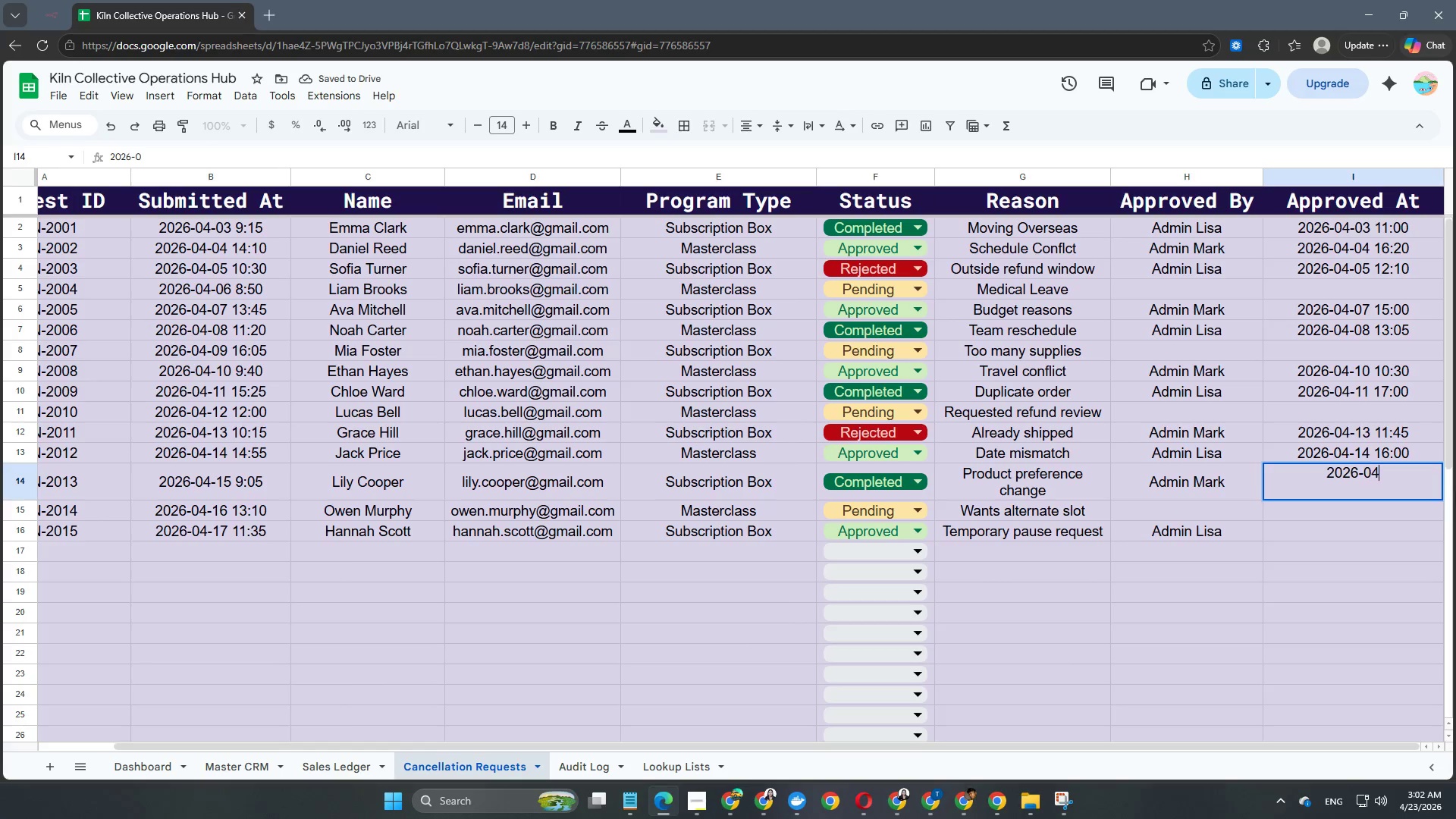 
key(Numpad4)
 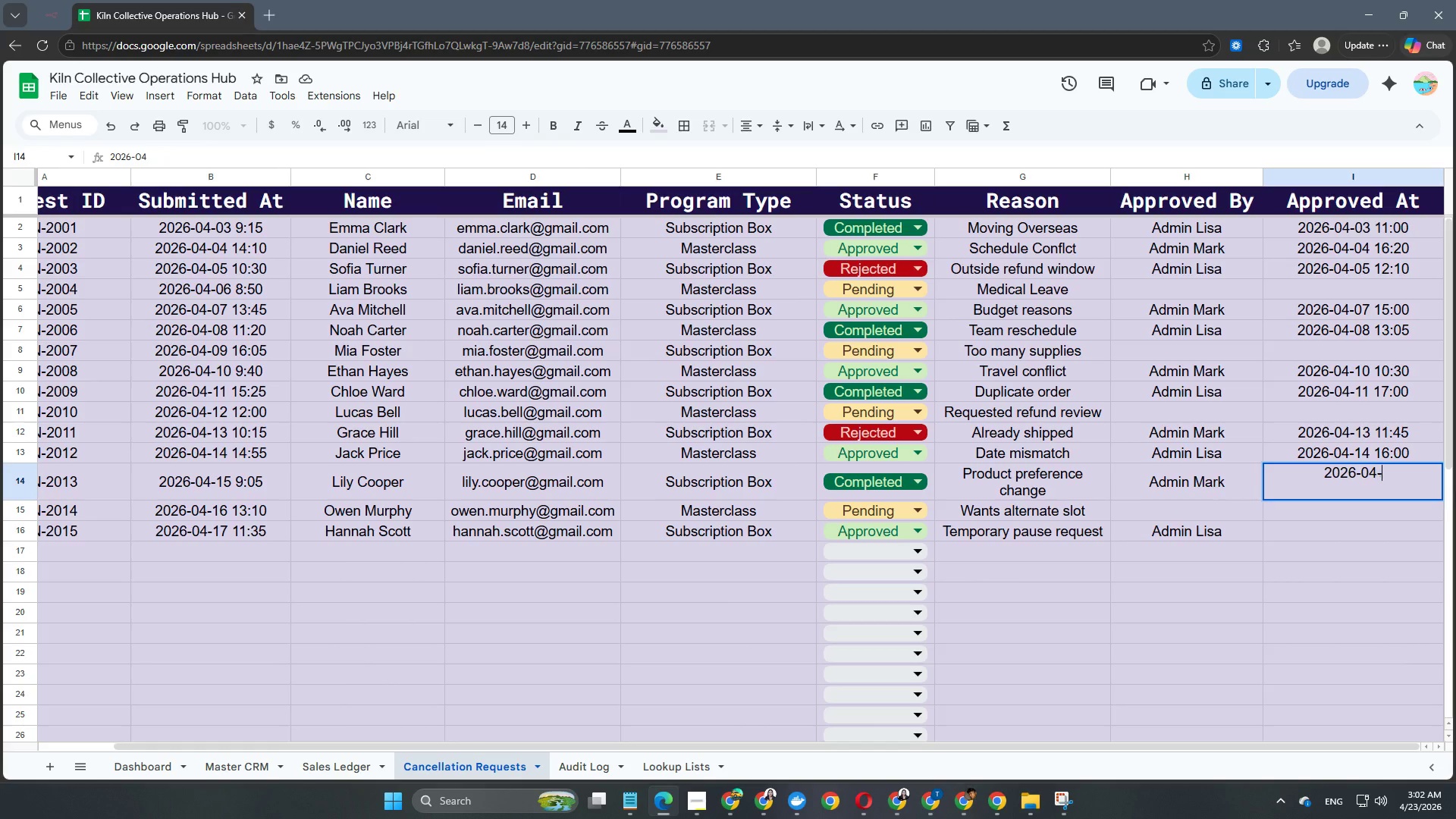 
key(NumpadSubtract)
 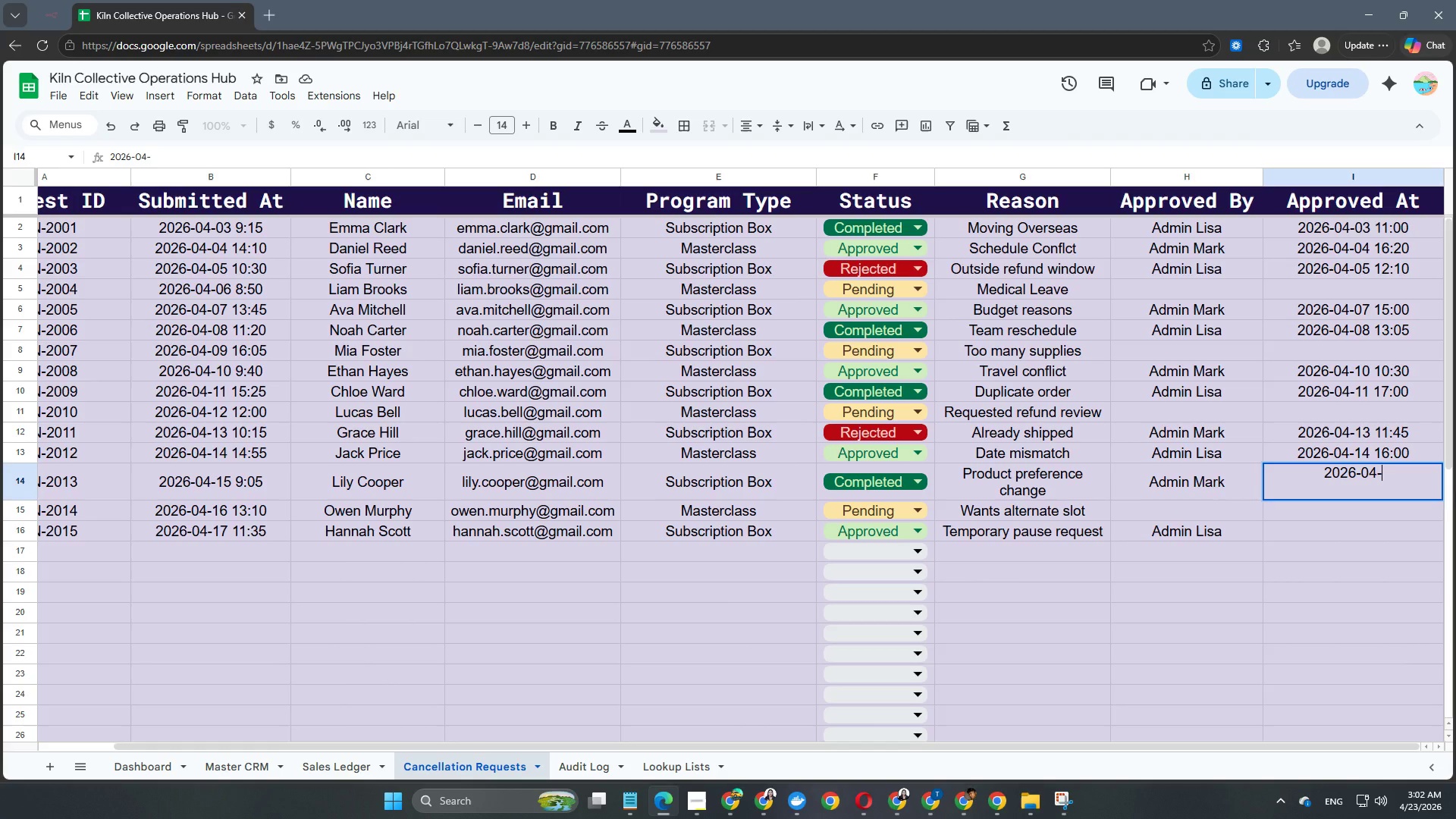 
key(Numpad1)
 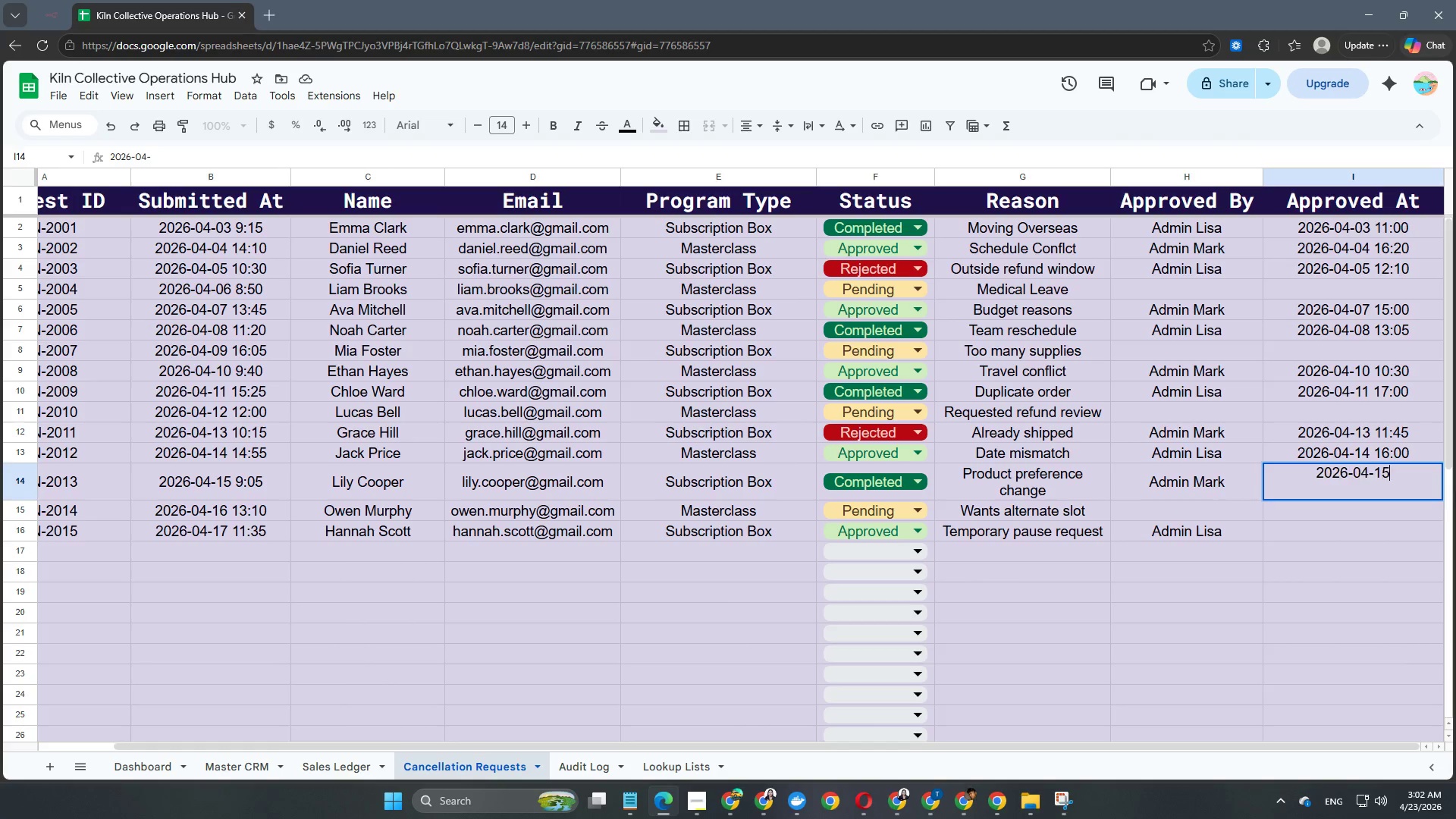 
key(Numpad5)
 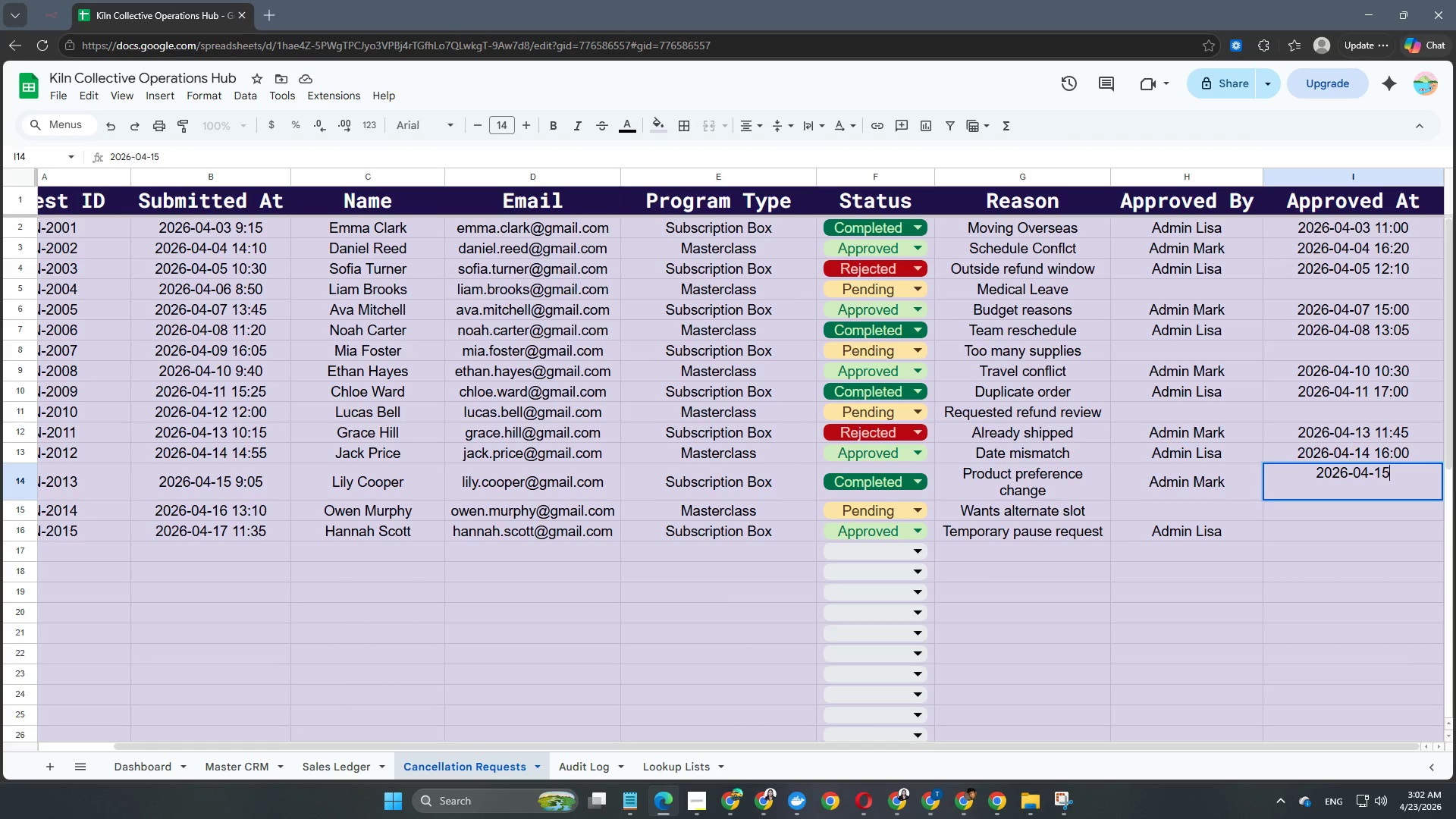 
key(Space)
 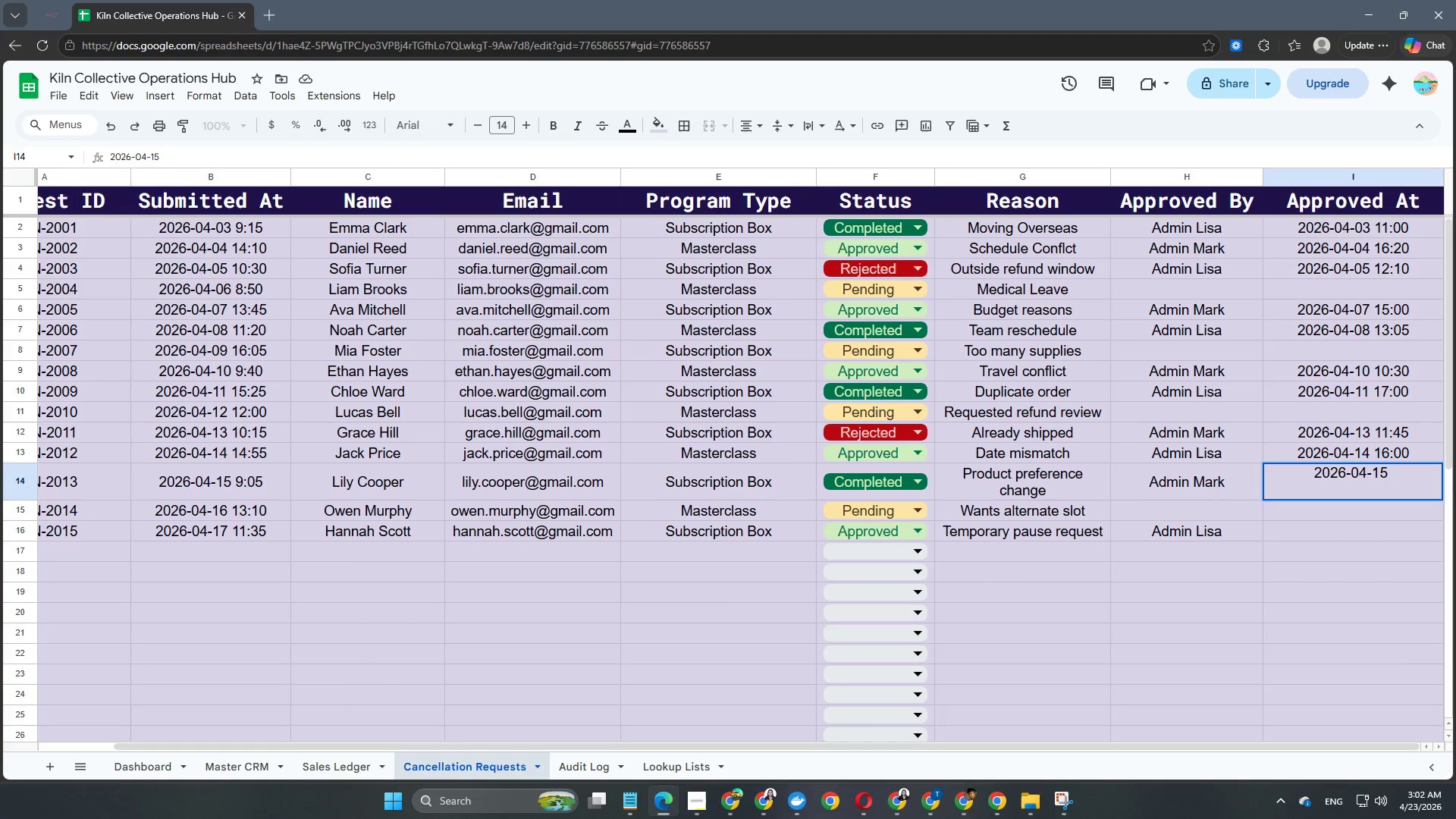 
key(Numpad1)
 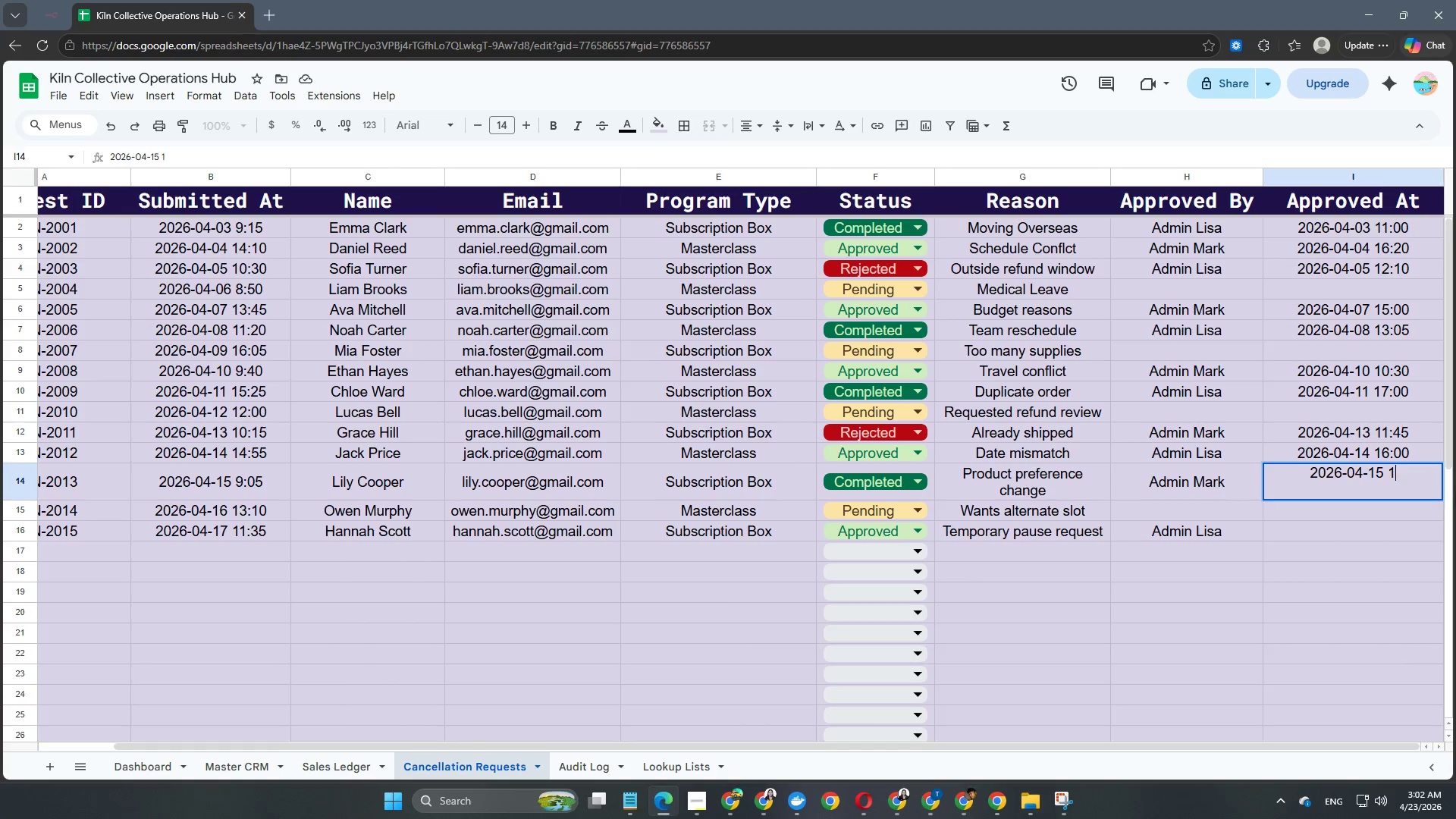 
key(Numpad0)
 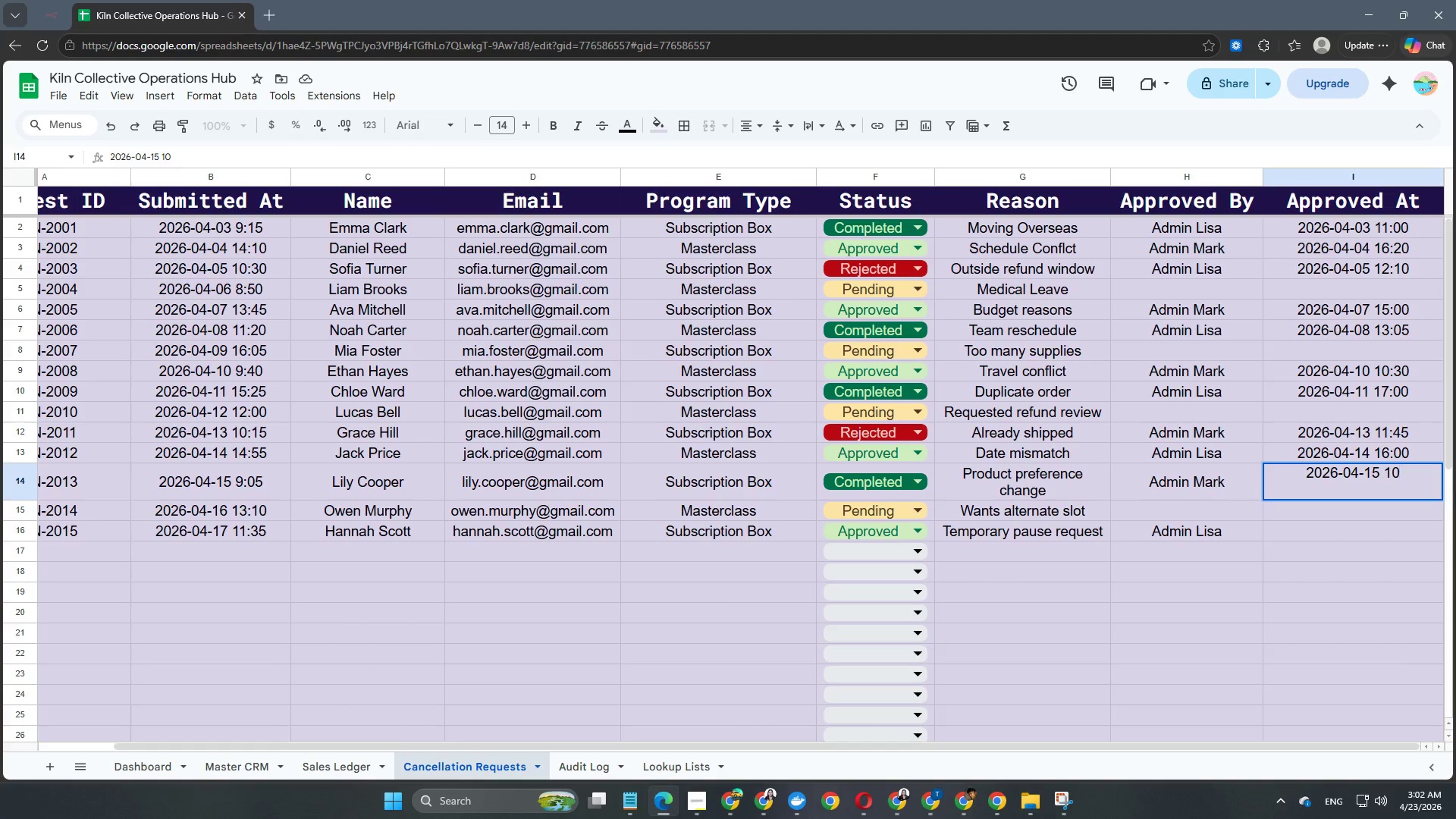 
key(Shift+Semicolon)
 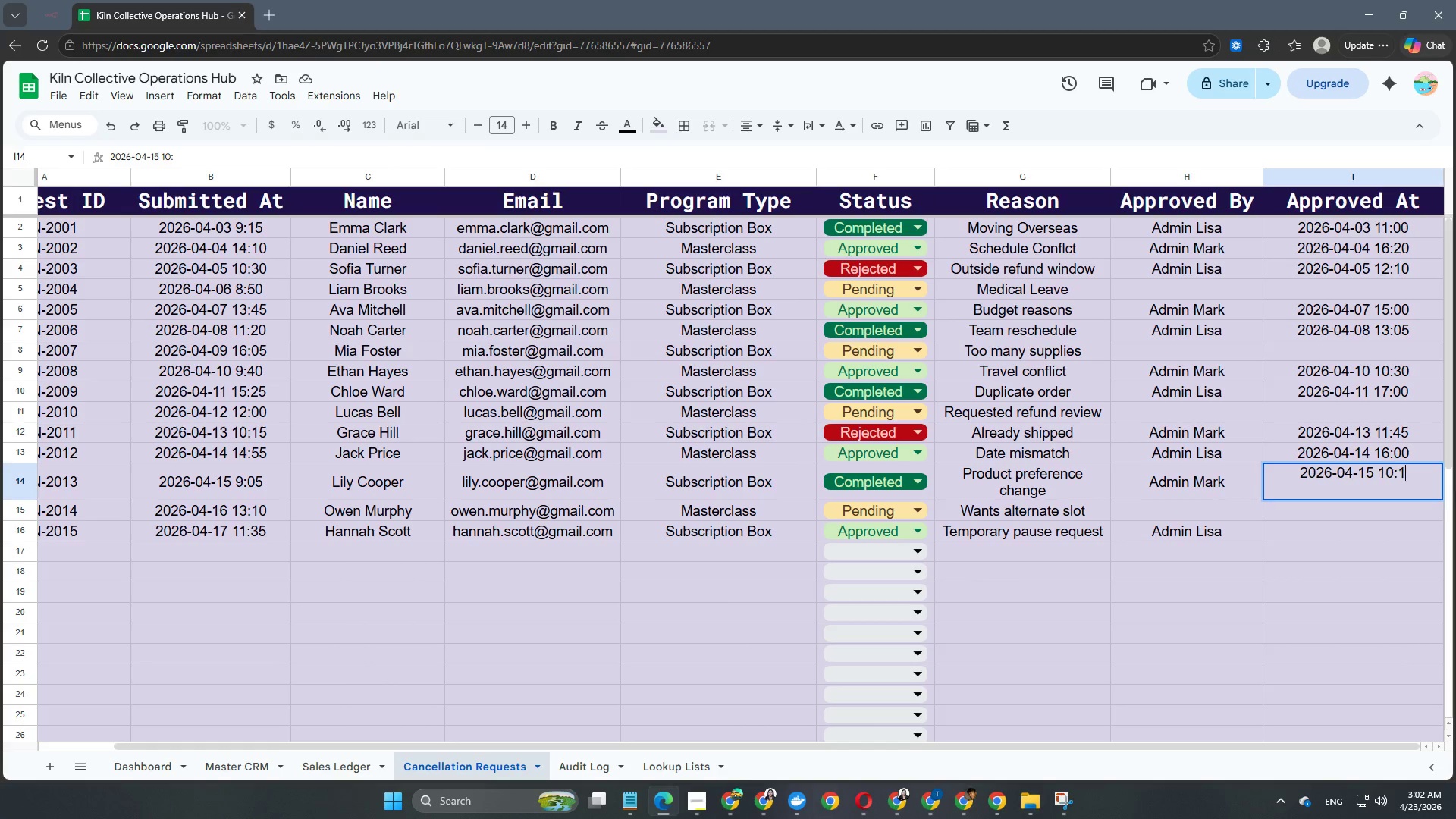 
key(Numpad1)
 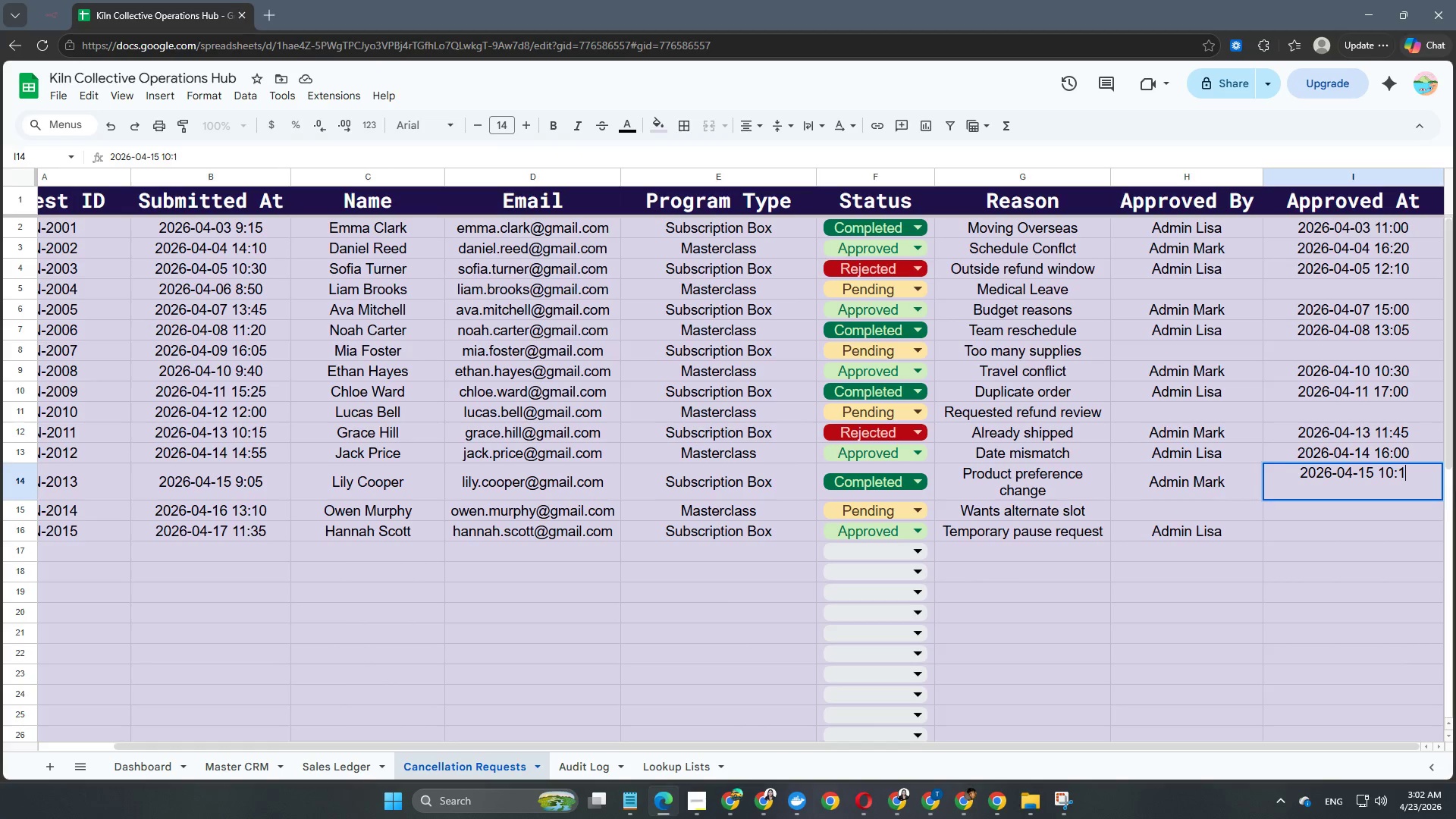 
key(Numpad0)
 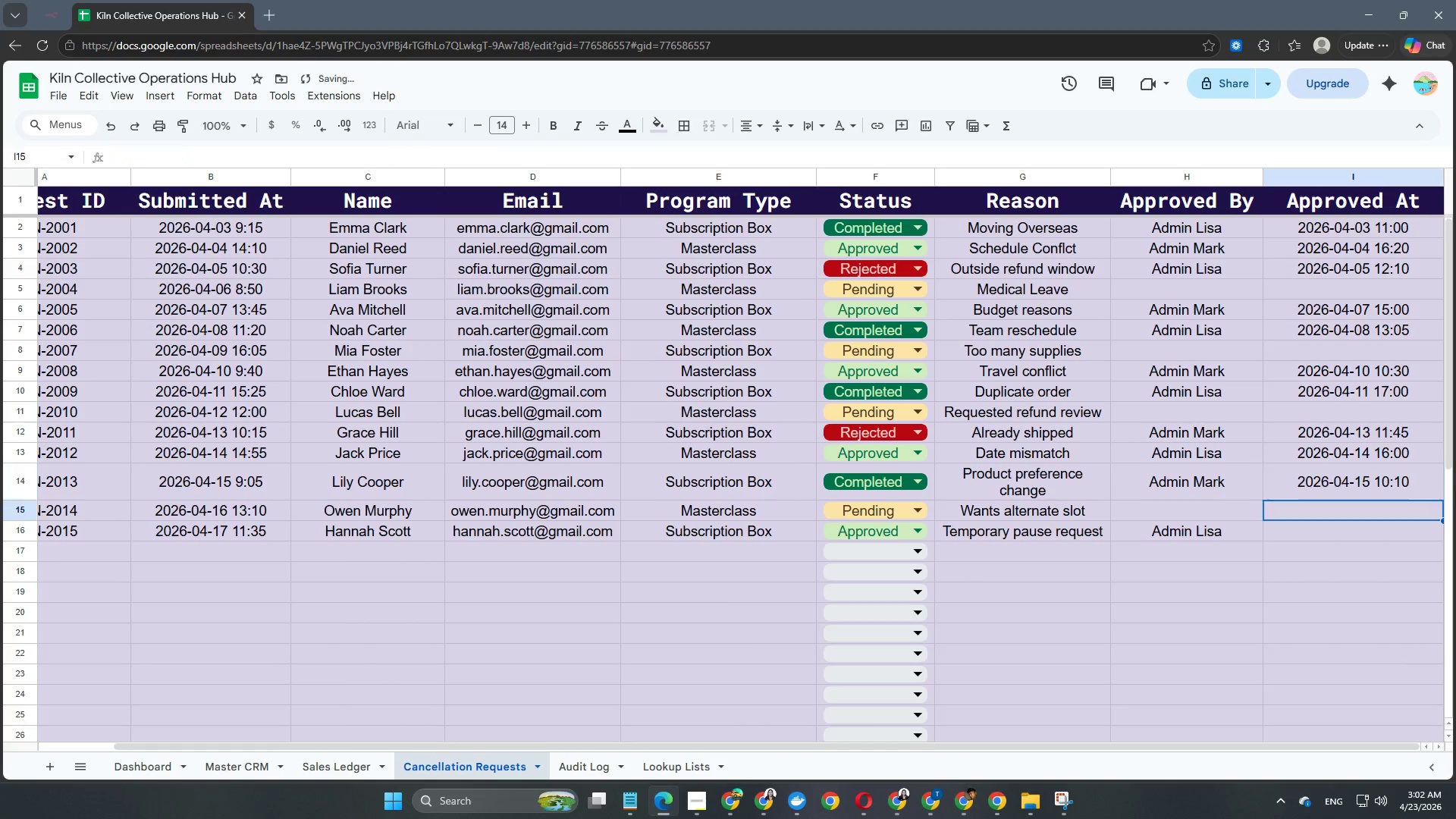 
key(NumpadEnter)
 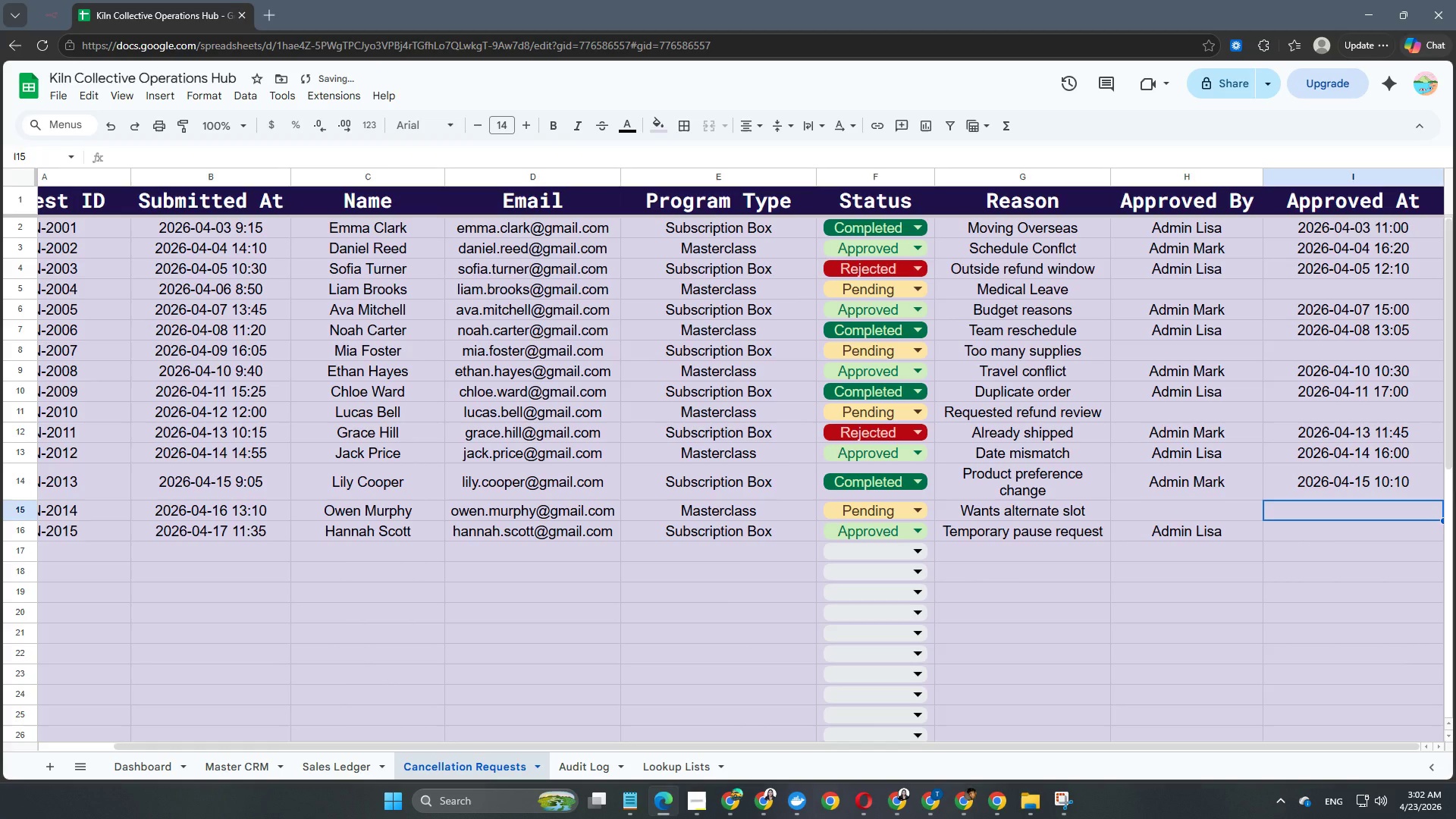 
key(NumpadEnter)
 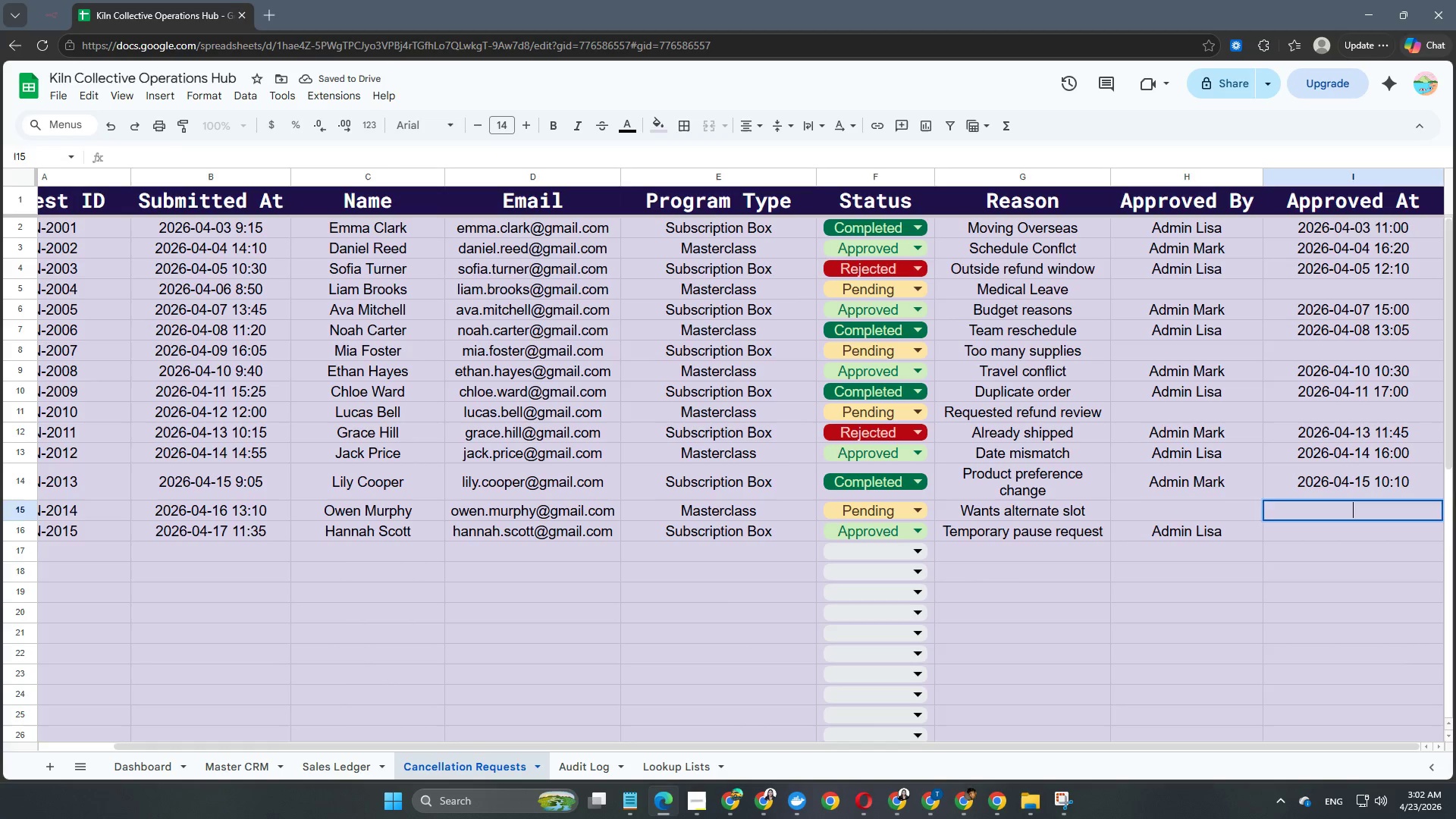 
key(NumpadEnter)
 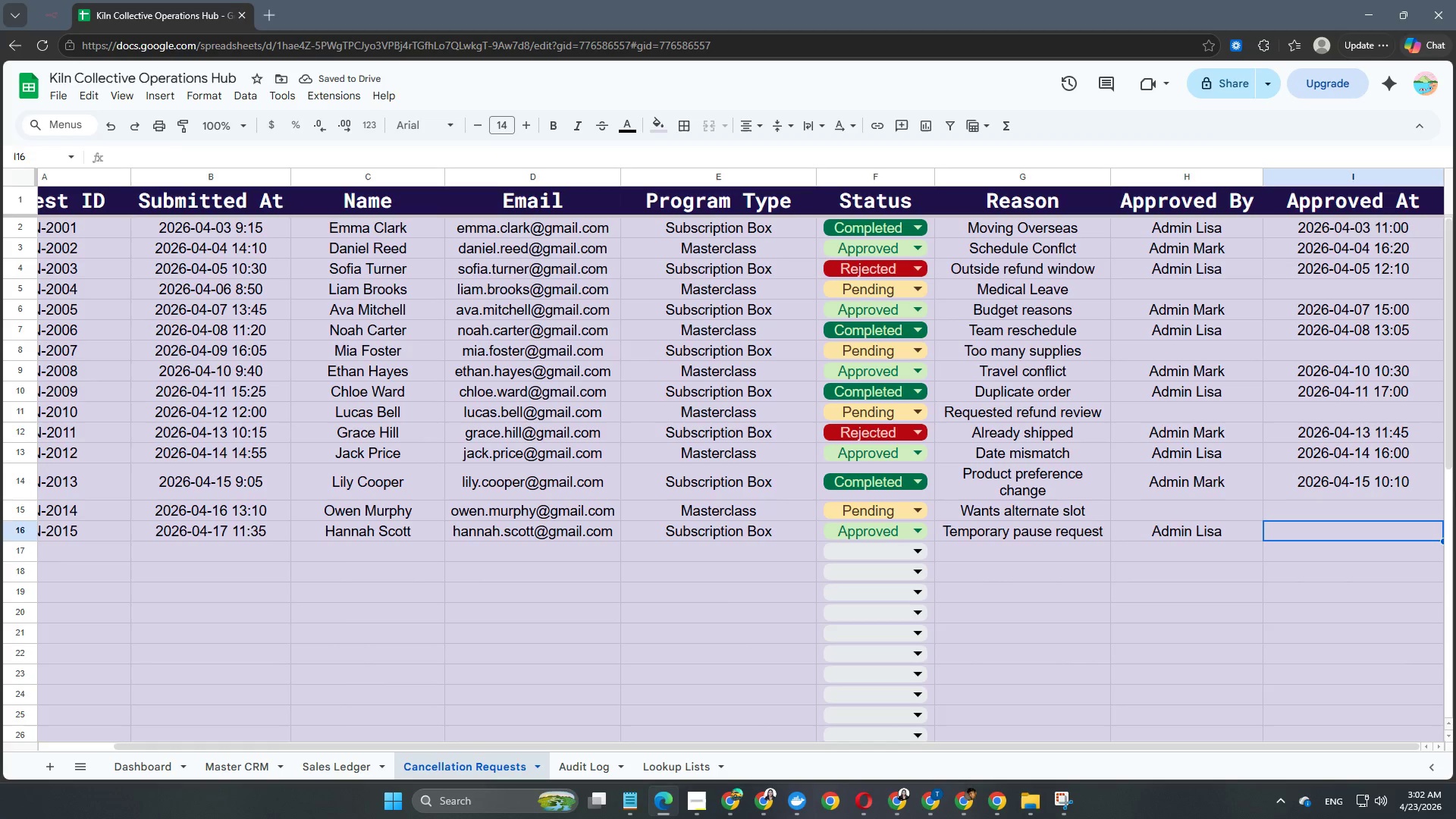 
key(Numpad2)
 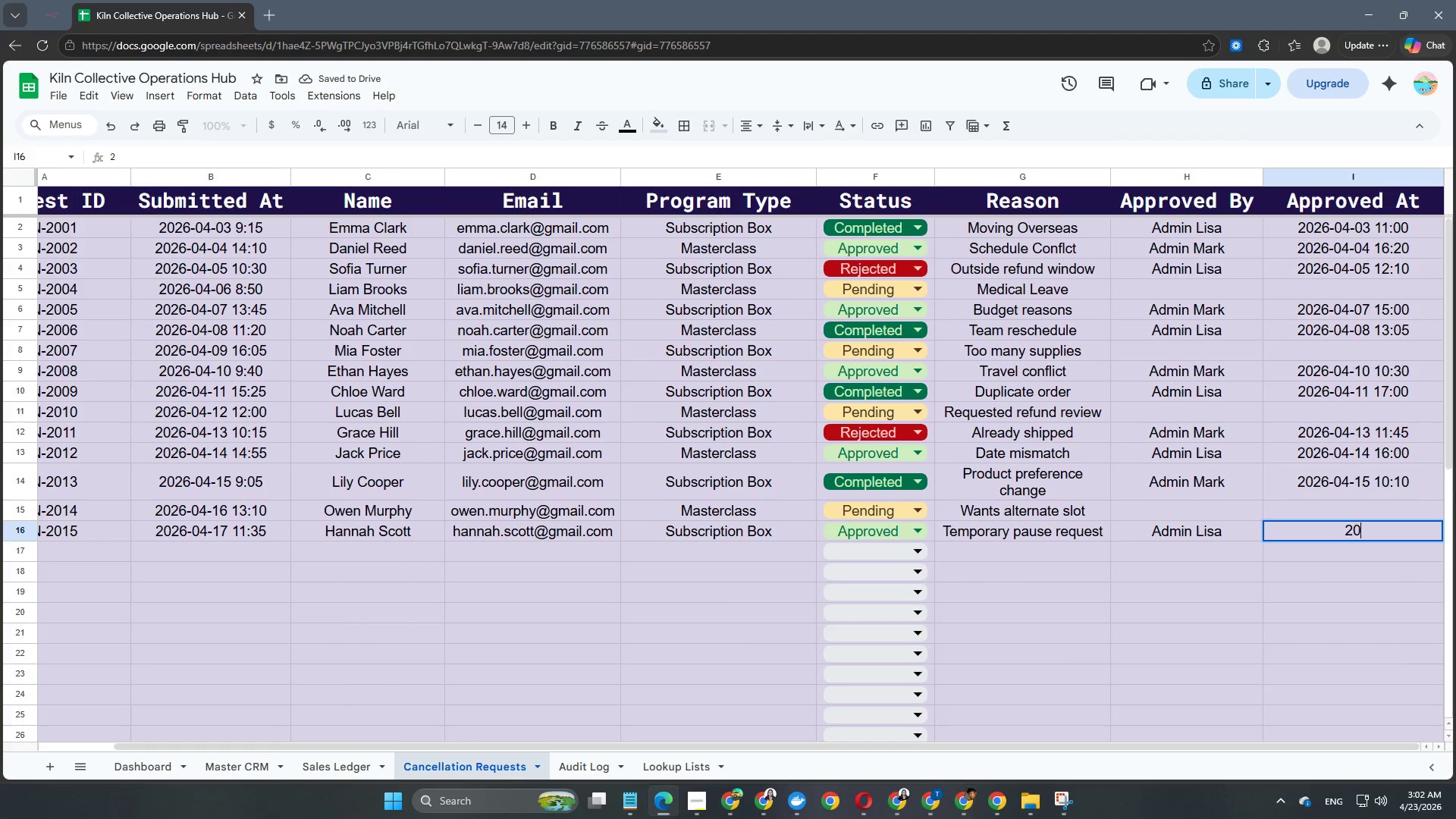 
key(Numpad0)
 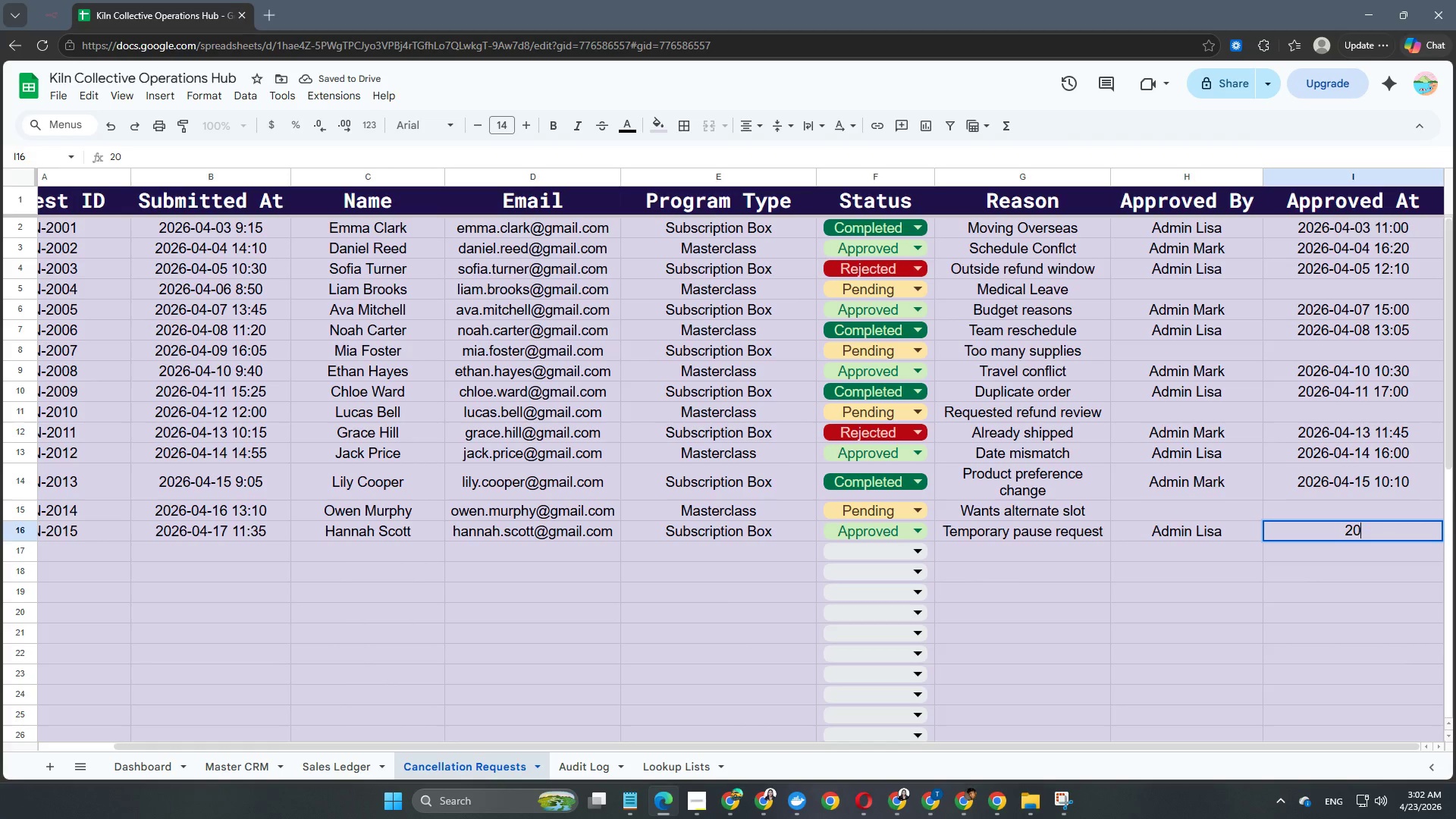 
key(Numpad2)
 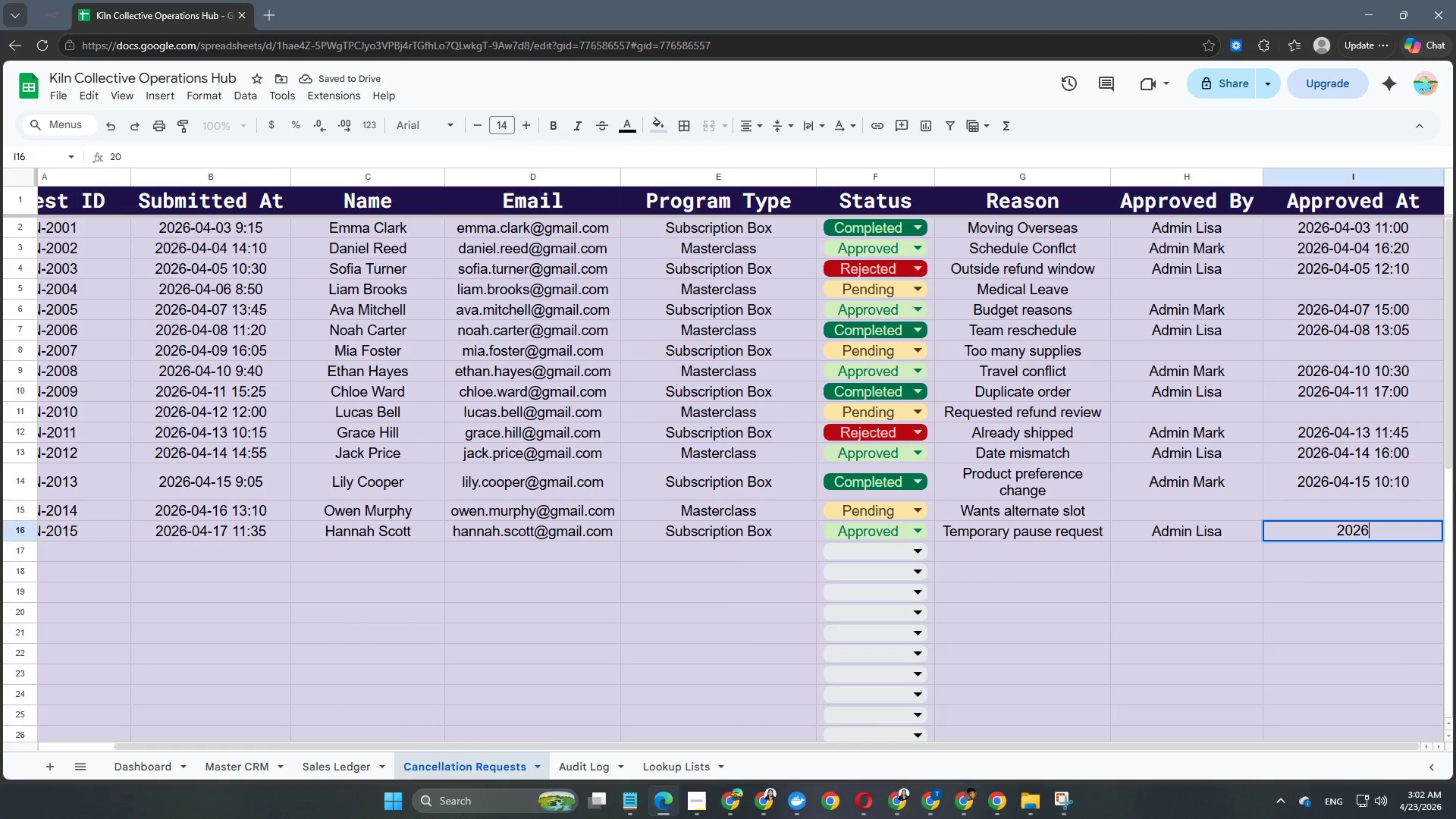 
key(Numpad6)
 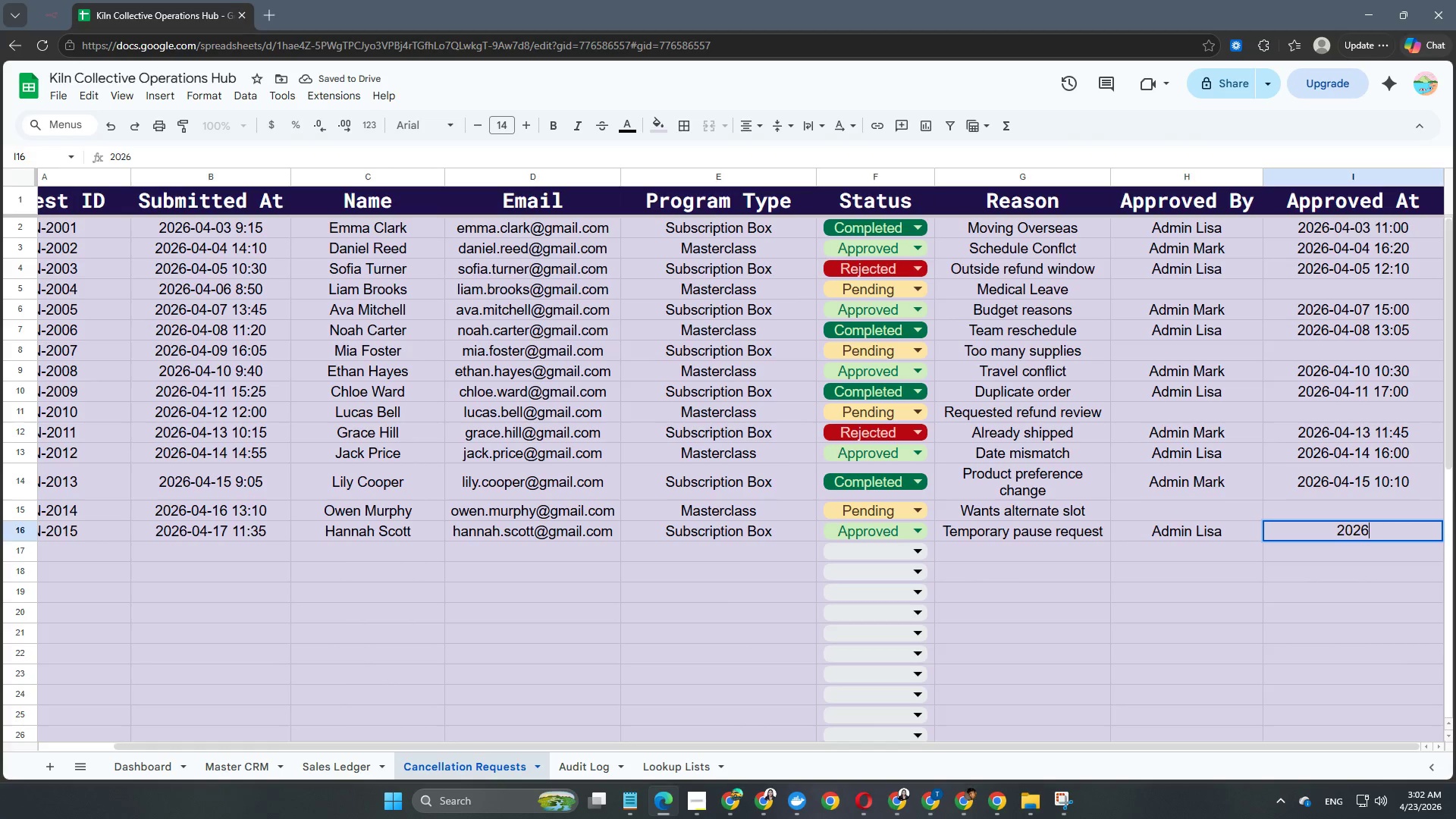 
key(NumpadSubtract)
 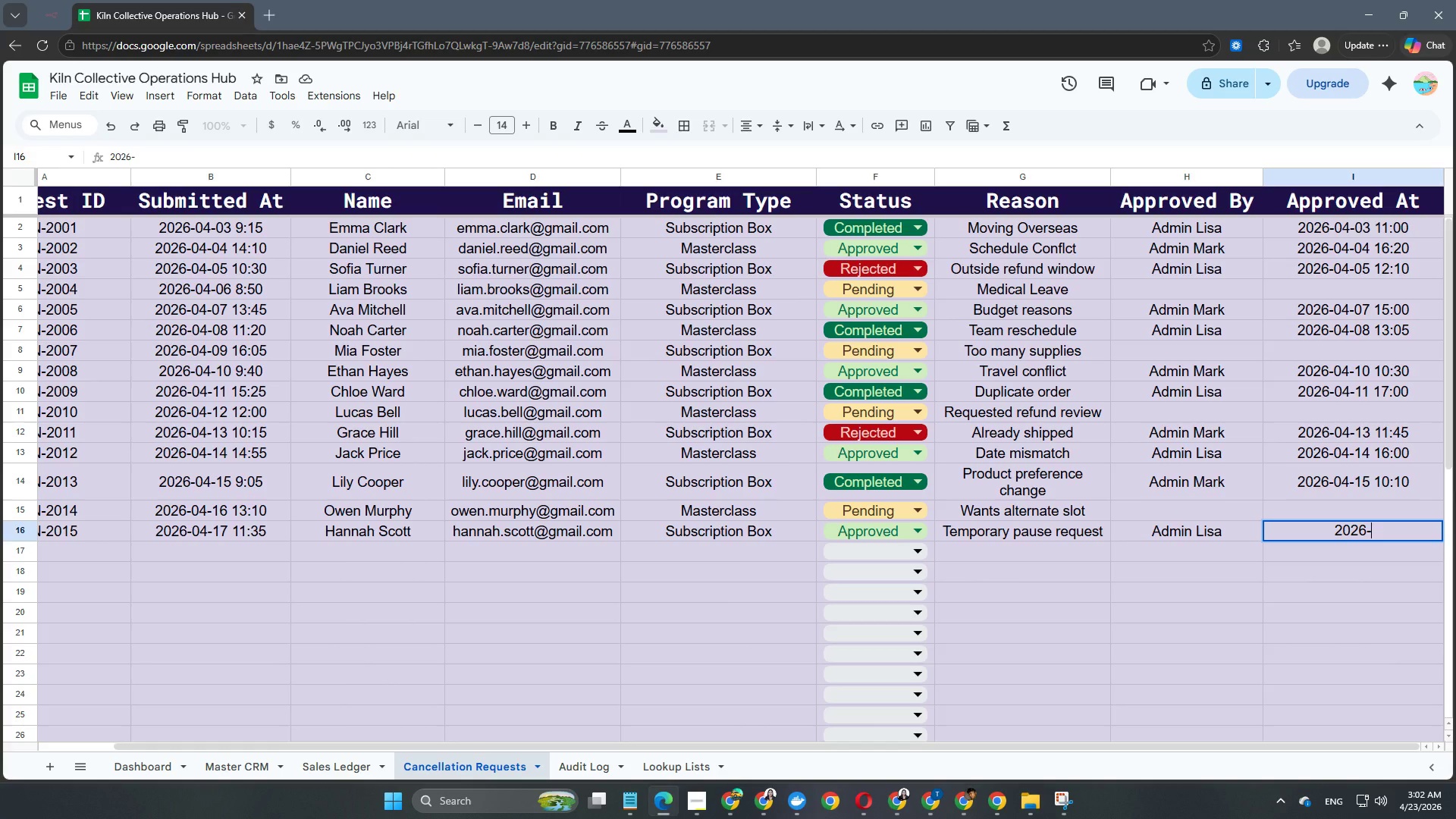 
key(Numpad0)
 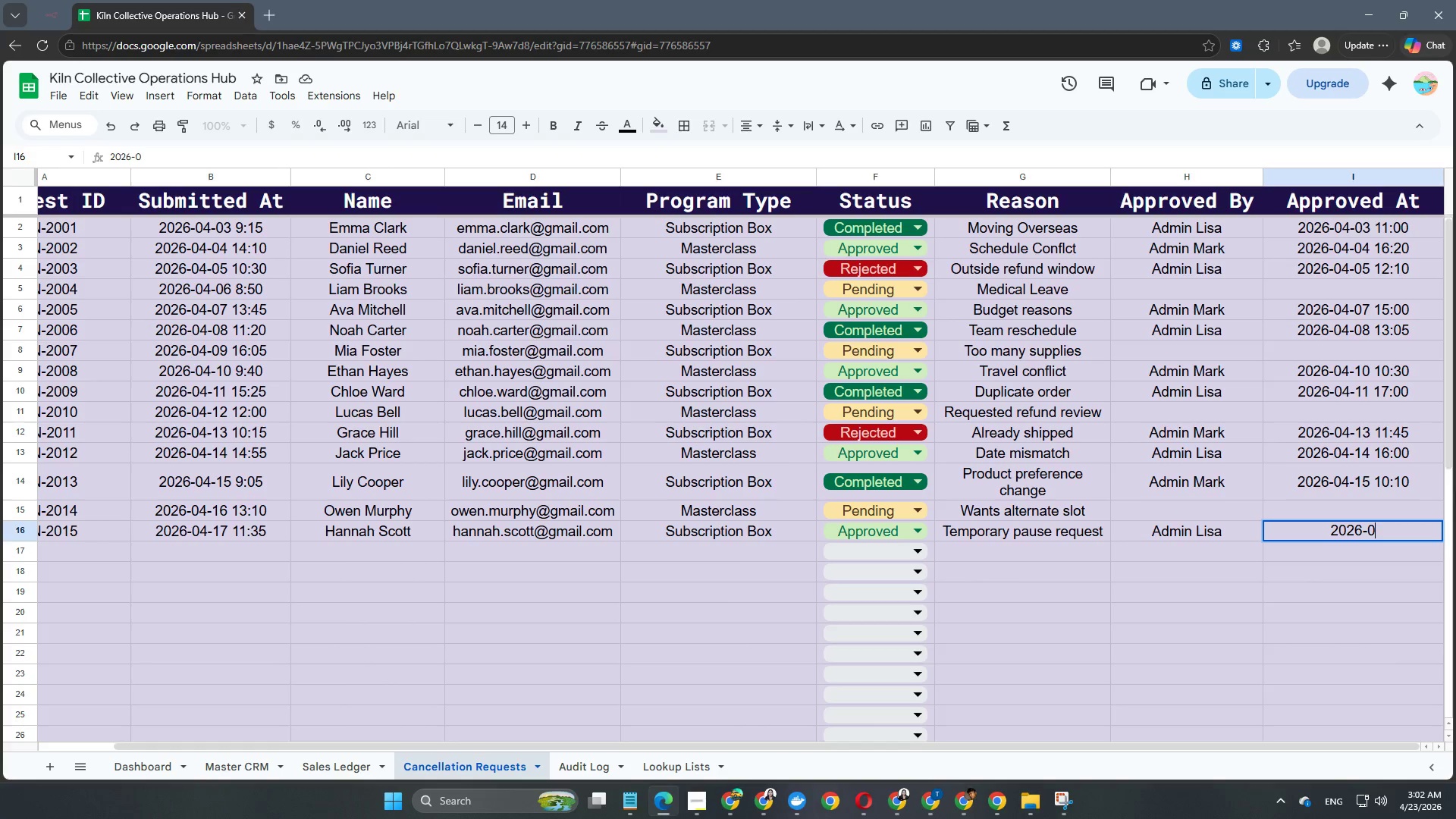 
key(Numpad4)
 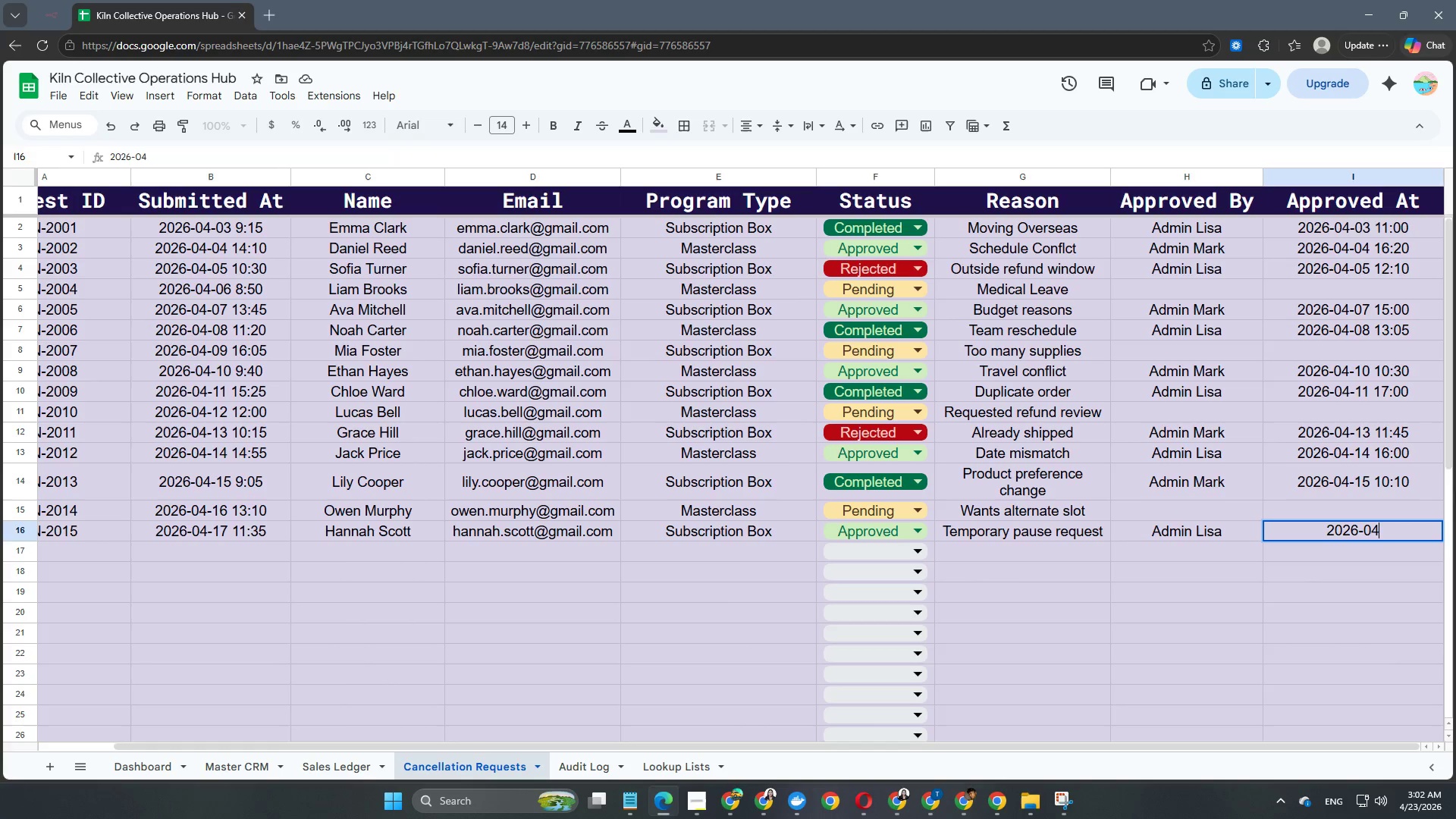 
key(NumpadSubtract)
 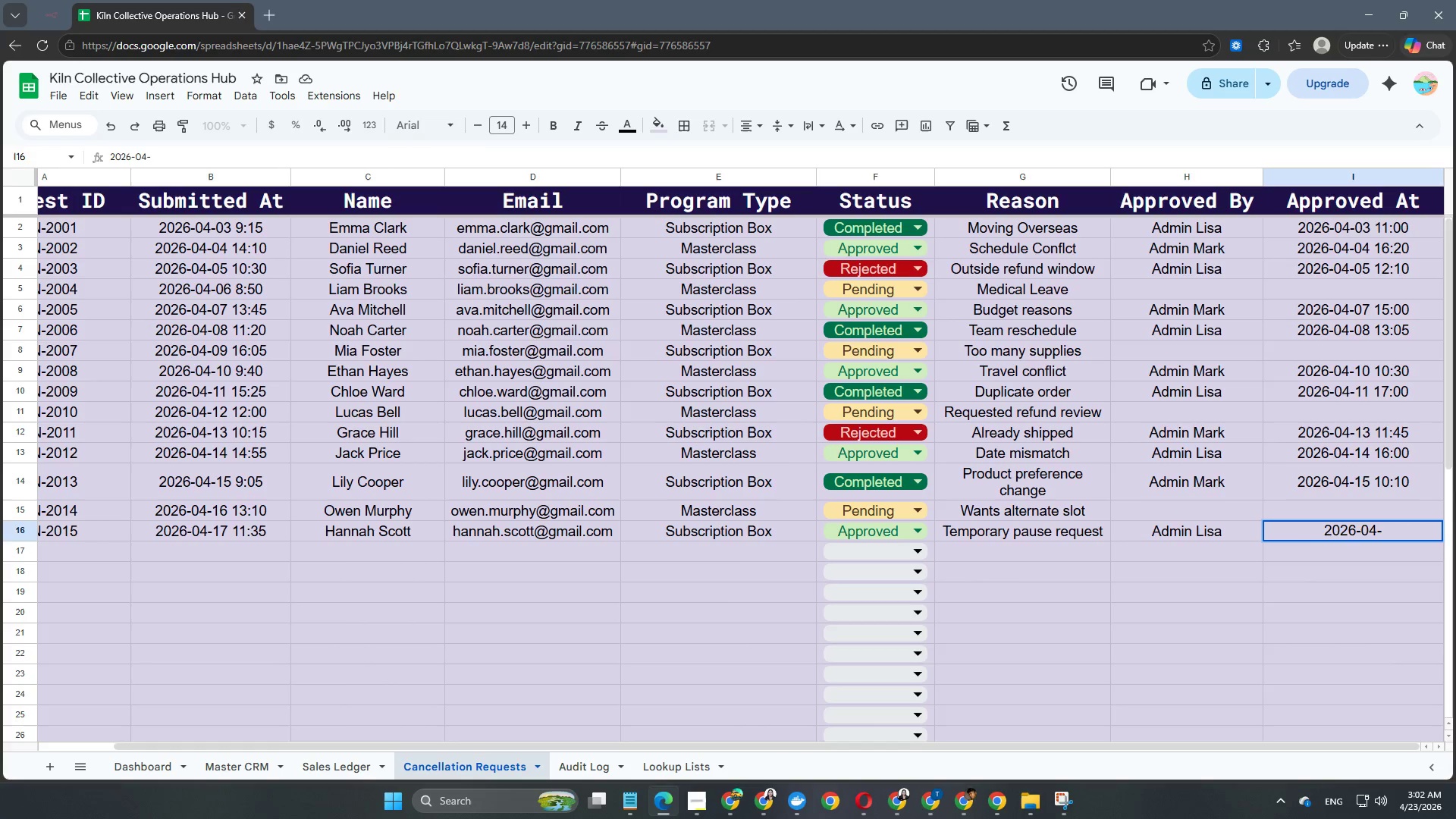 
key(Numpad1)
 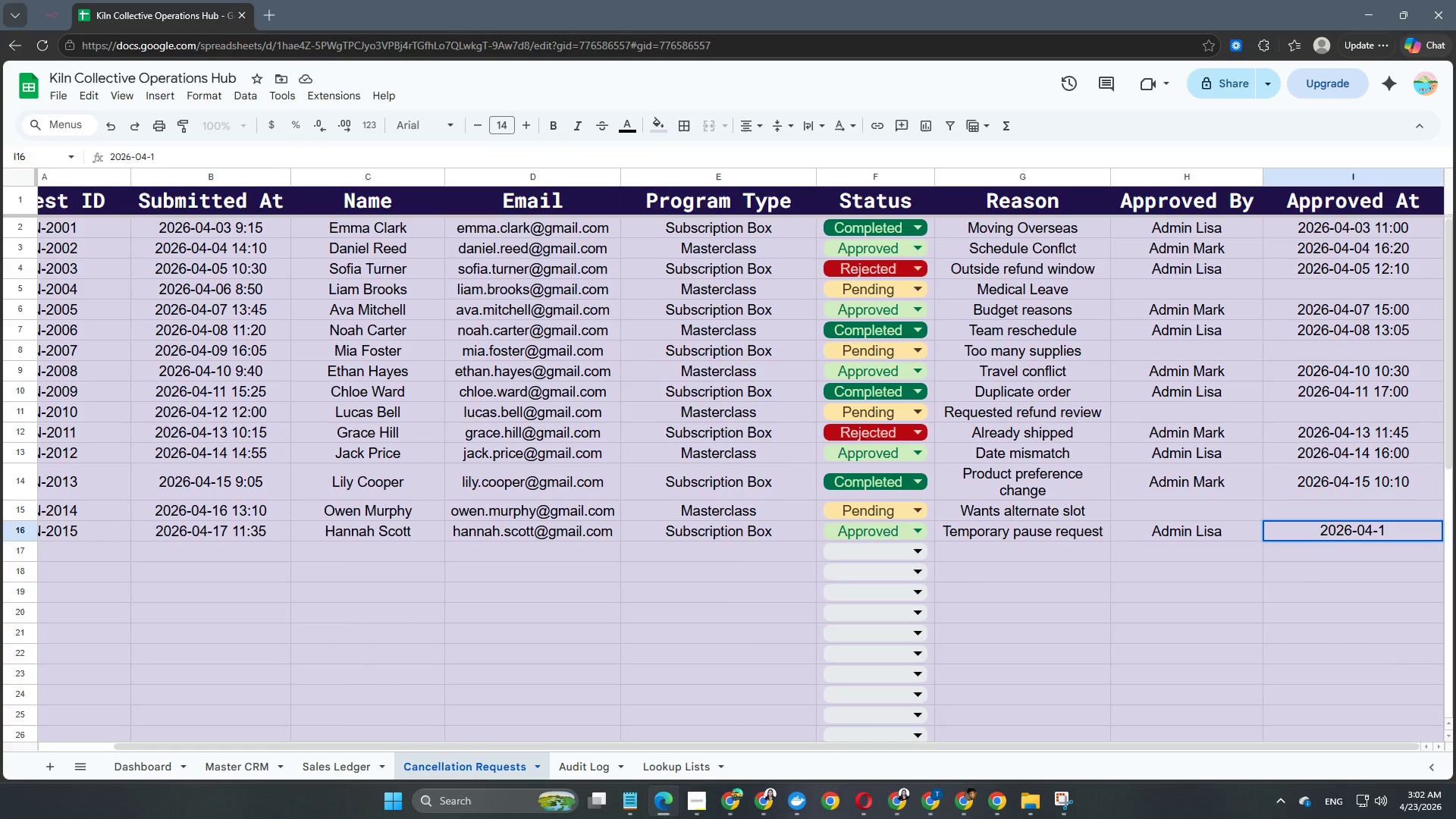 
key(Numpad7)
 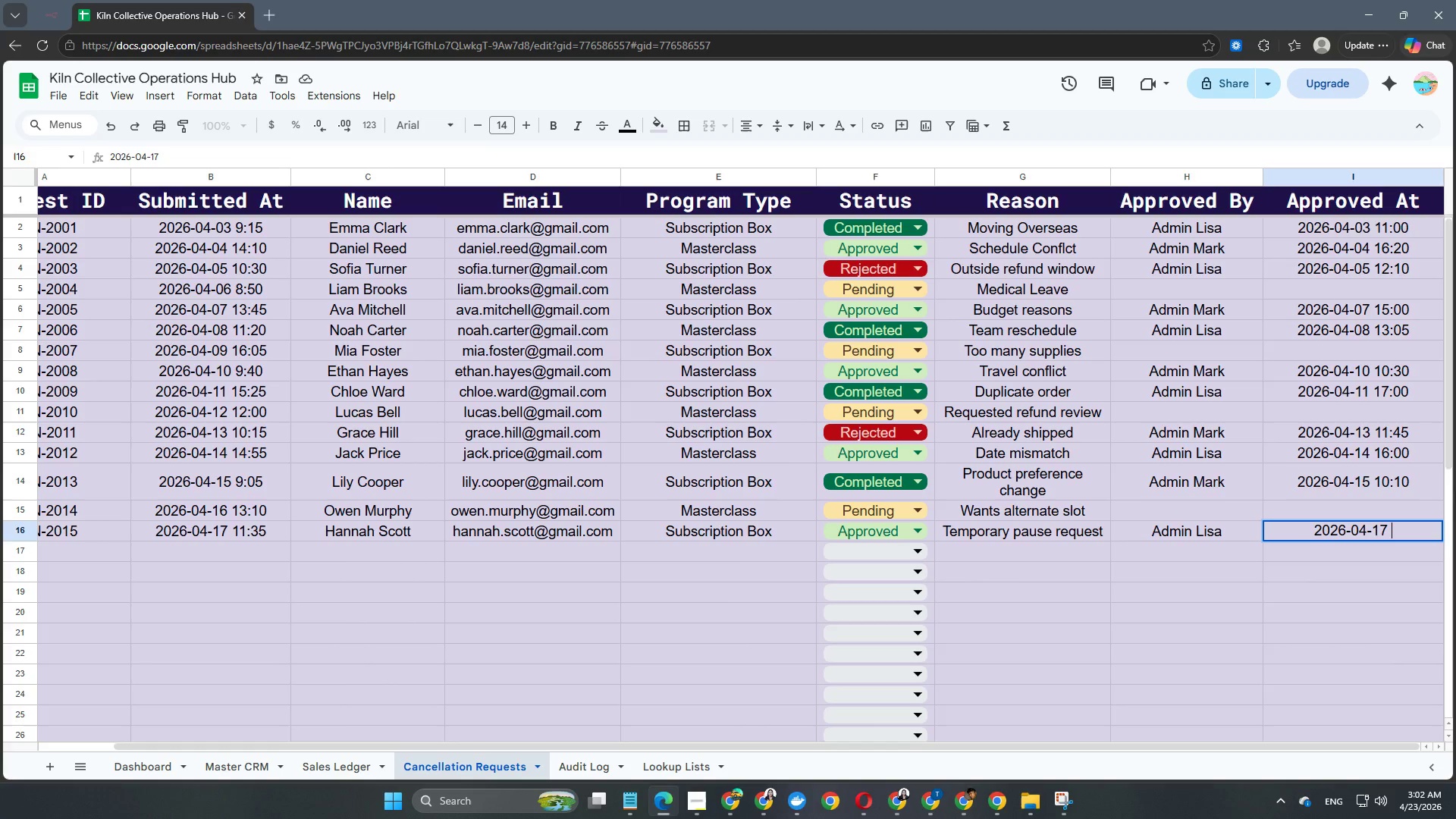 
key(Space)
 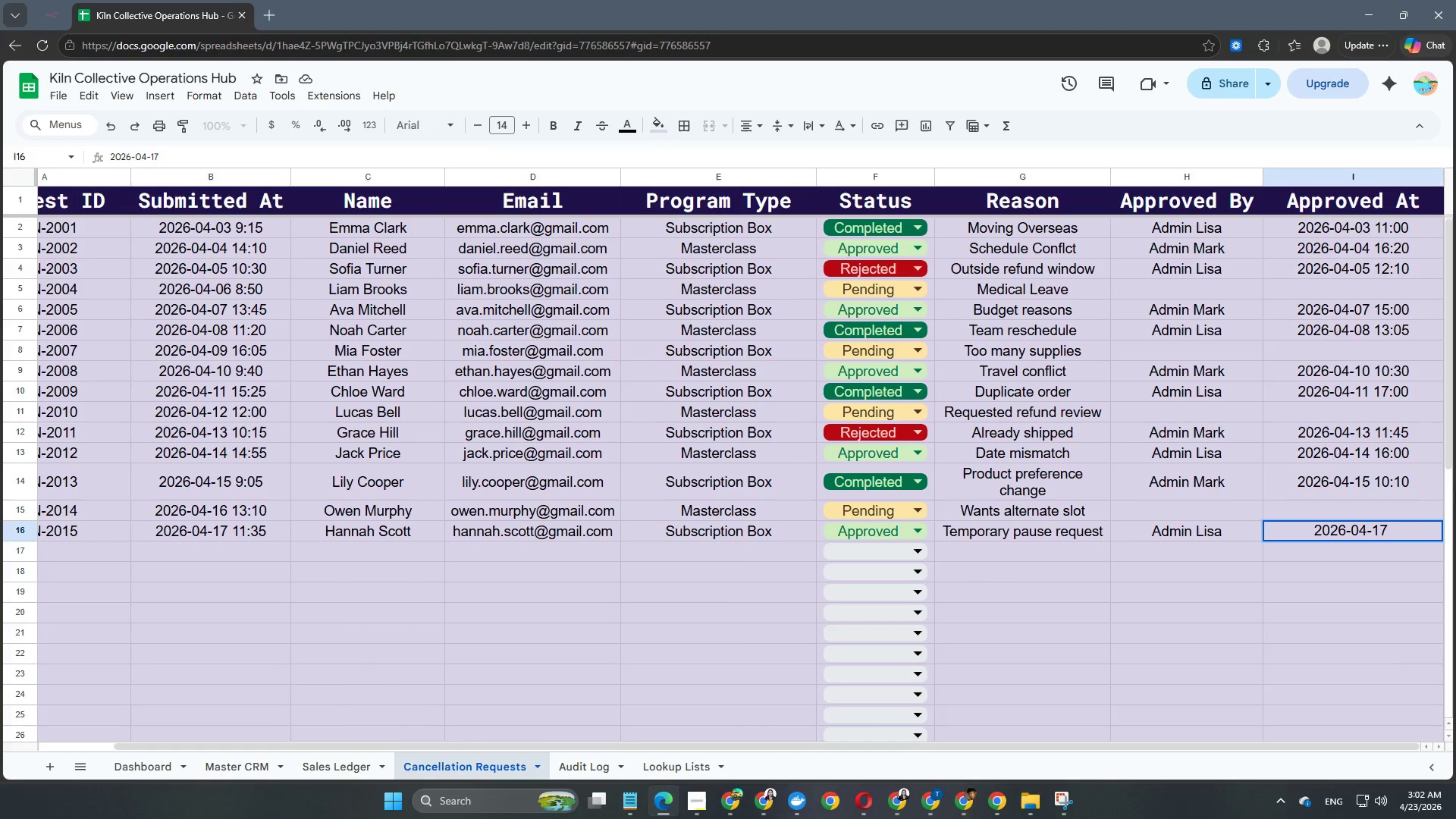 
key(Numpad1)
 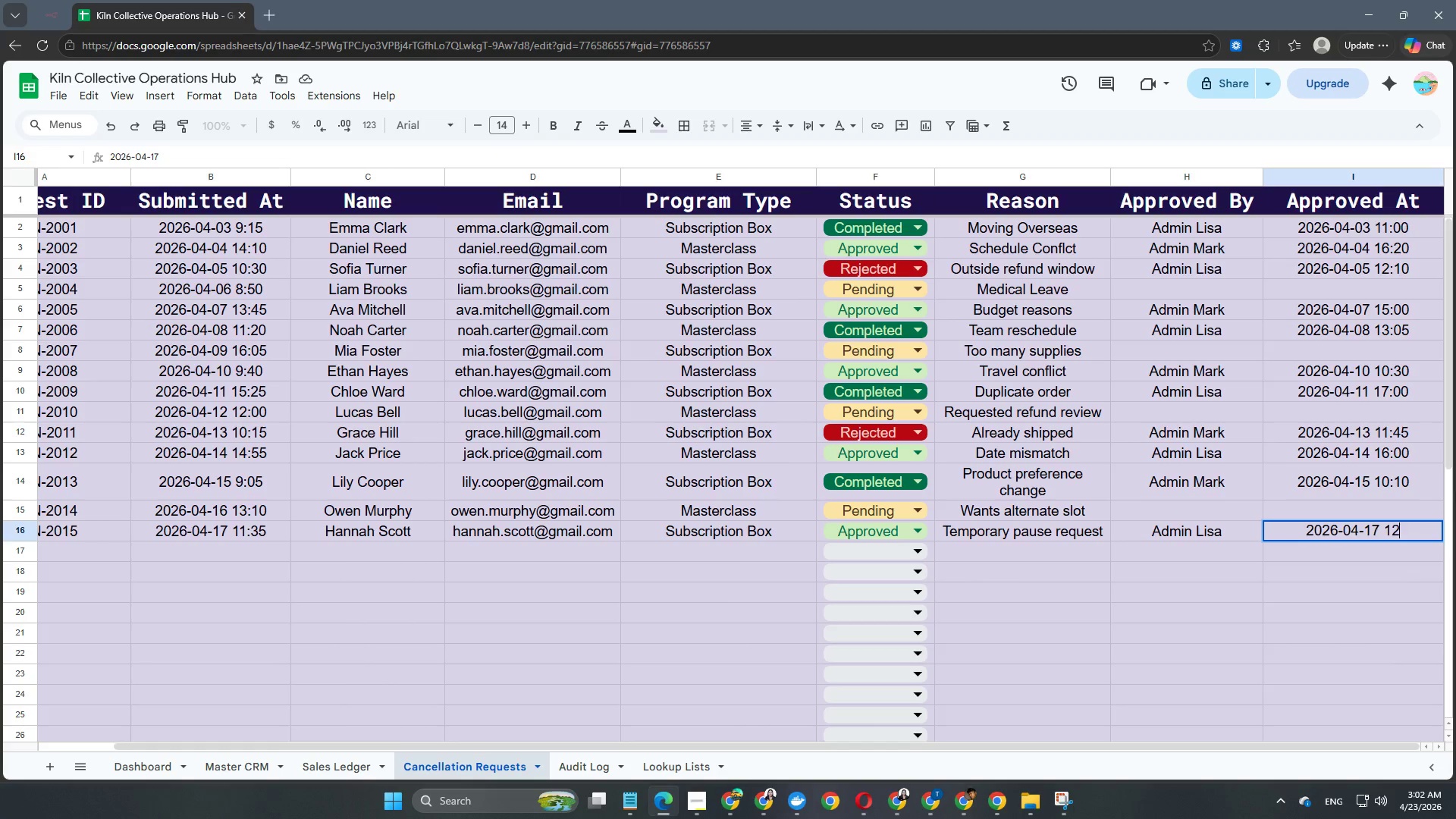 
key(Numpad2)
 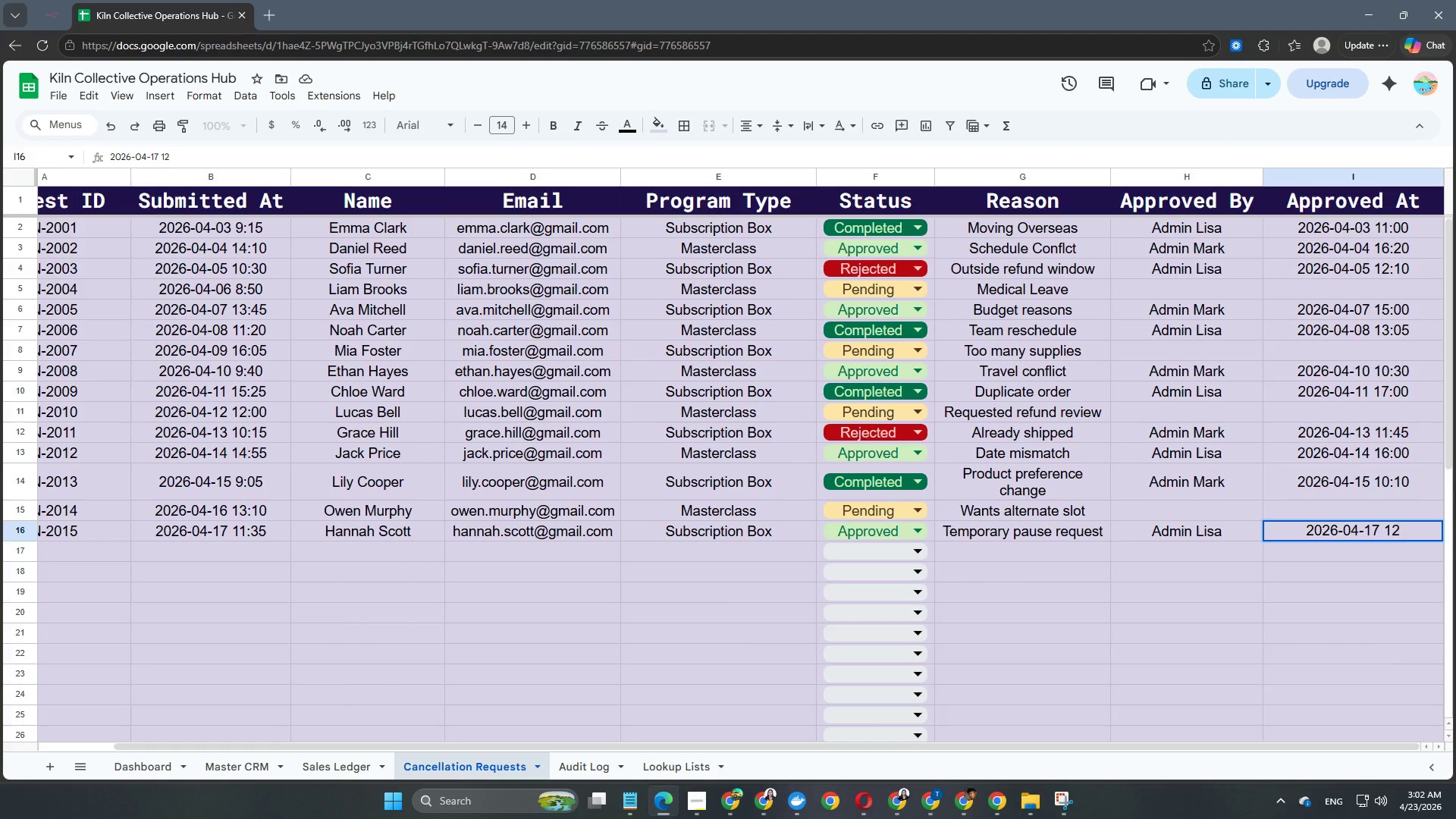 
key(Shift+Semicolon)
 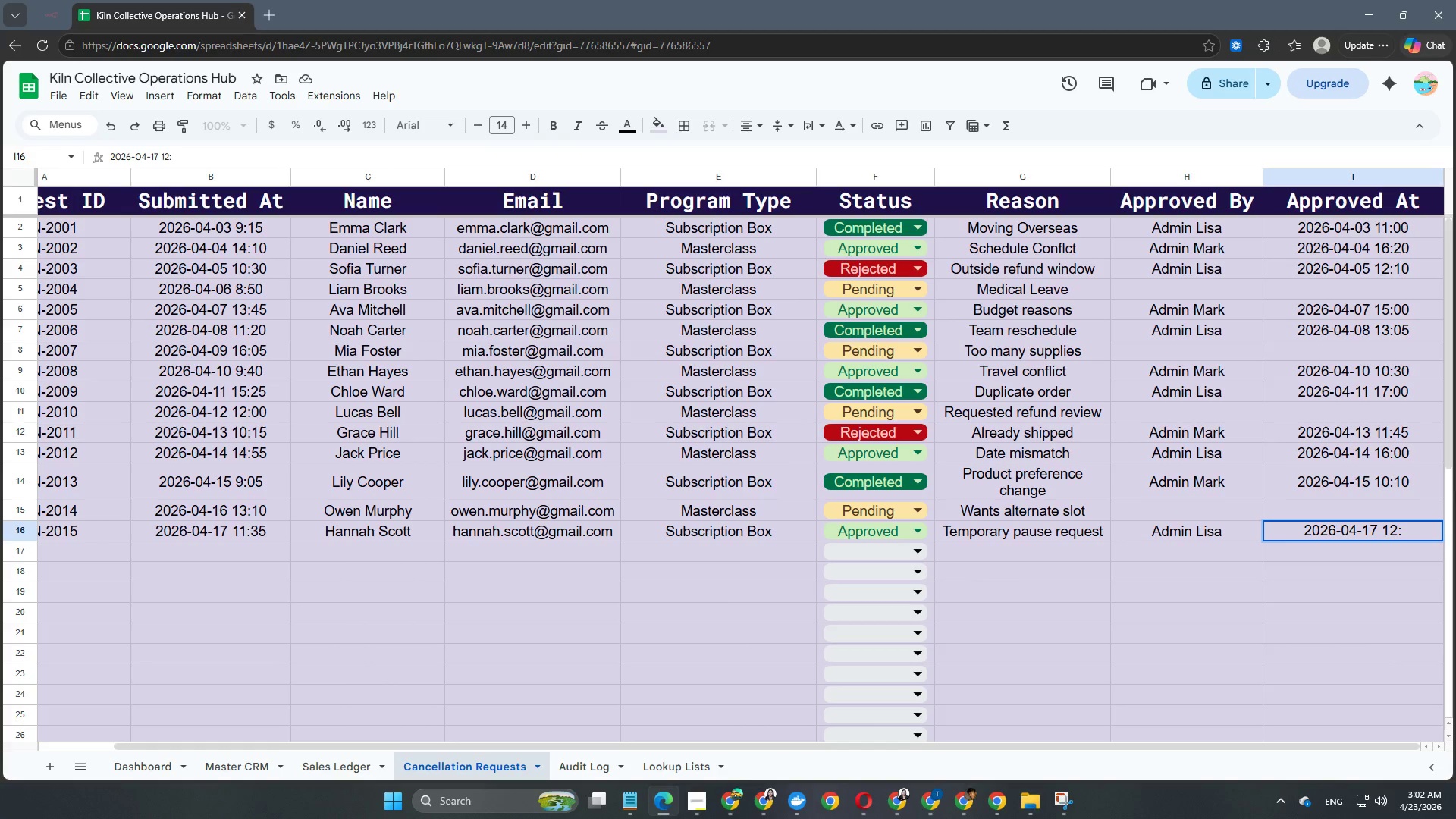 
key(Backspace)
 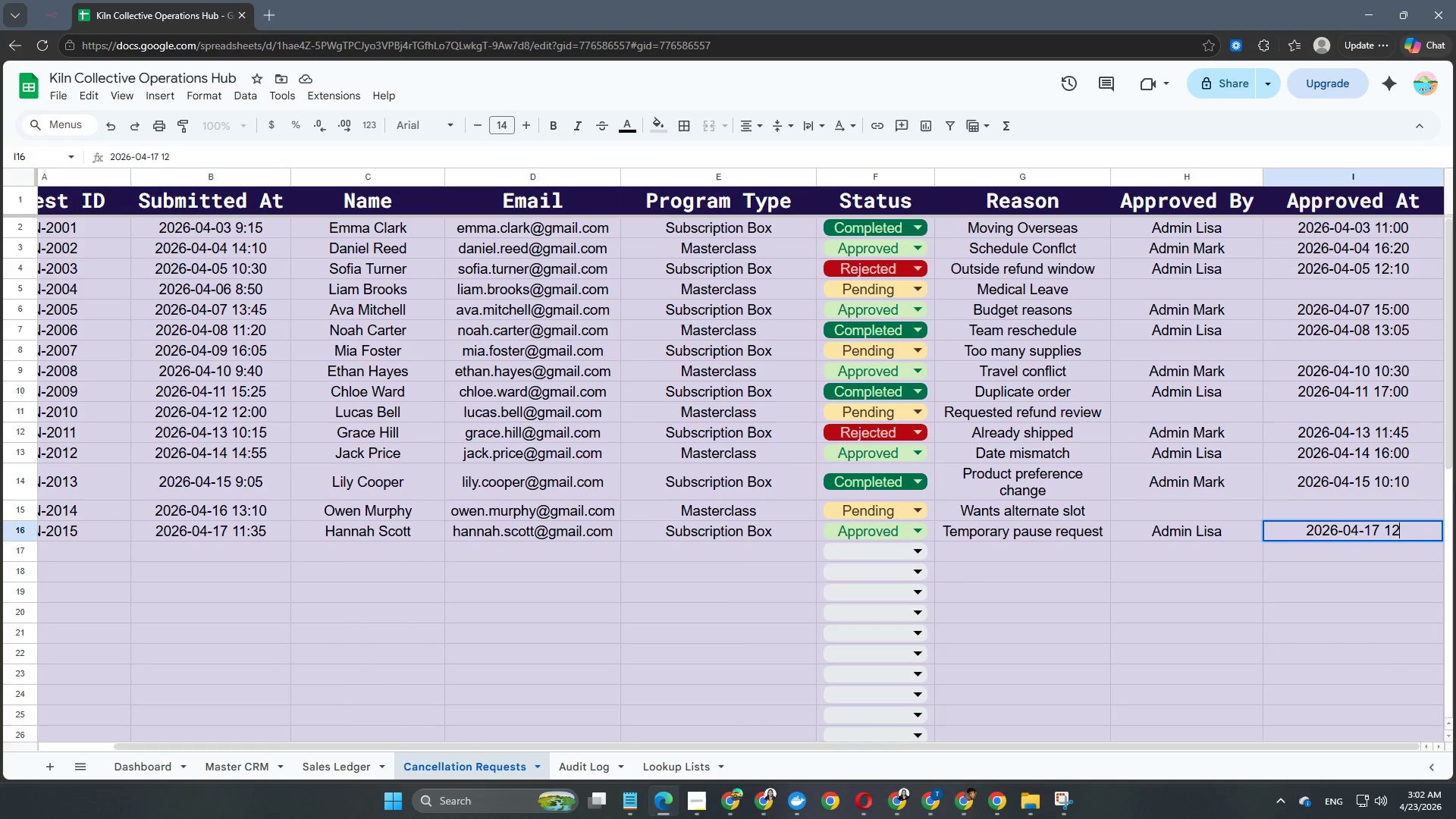 
key(Shift+Semicolon)
 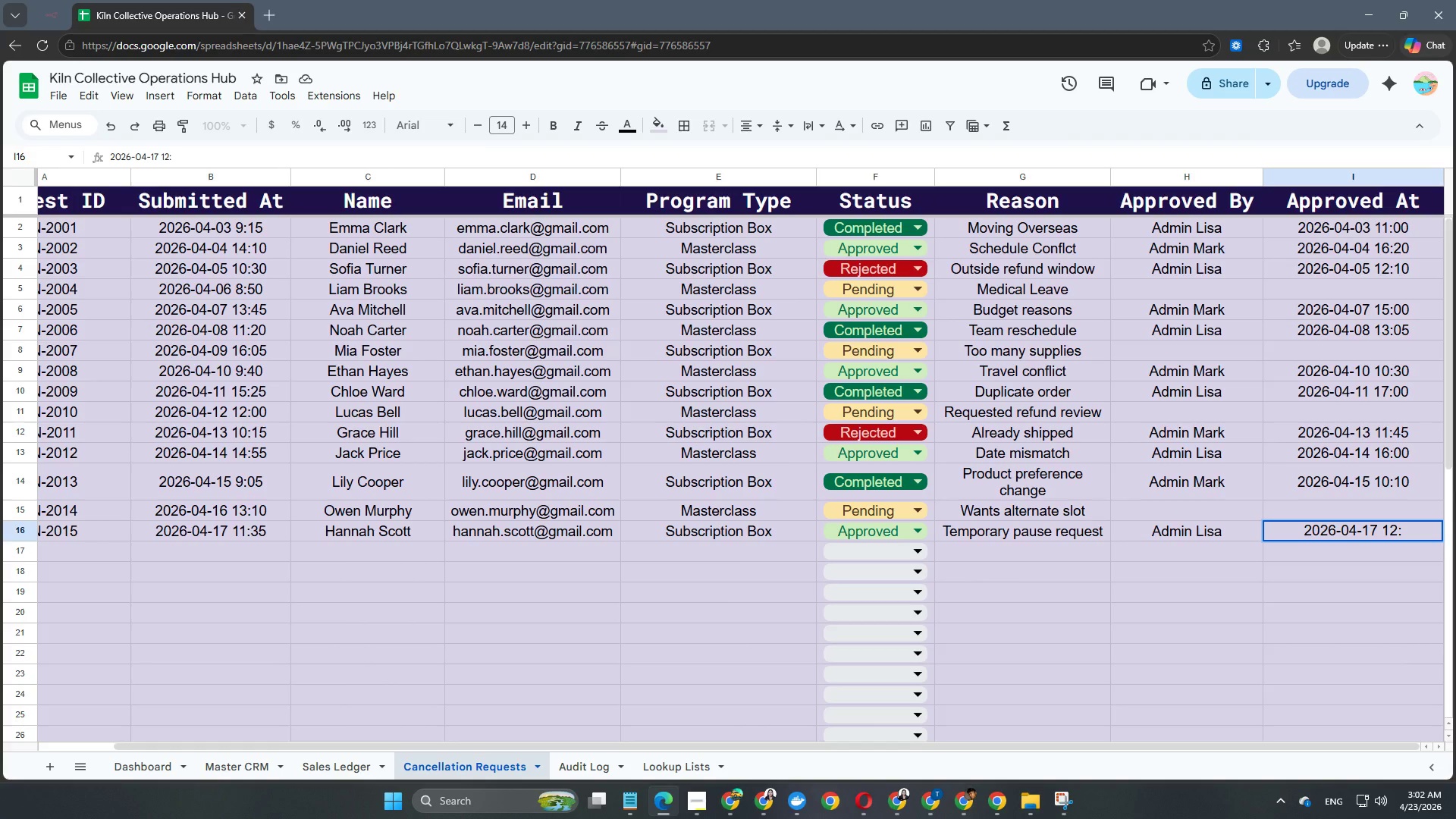 
key(Numpad2)
 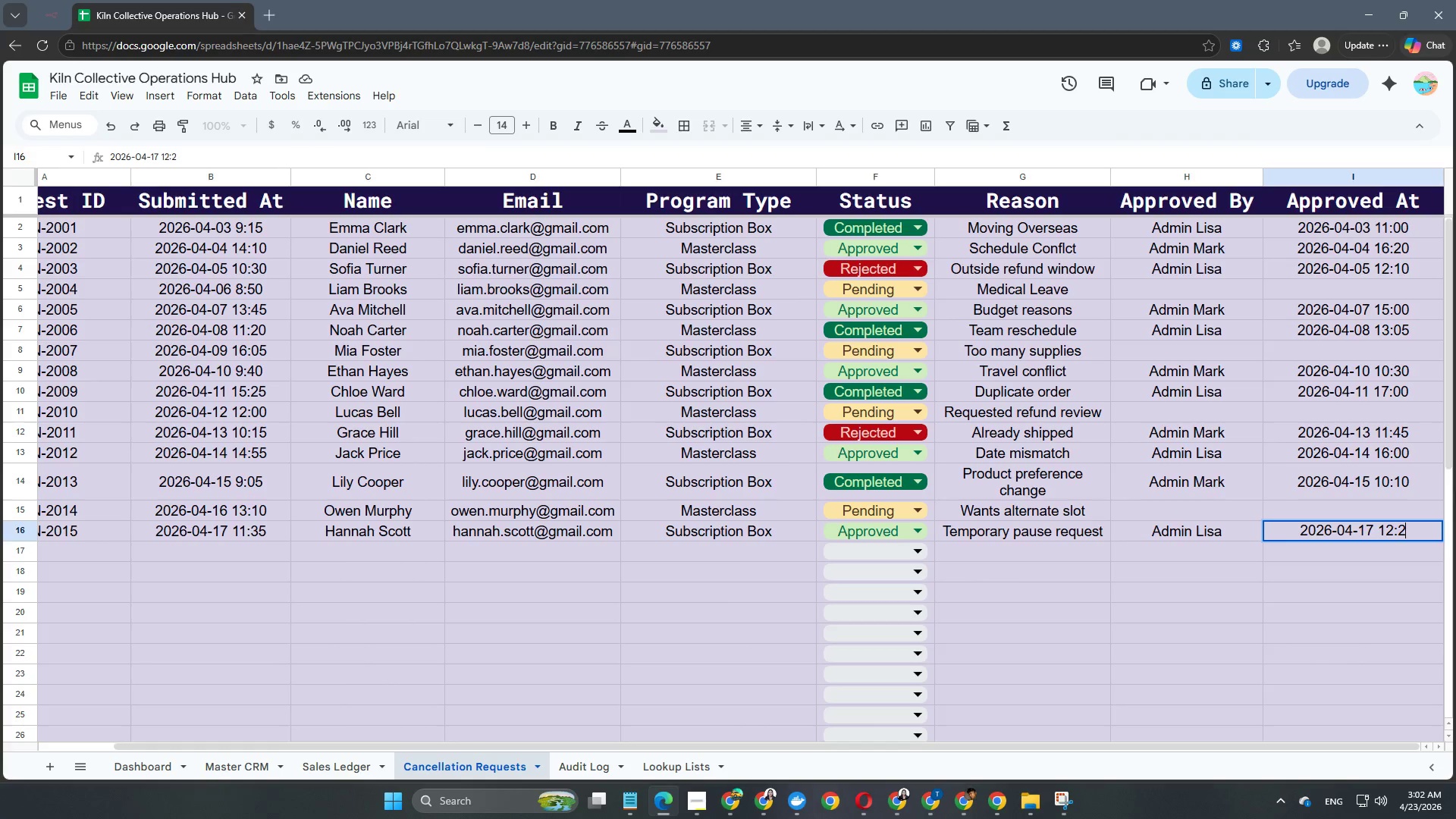 
key(Numpad0)
 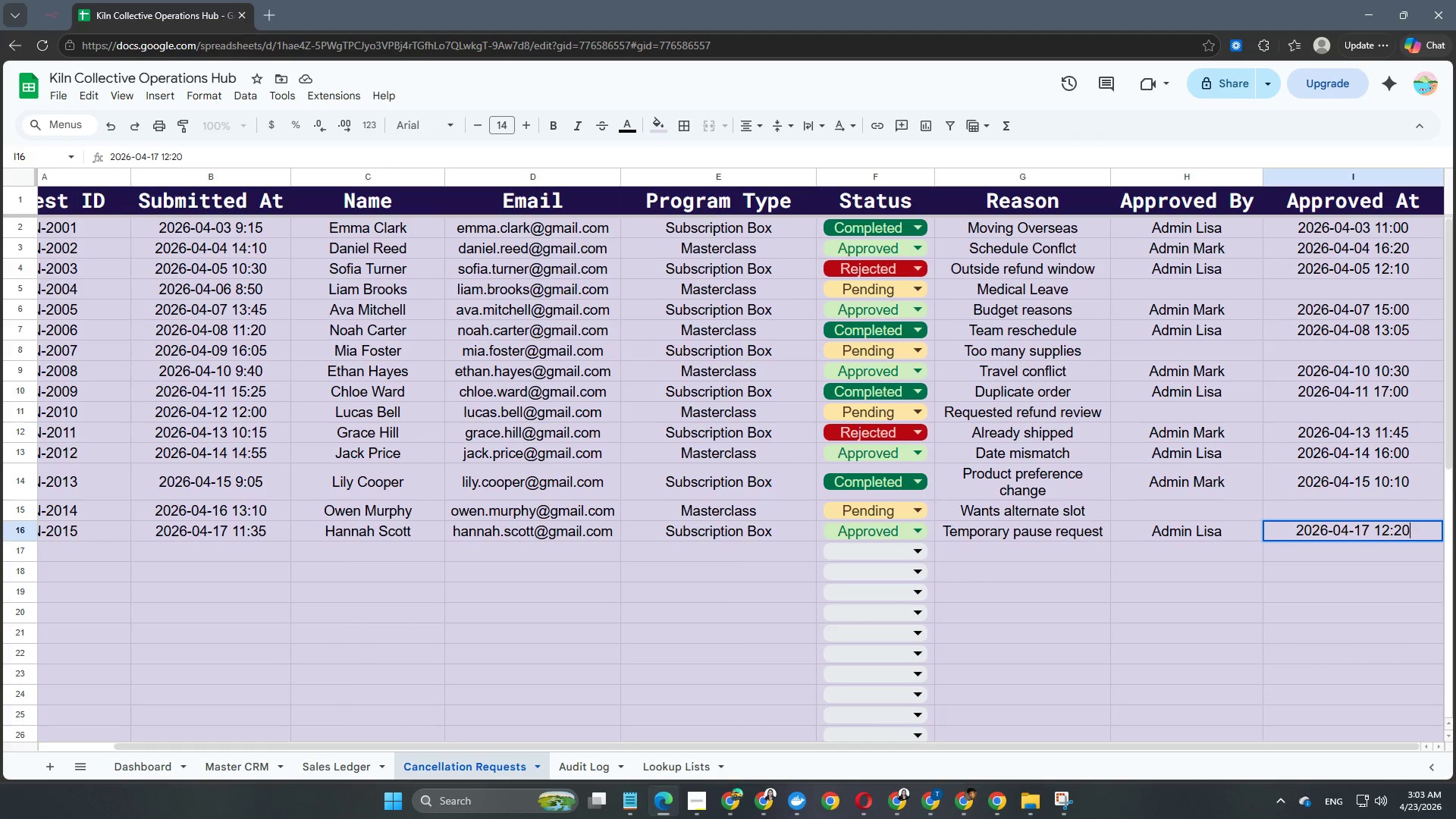 
key(NumpadEnter)
 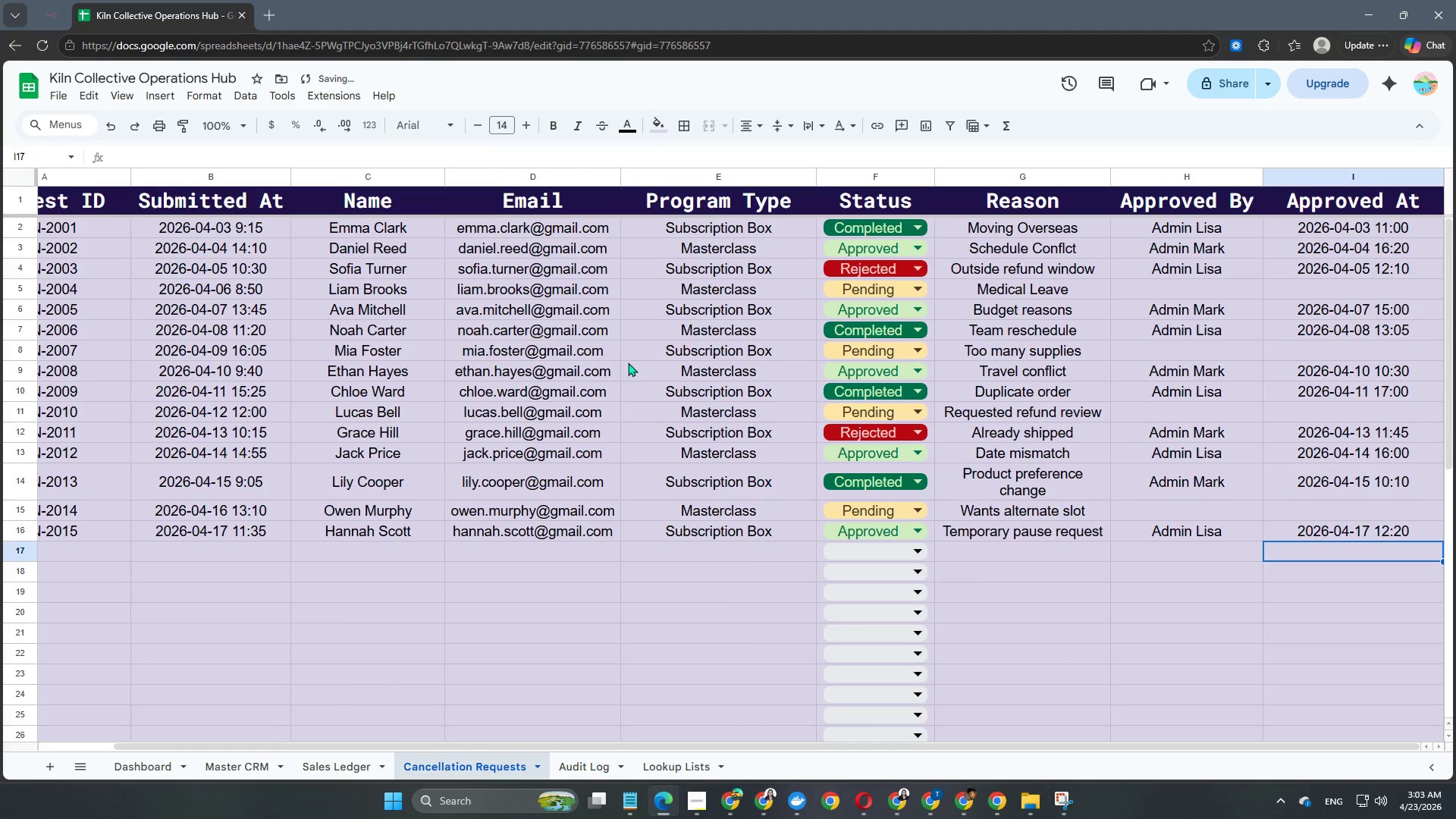 
scroll: coordinate [356, 727], scroll_direction: up, amount: 3.0
 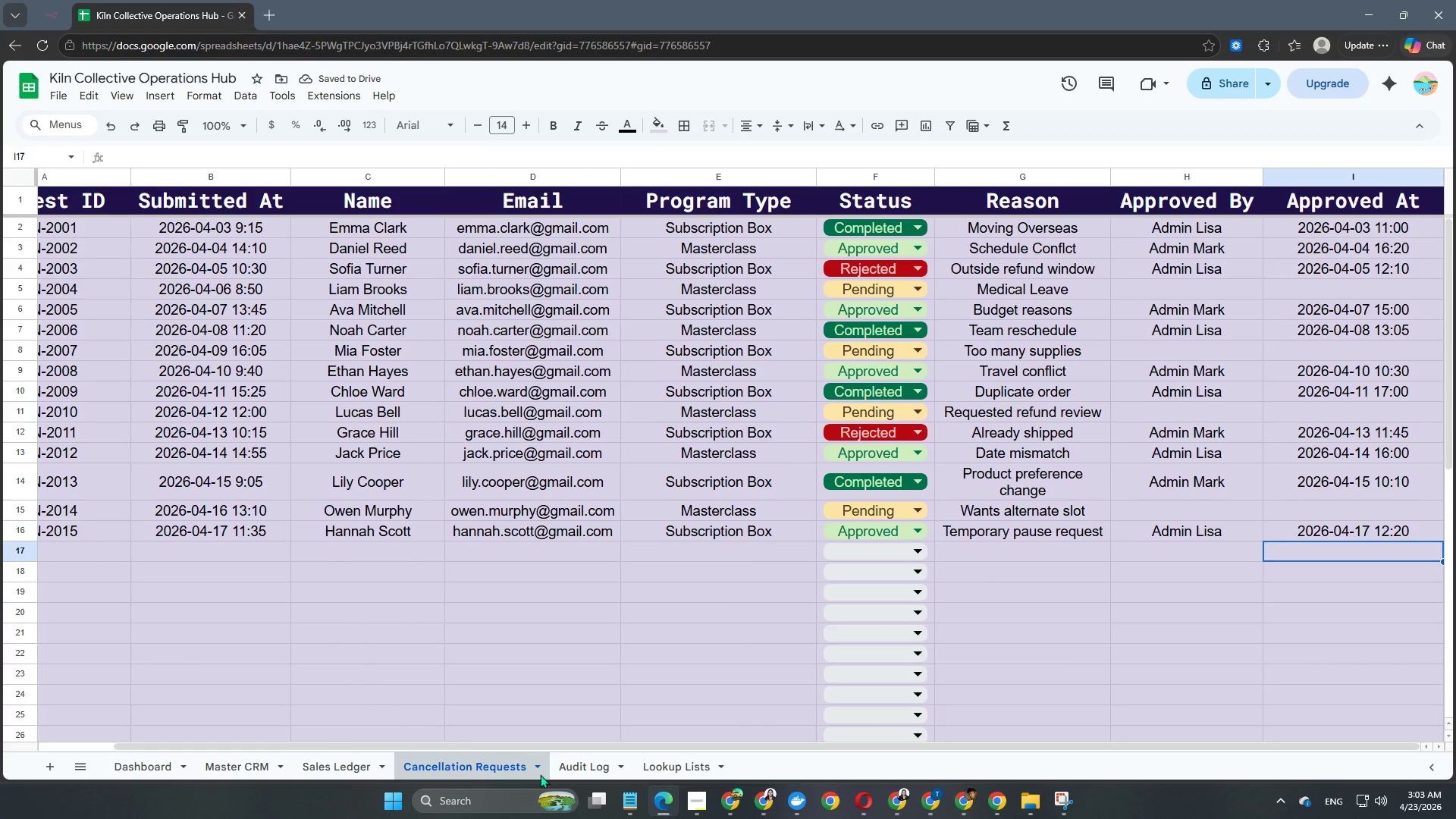 
left_click([572, 774])
 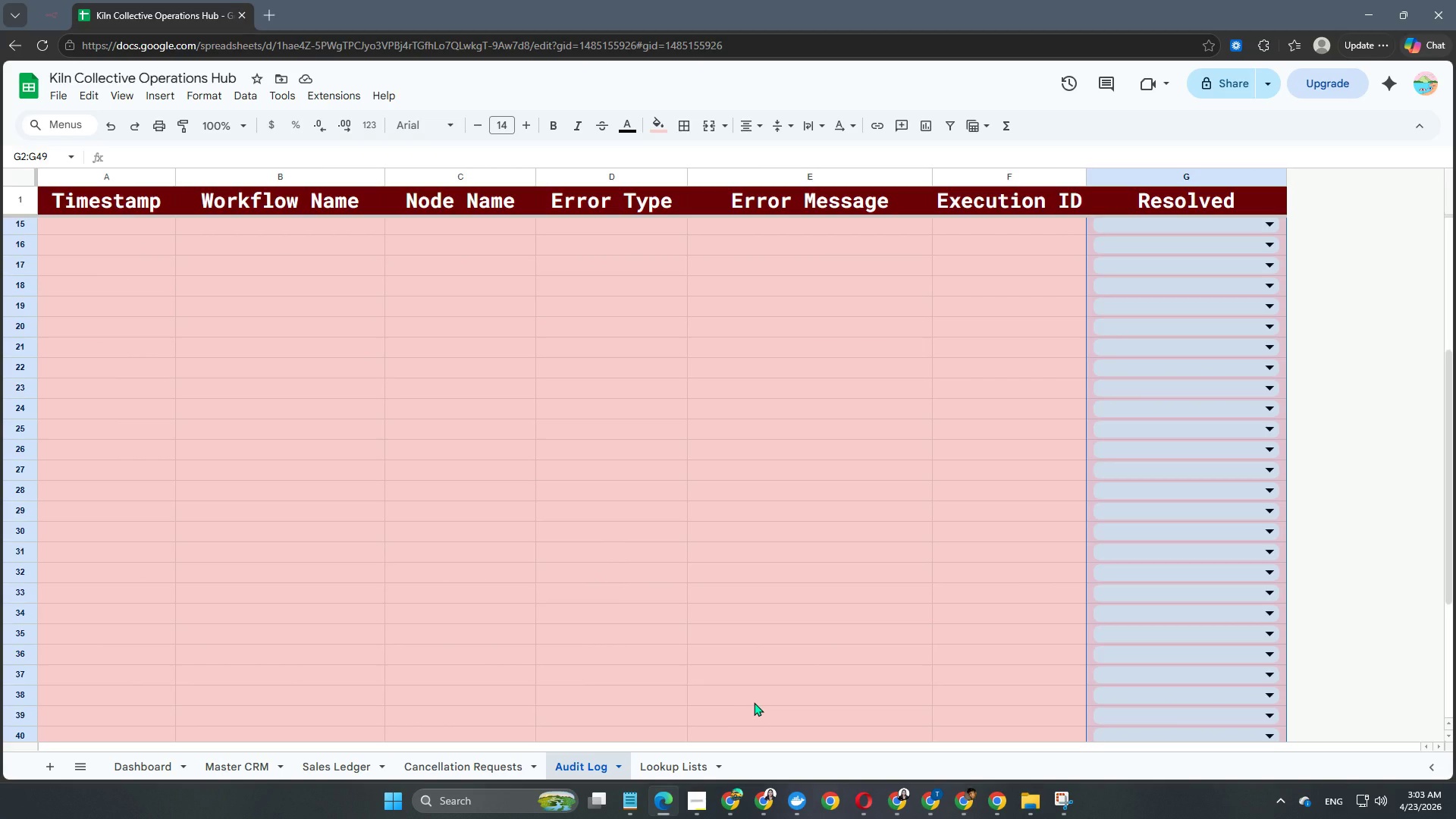 
wait(7.39)
 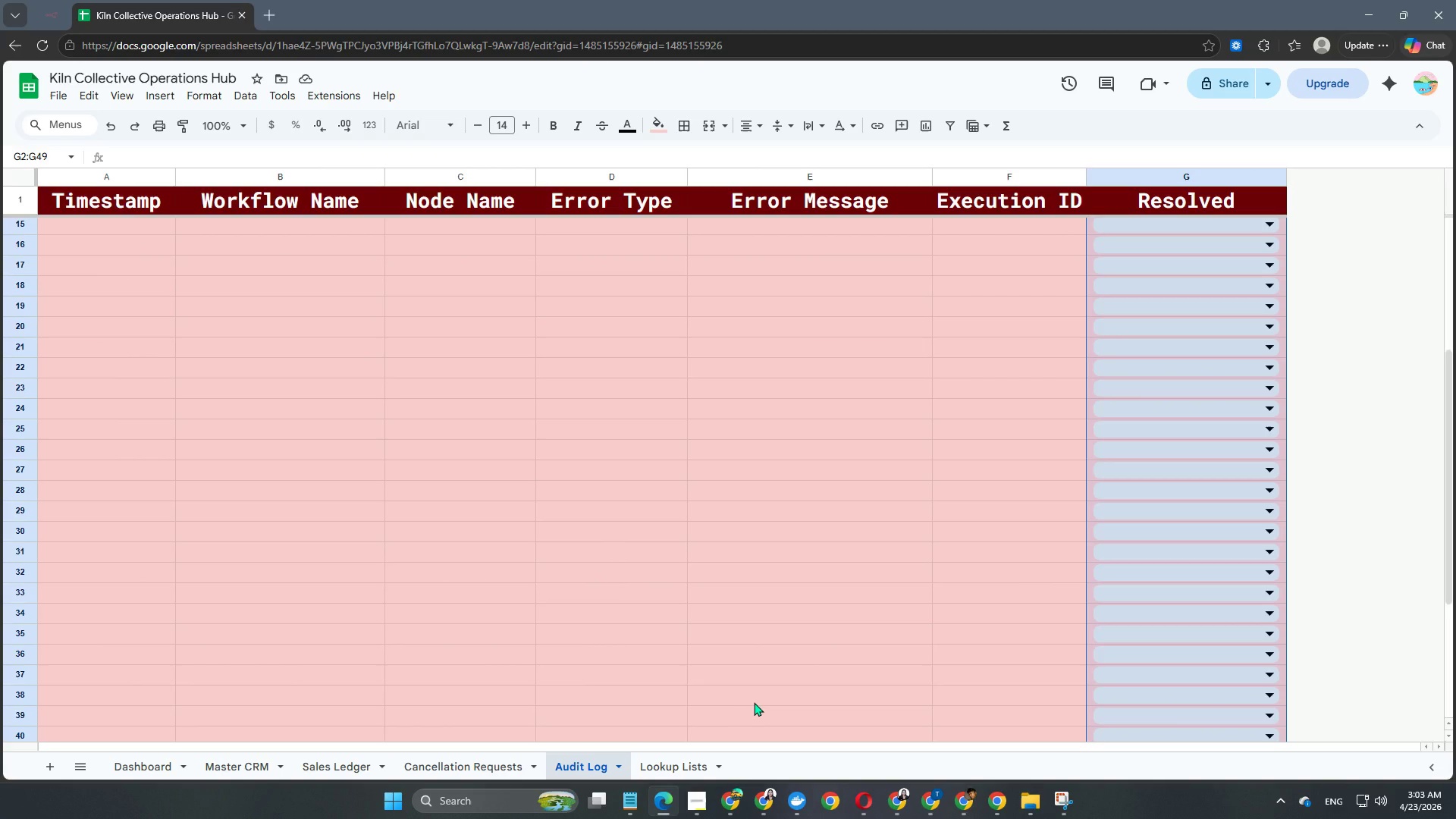 
left_click([108, 218])
 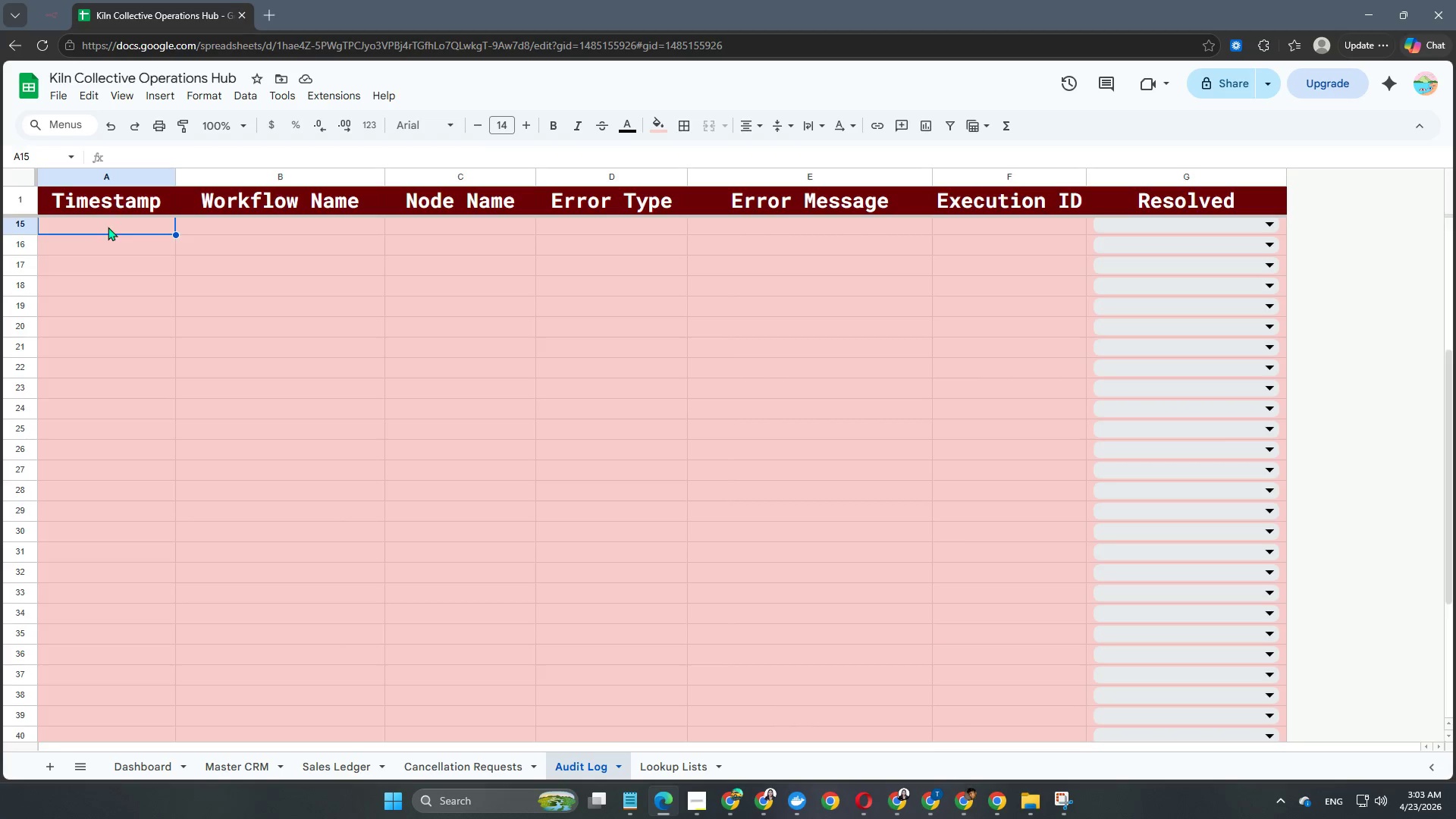 
left_click([108, 227])
 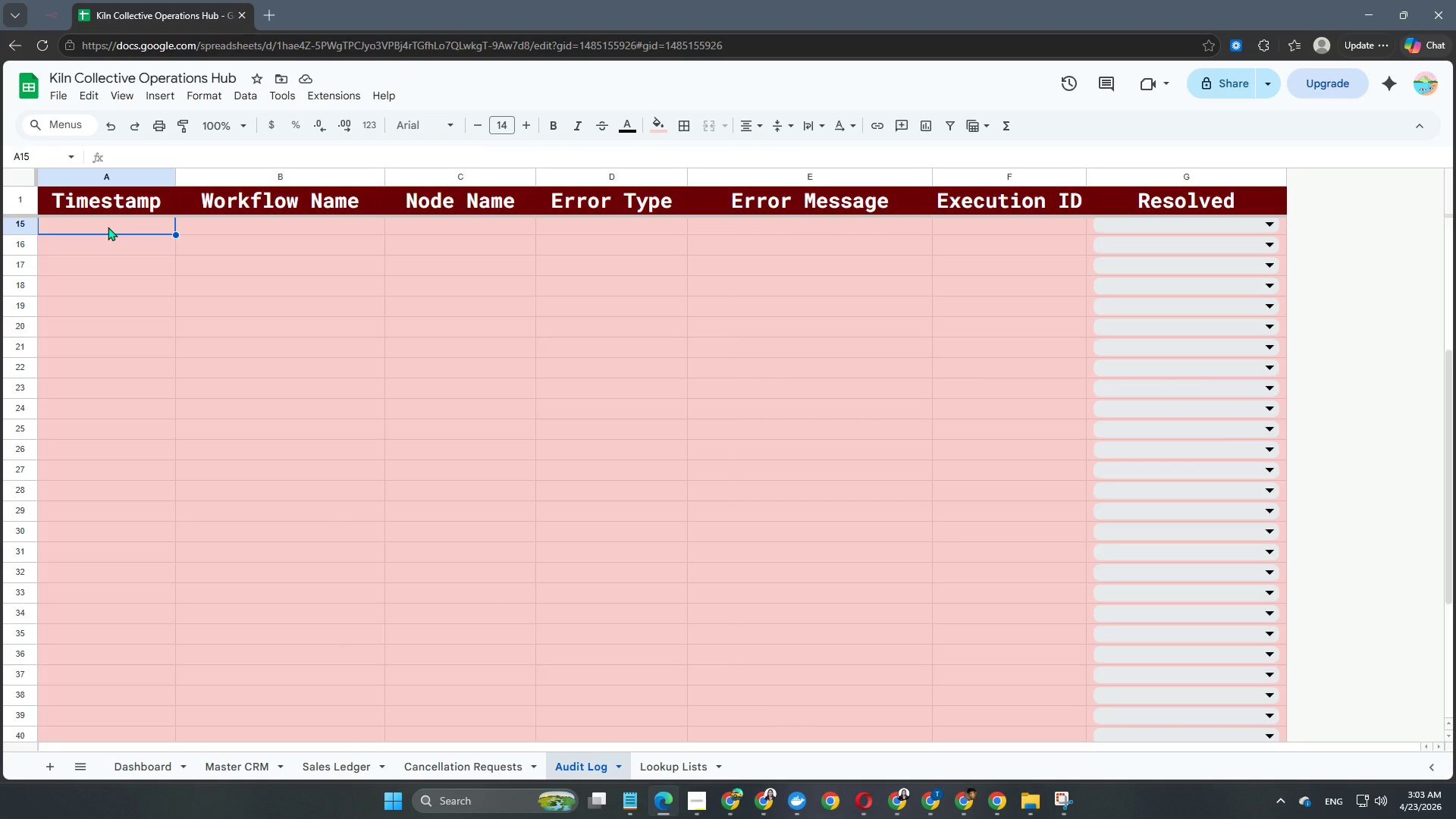 
left_click([108, 227])
 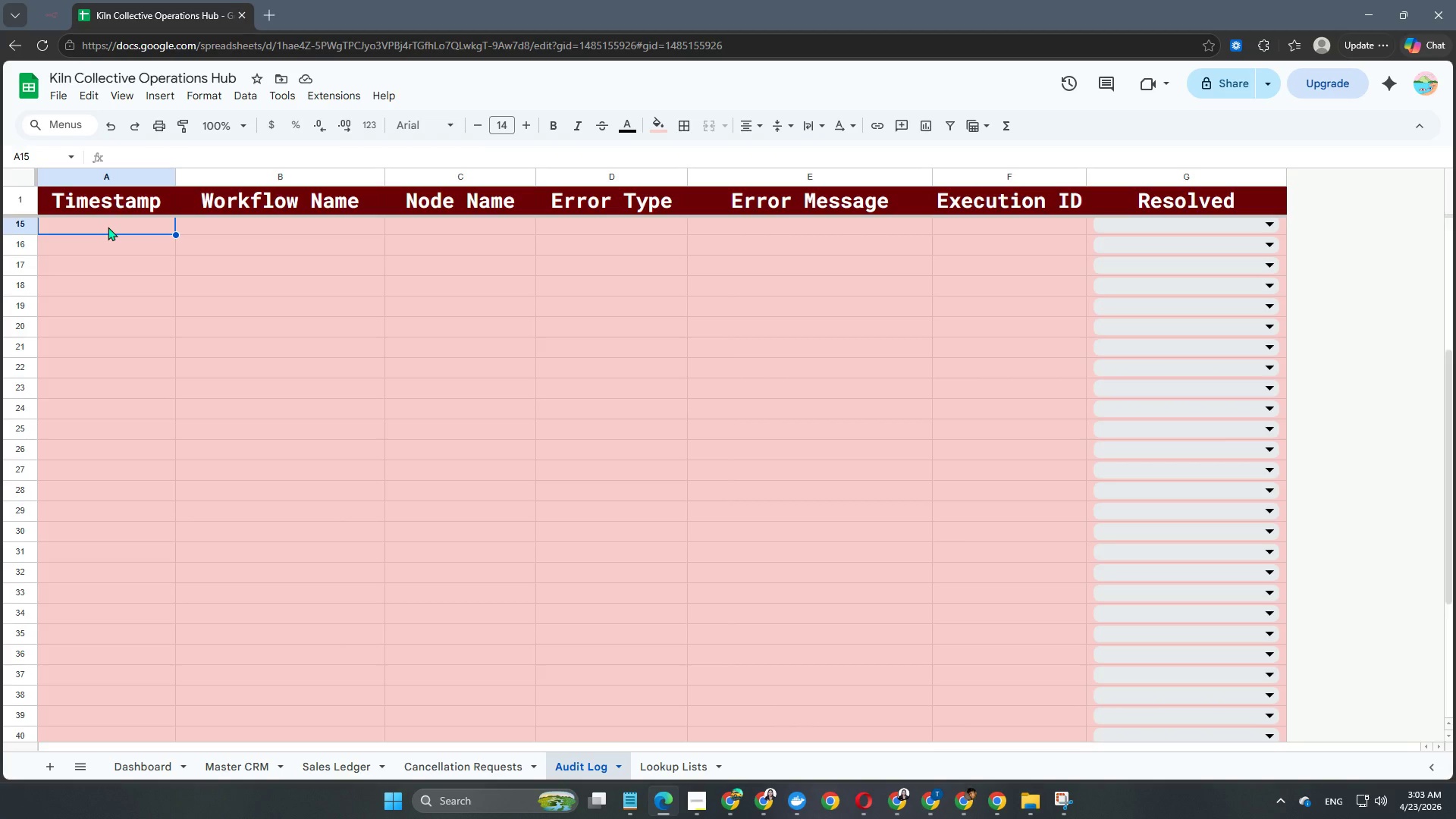 
double_click([108, 227])
 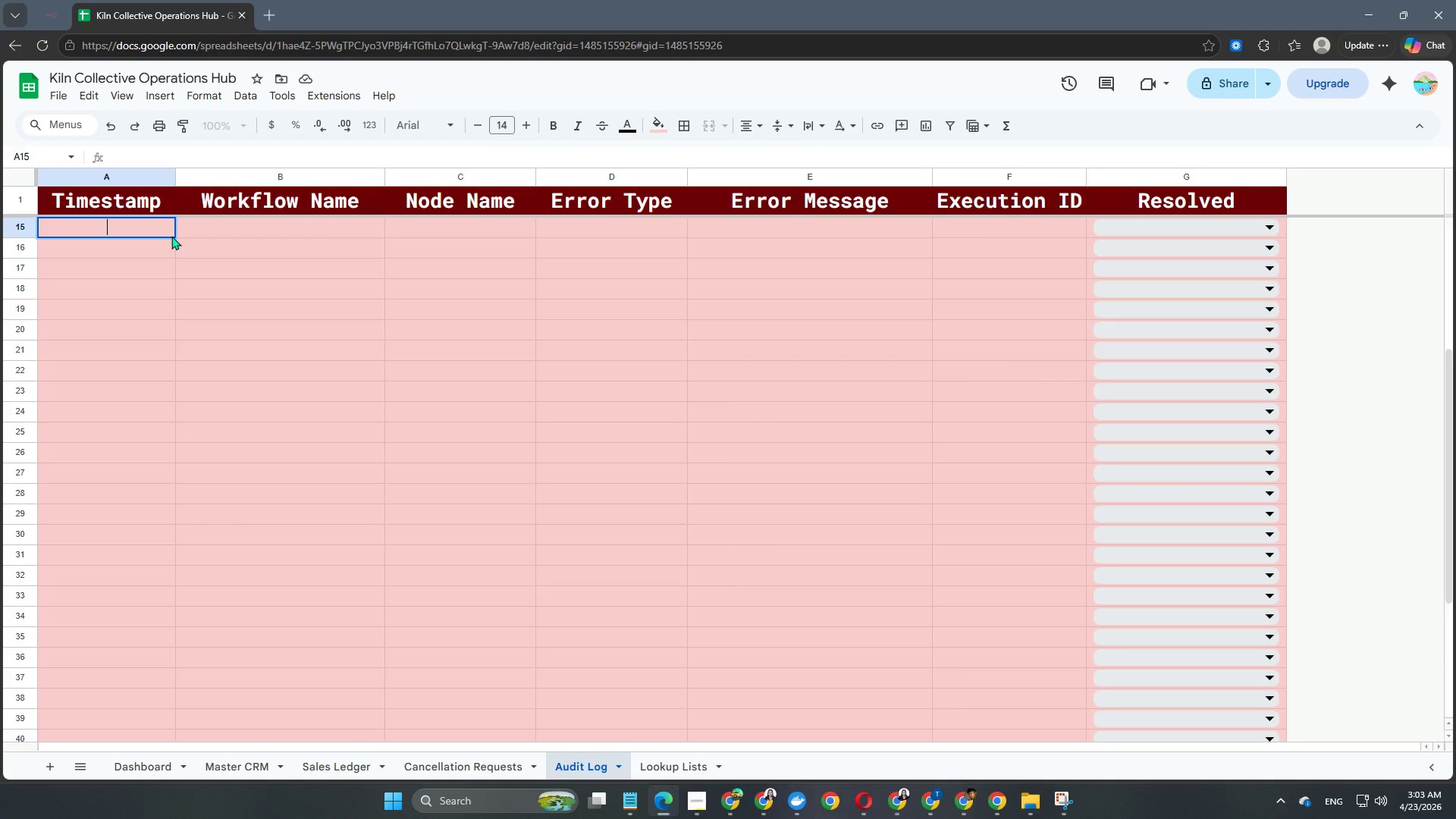 
wait(6.16)
 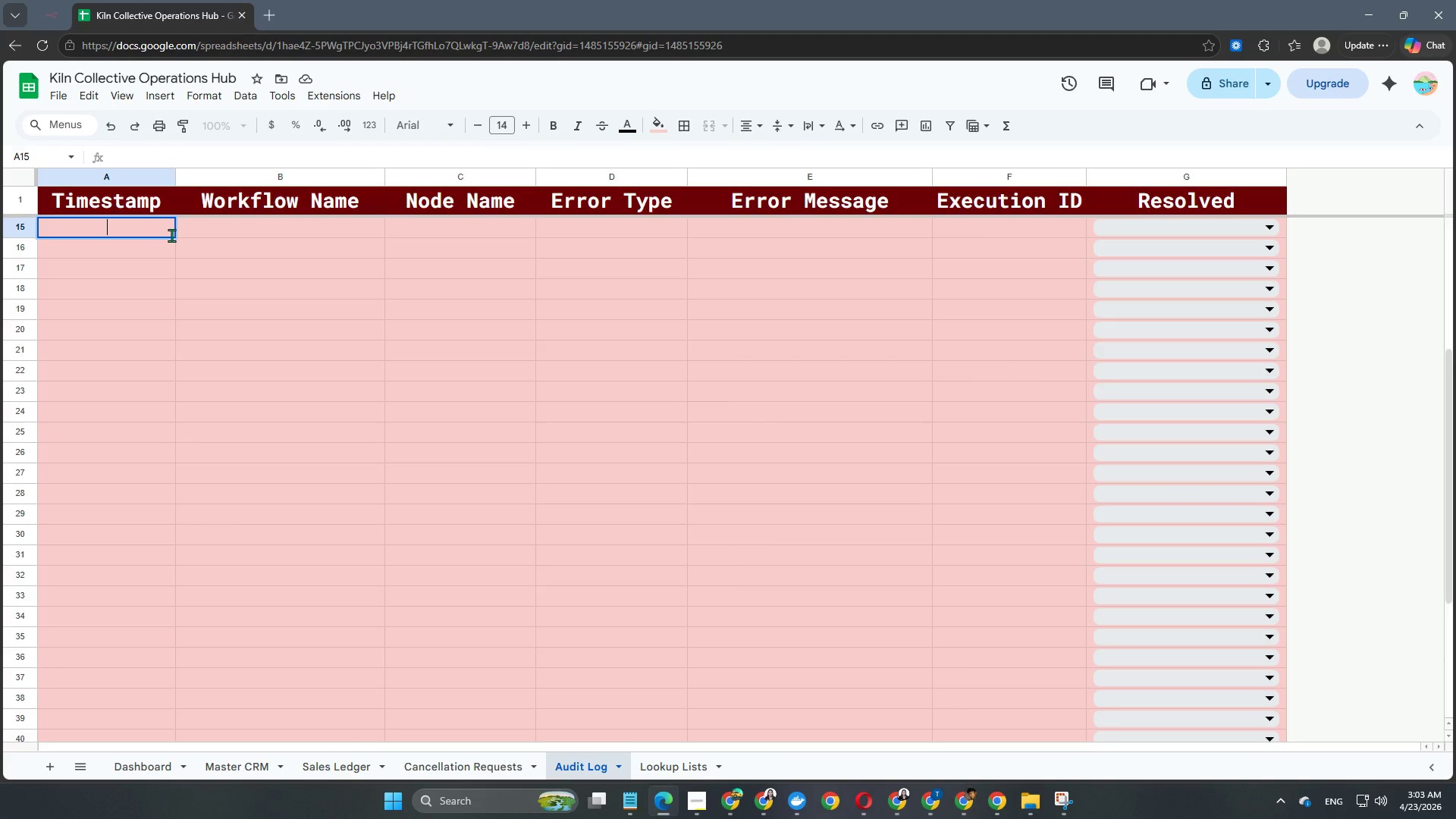 
key(Numpad2)
 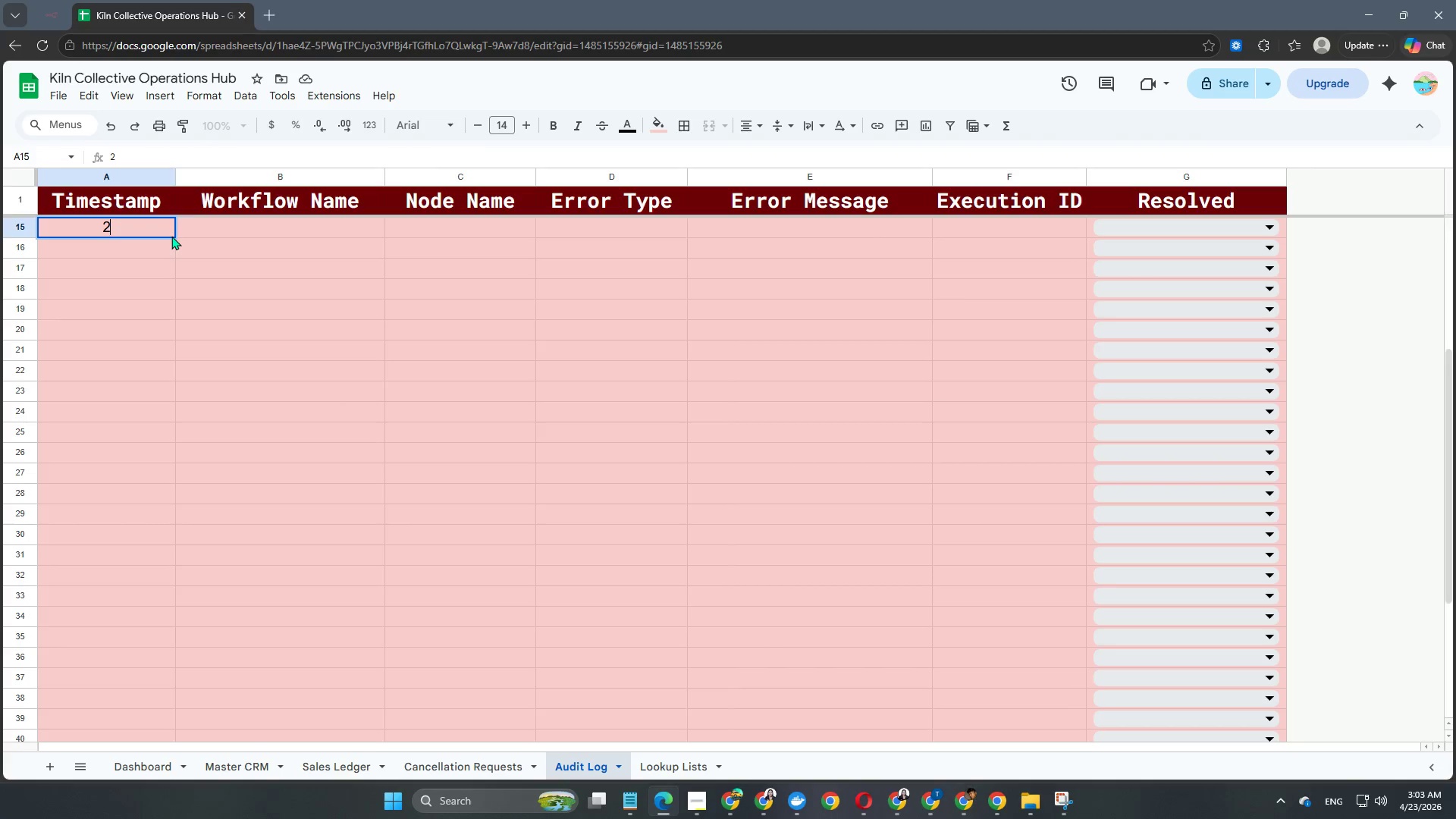 
key(Numpad0)
 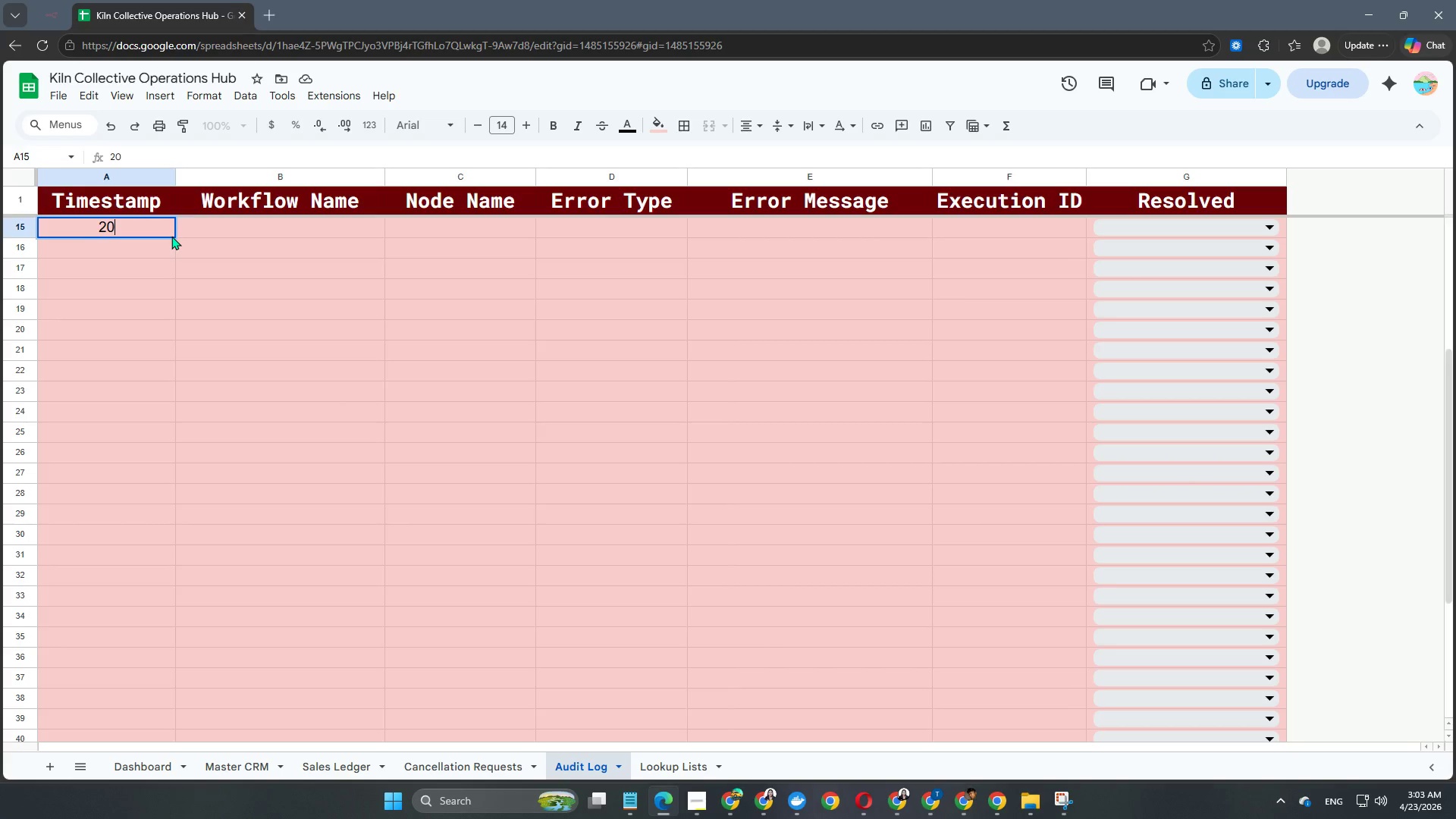 
key(Numpad2)
 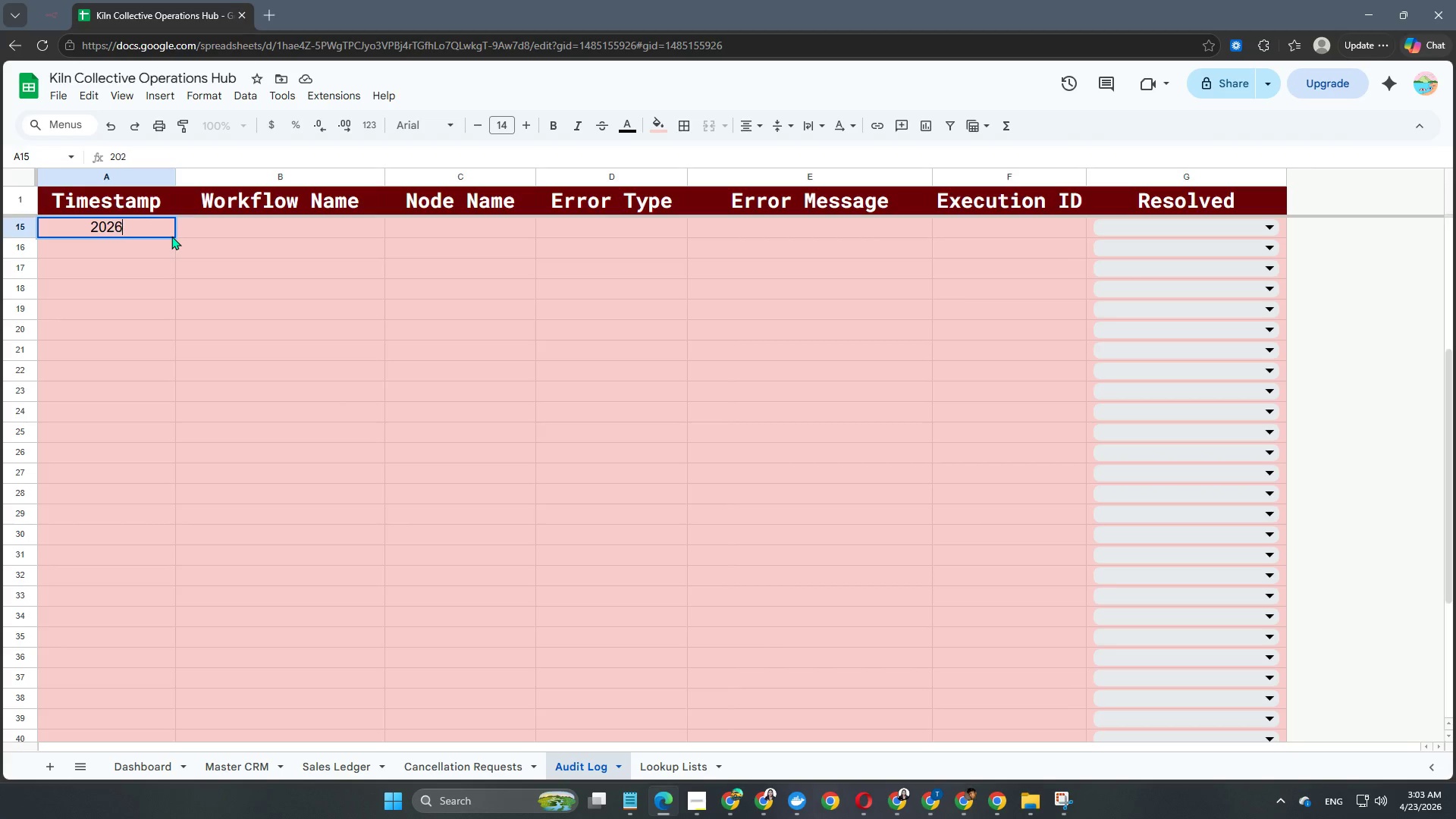 
key(Numpad6)
 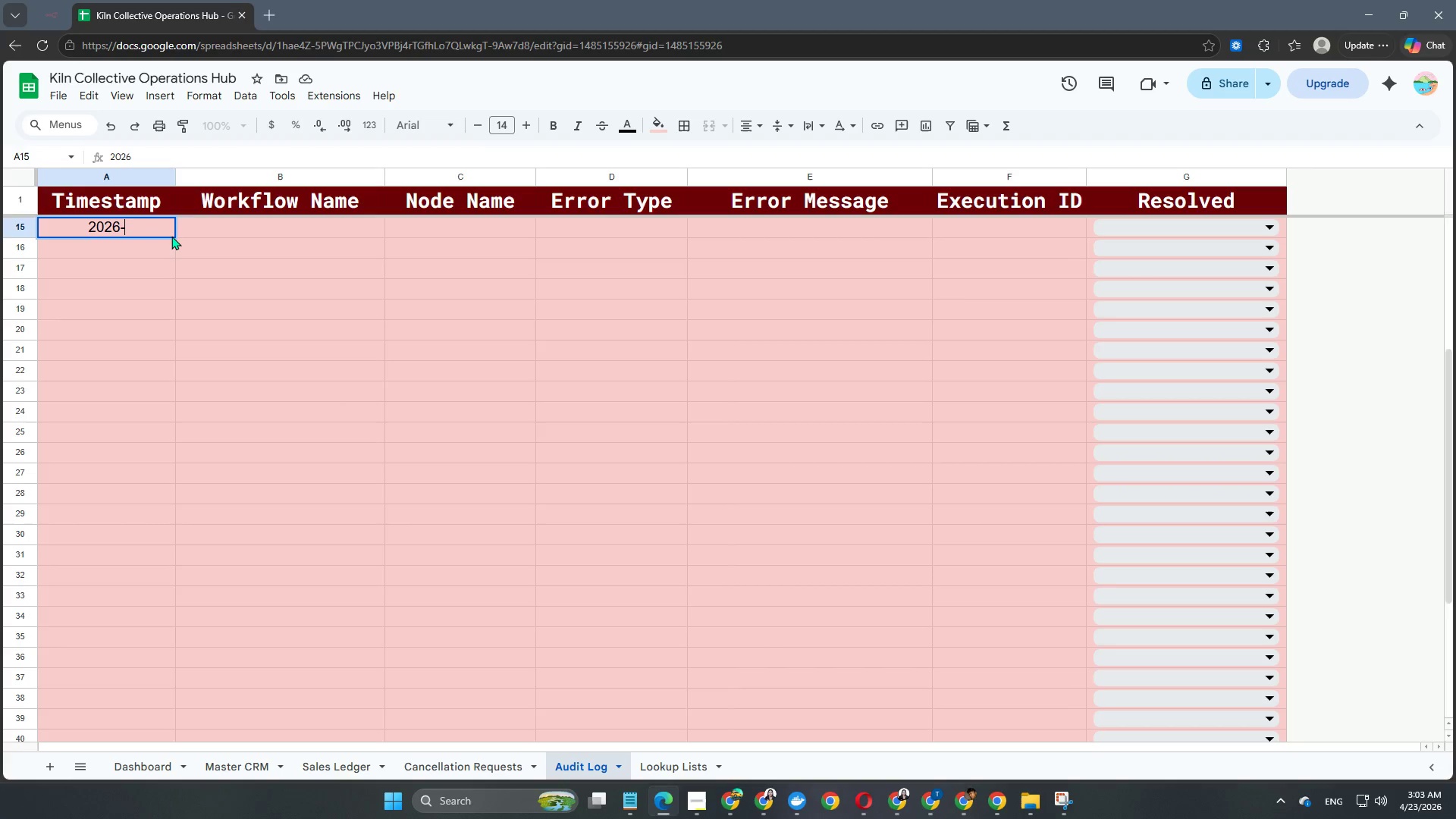 
key(NumpadSubtract)
 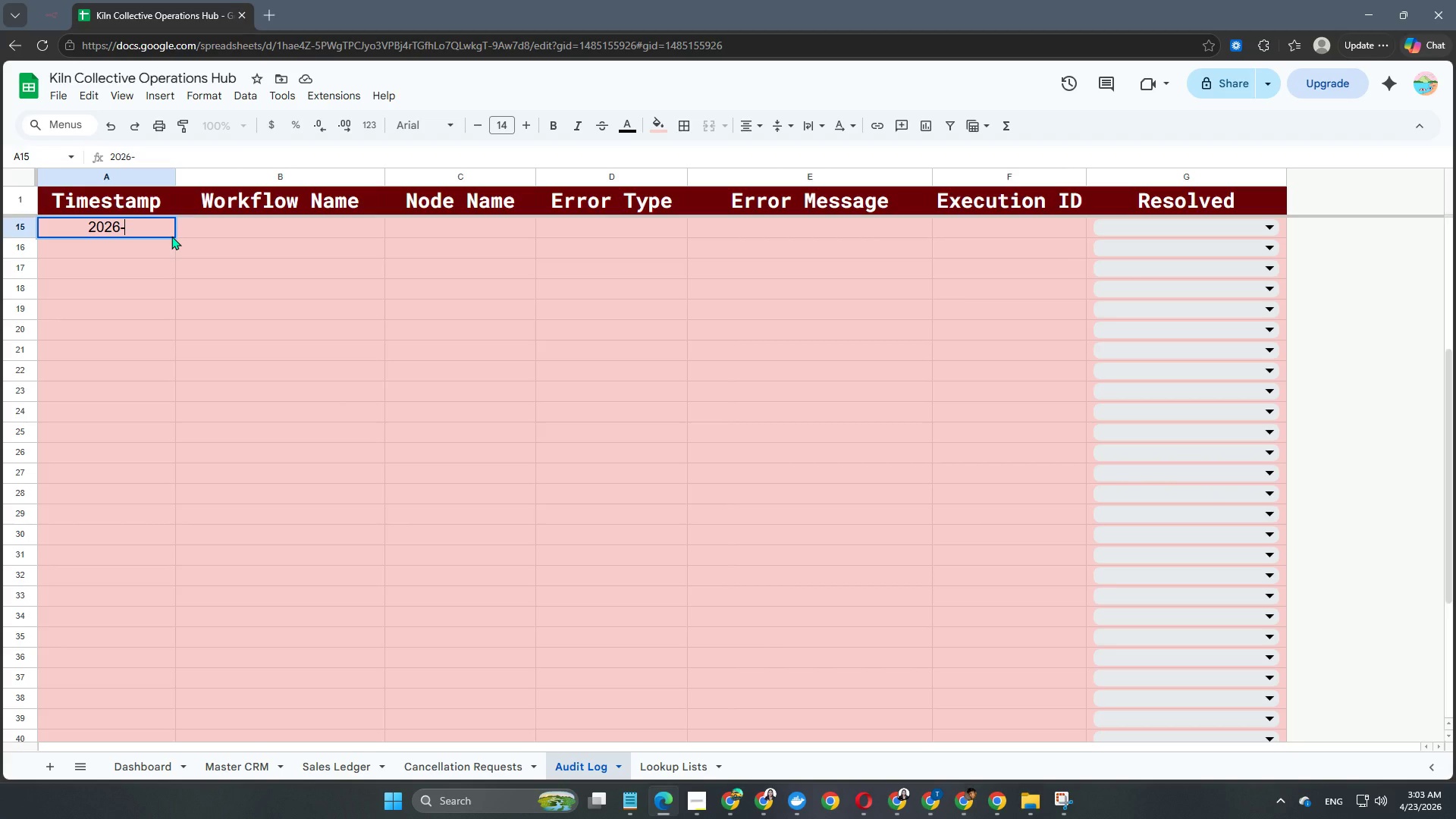 
key(Numpad0)
 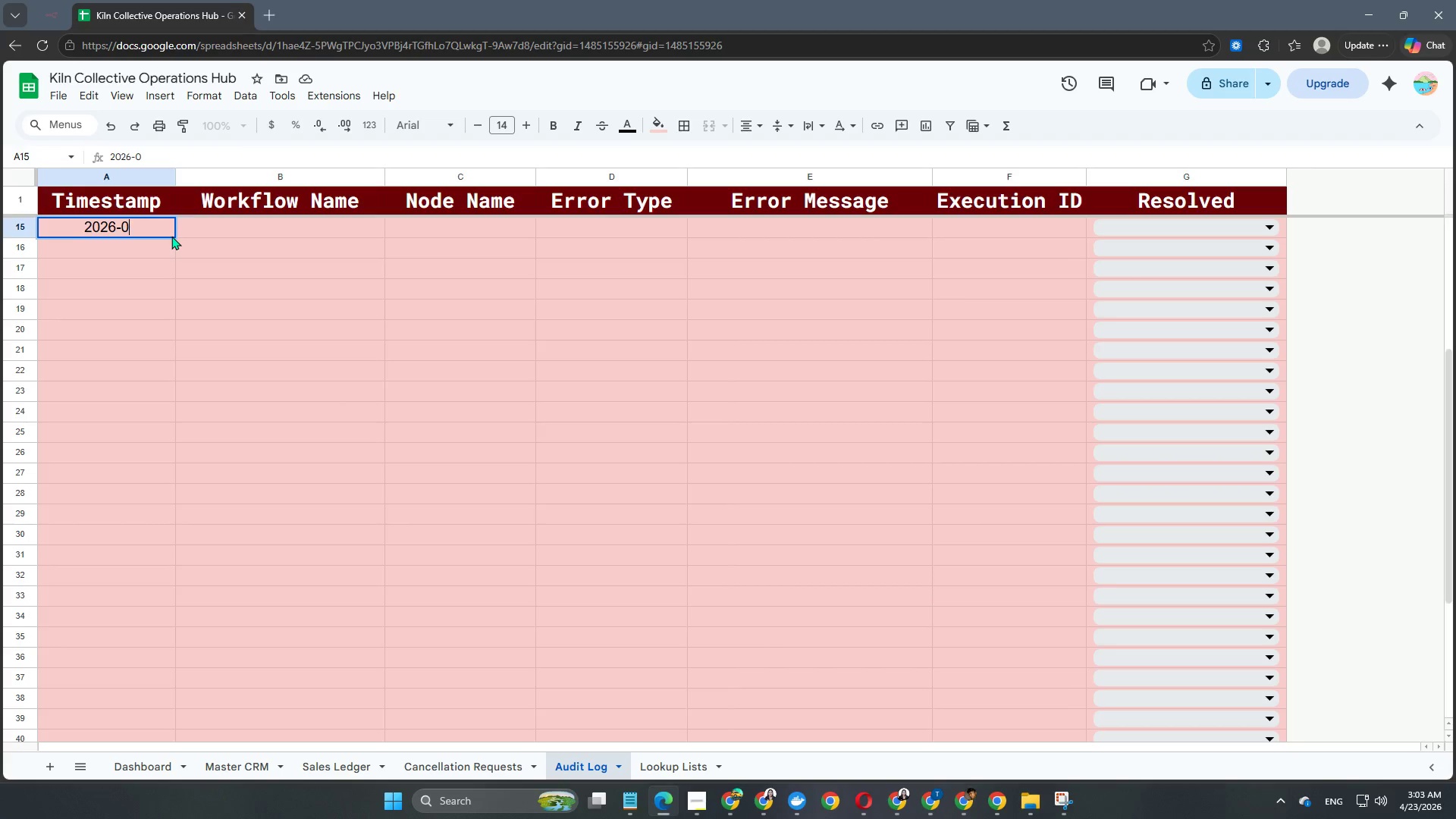 
key(Numpad4)
 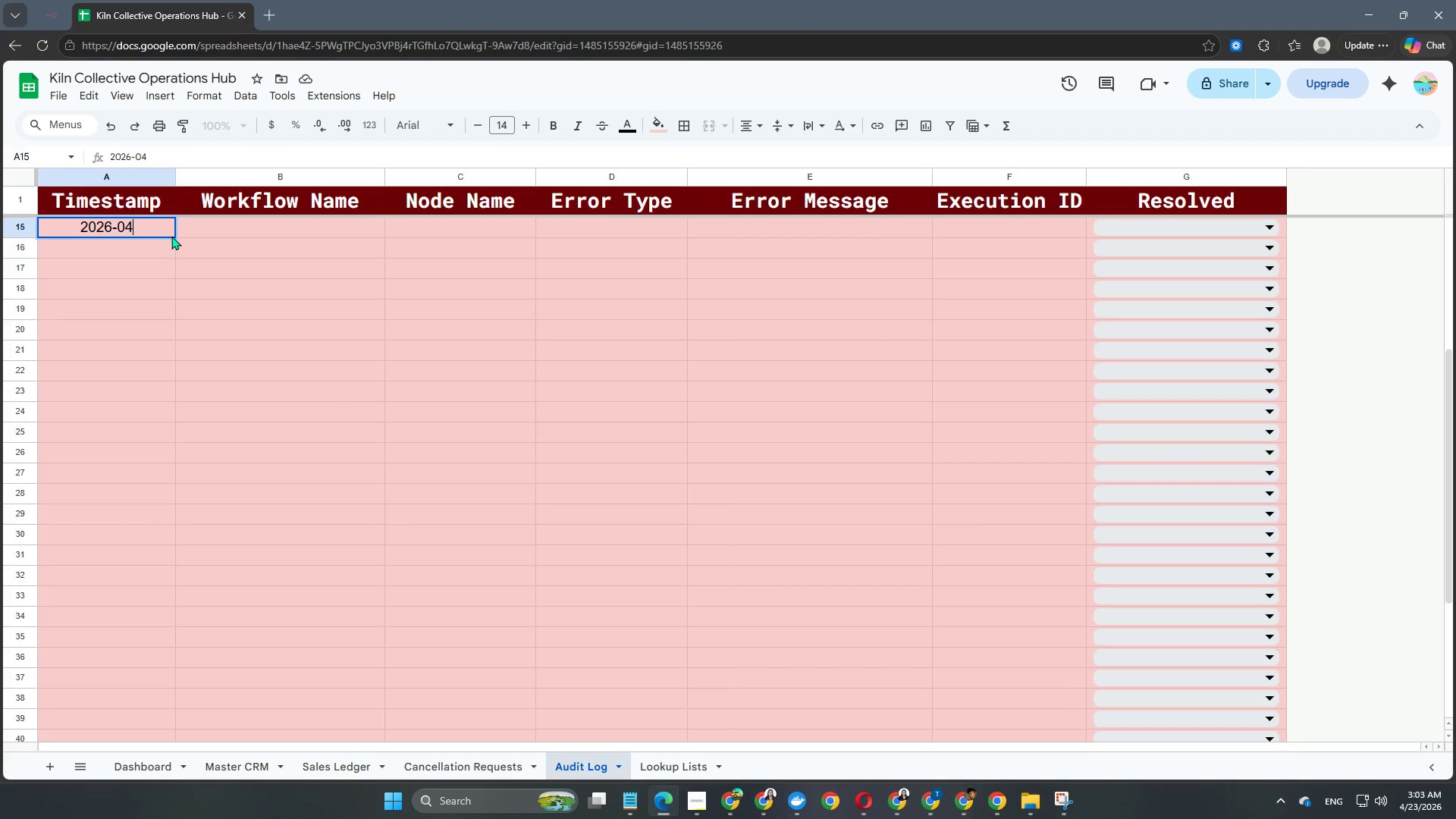 
key(NumpadSubtract)
 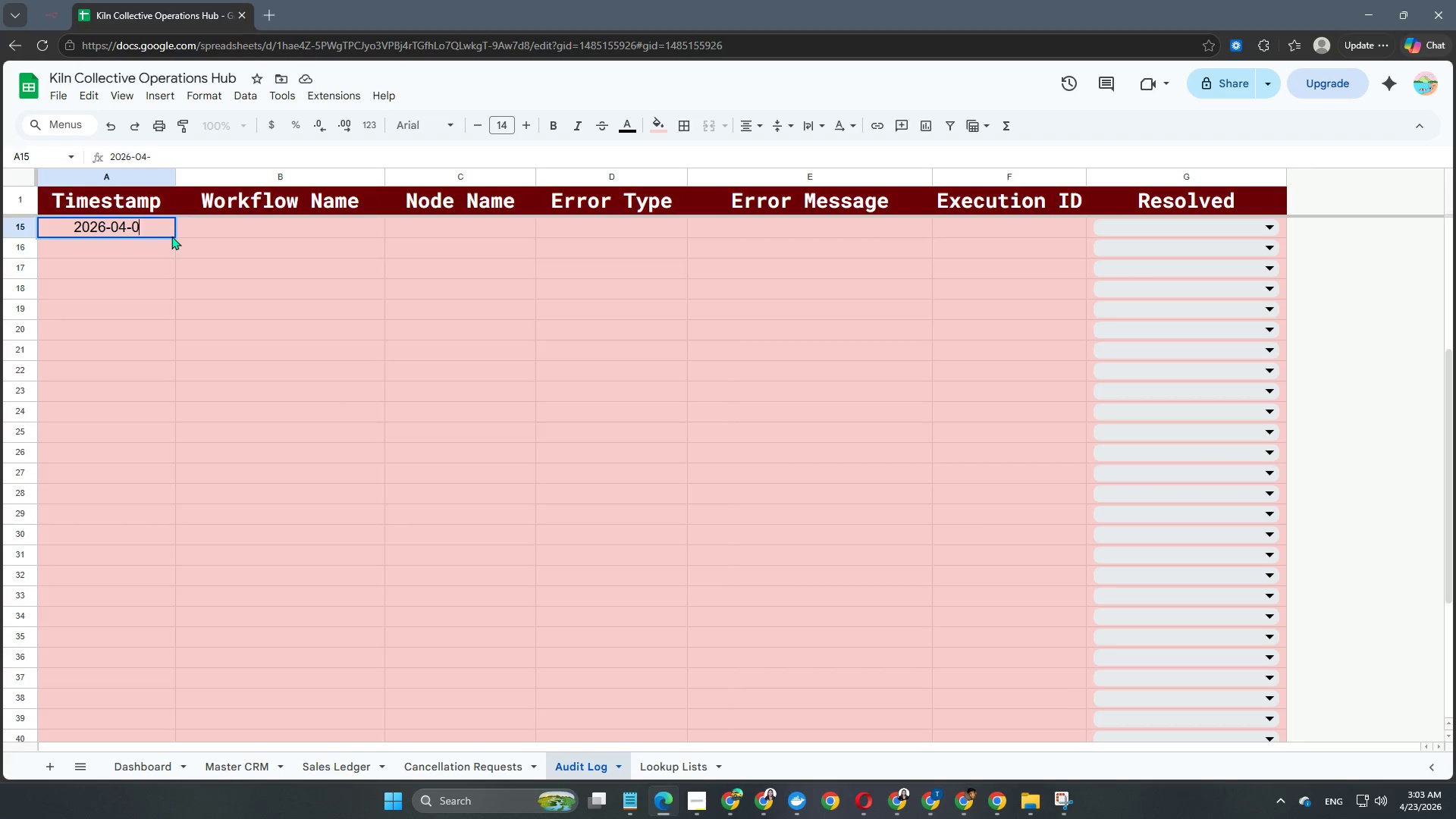 
key(Numpad0)
 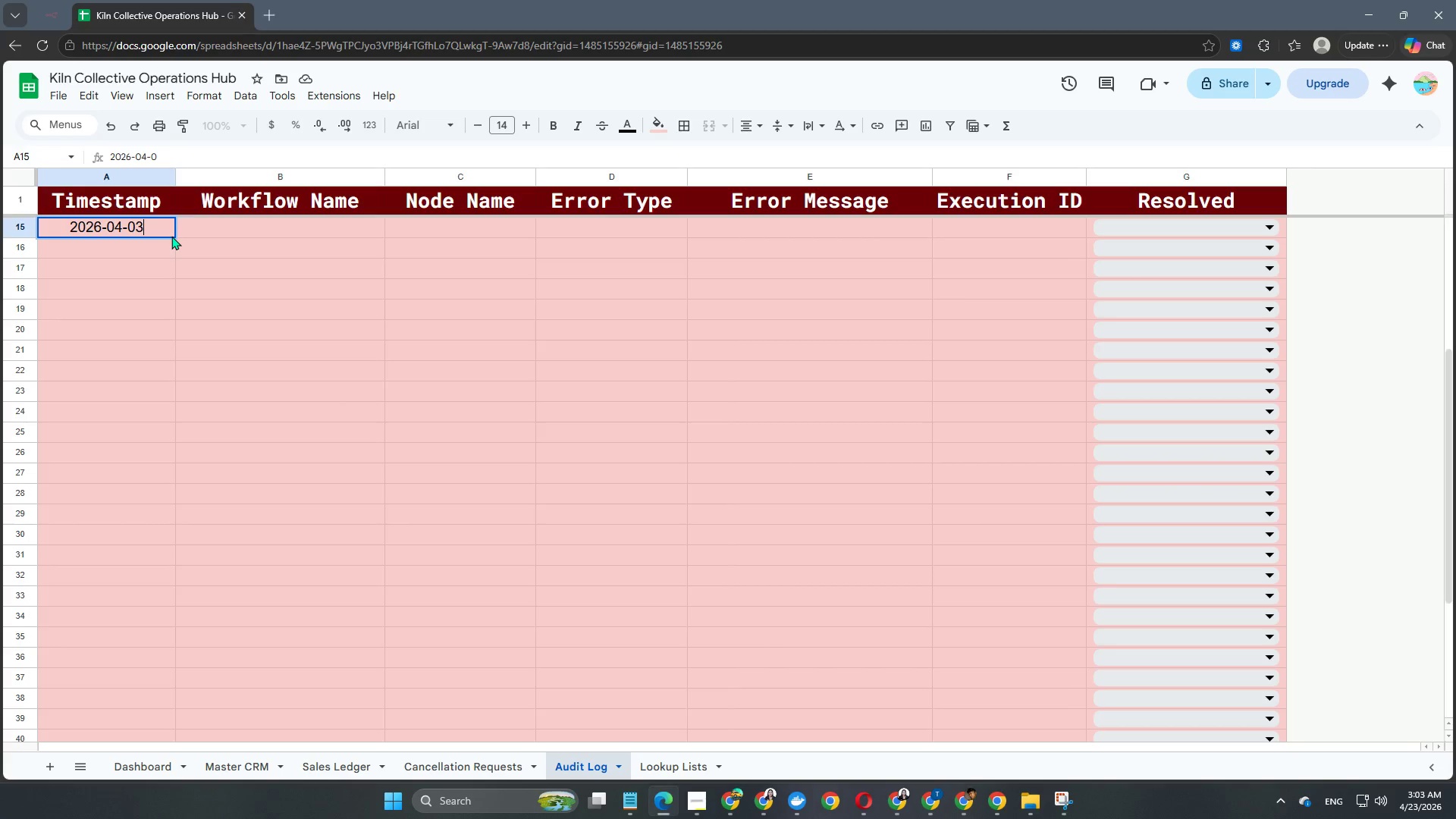 
key(Numpad3)
 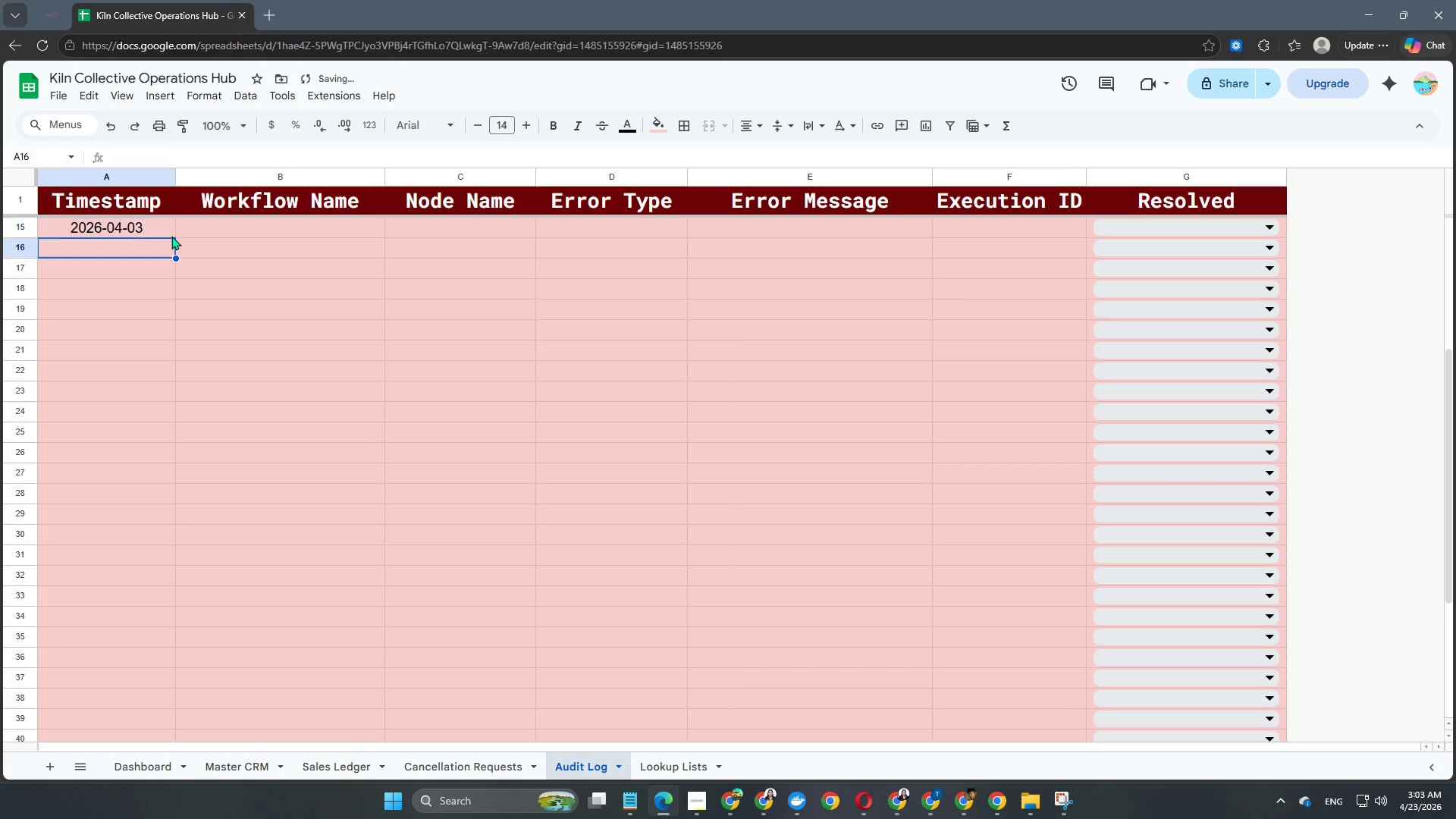 
key(NumpadEnter)
 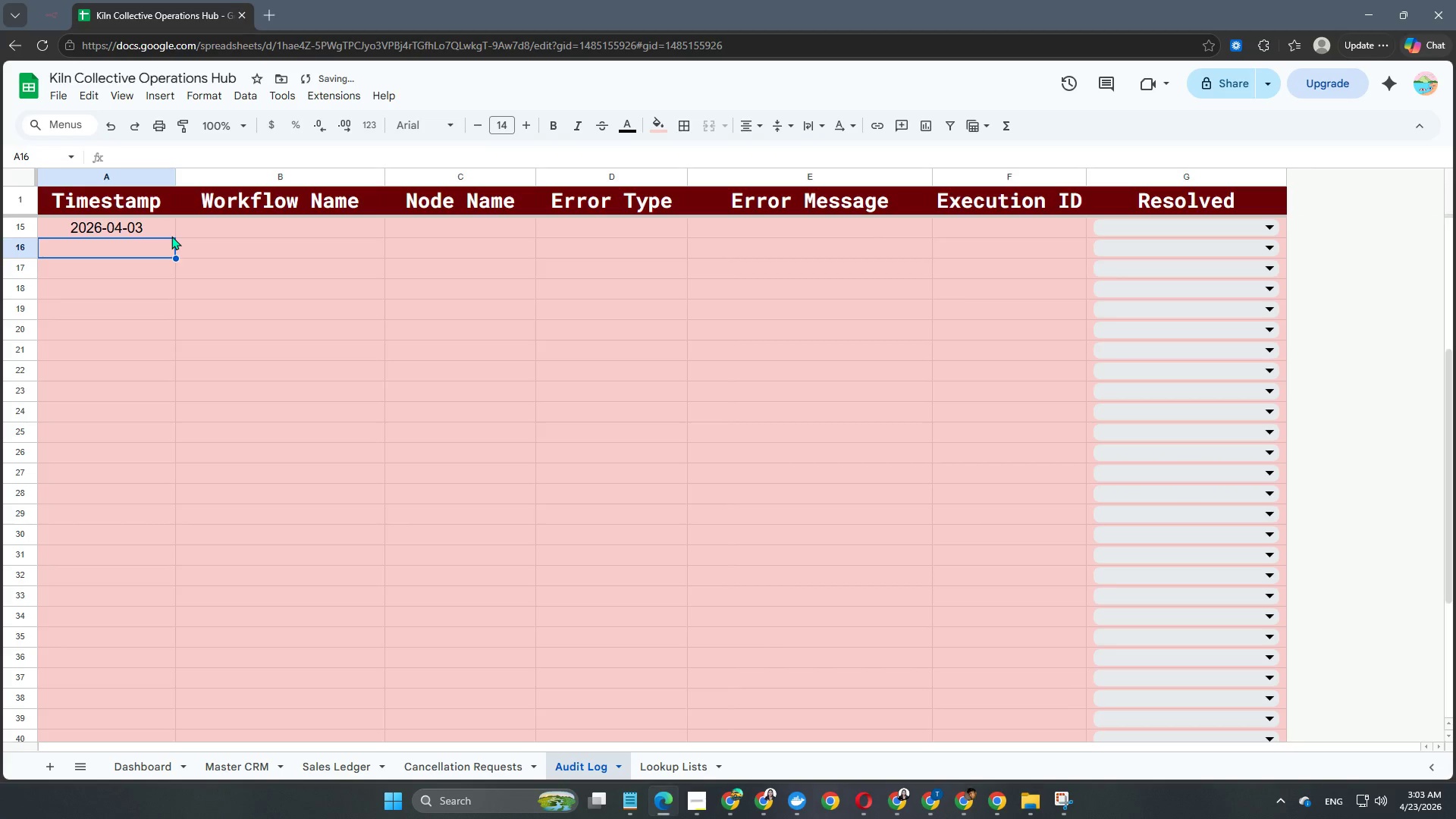 
key(Numpad2)
 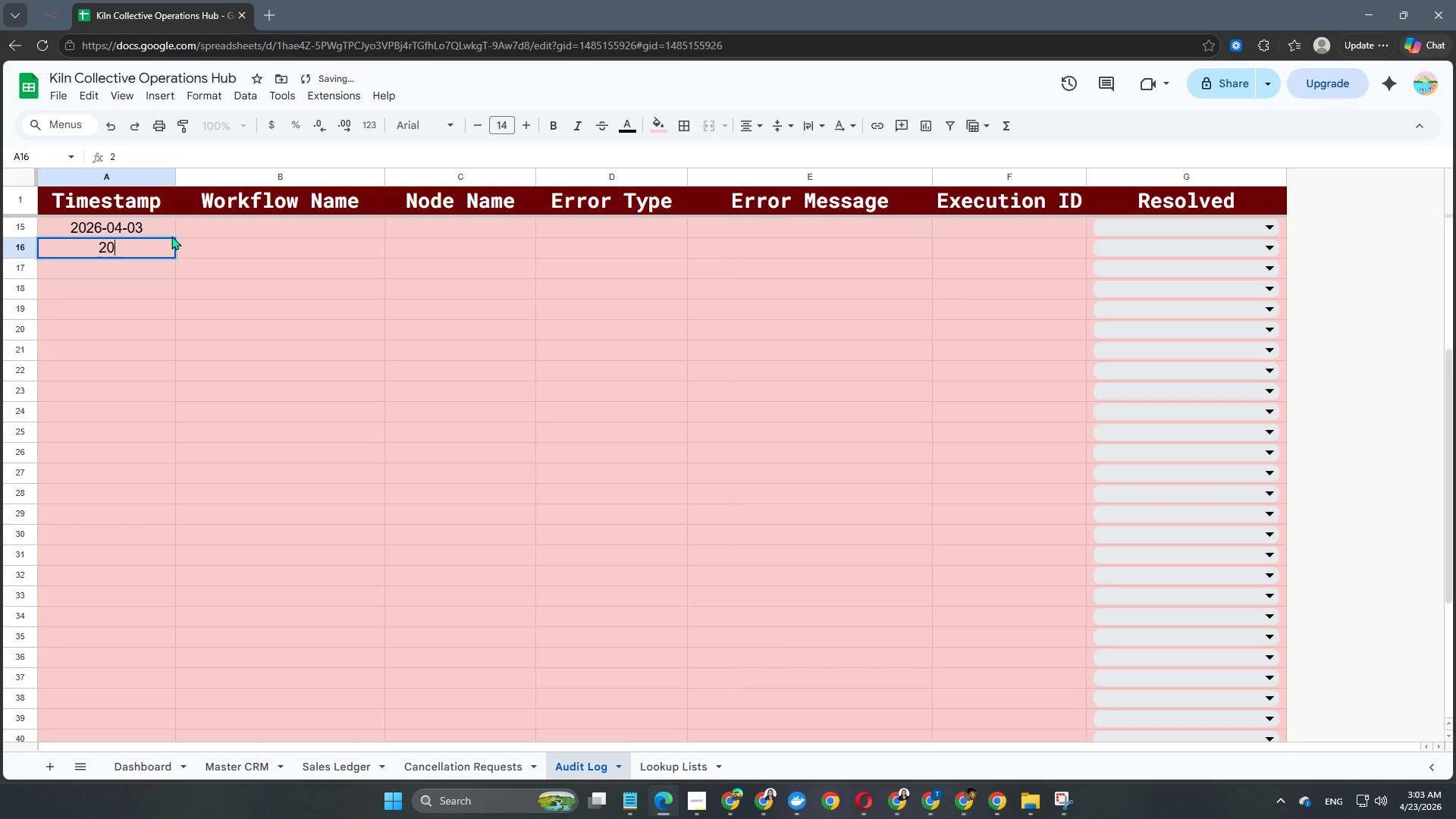 
key(Numpad0)
 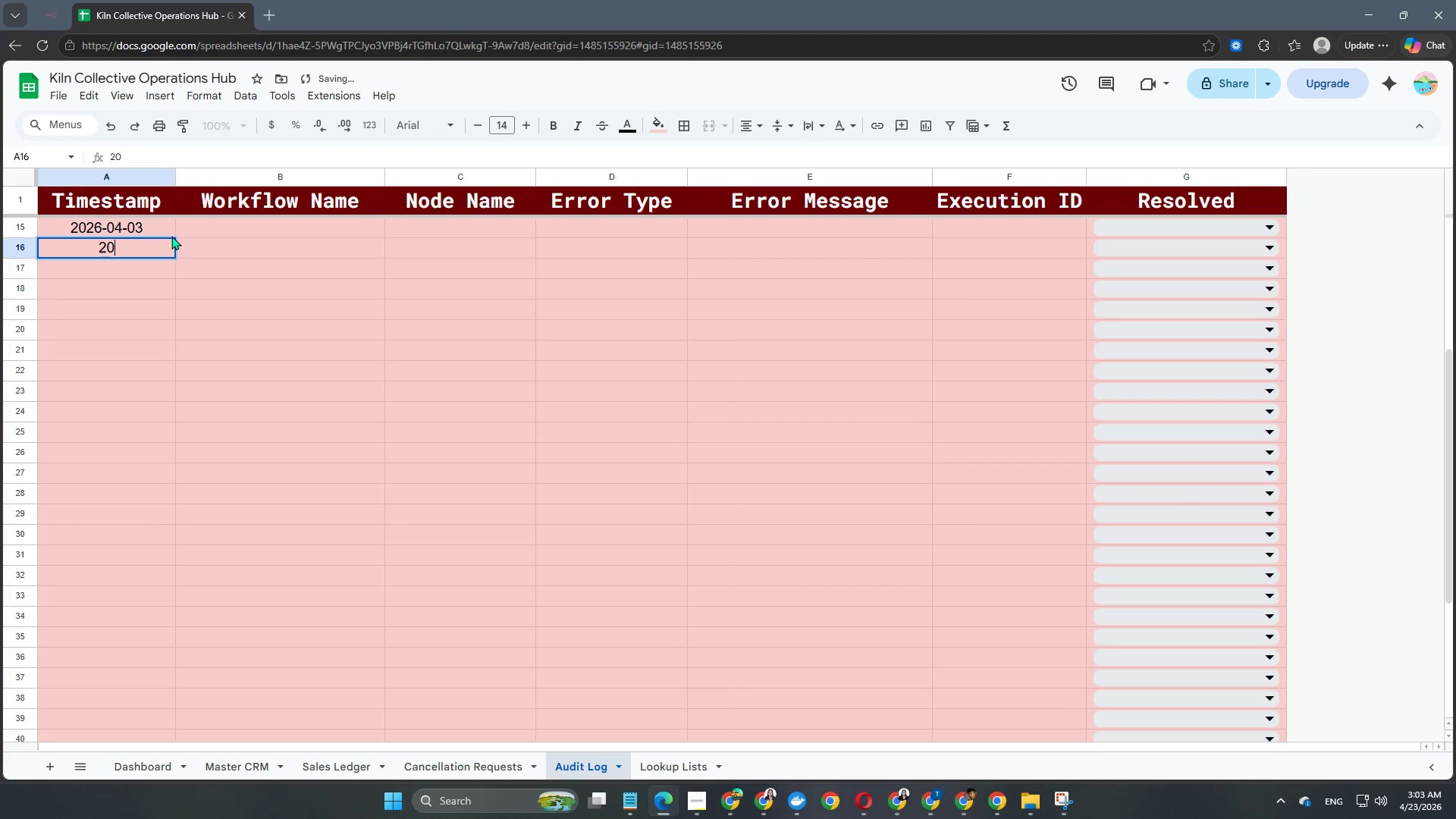 
key(Numpad2)
 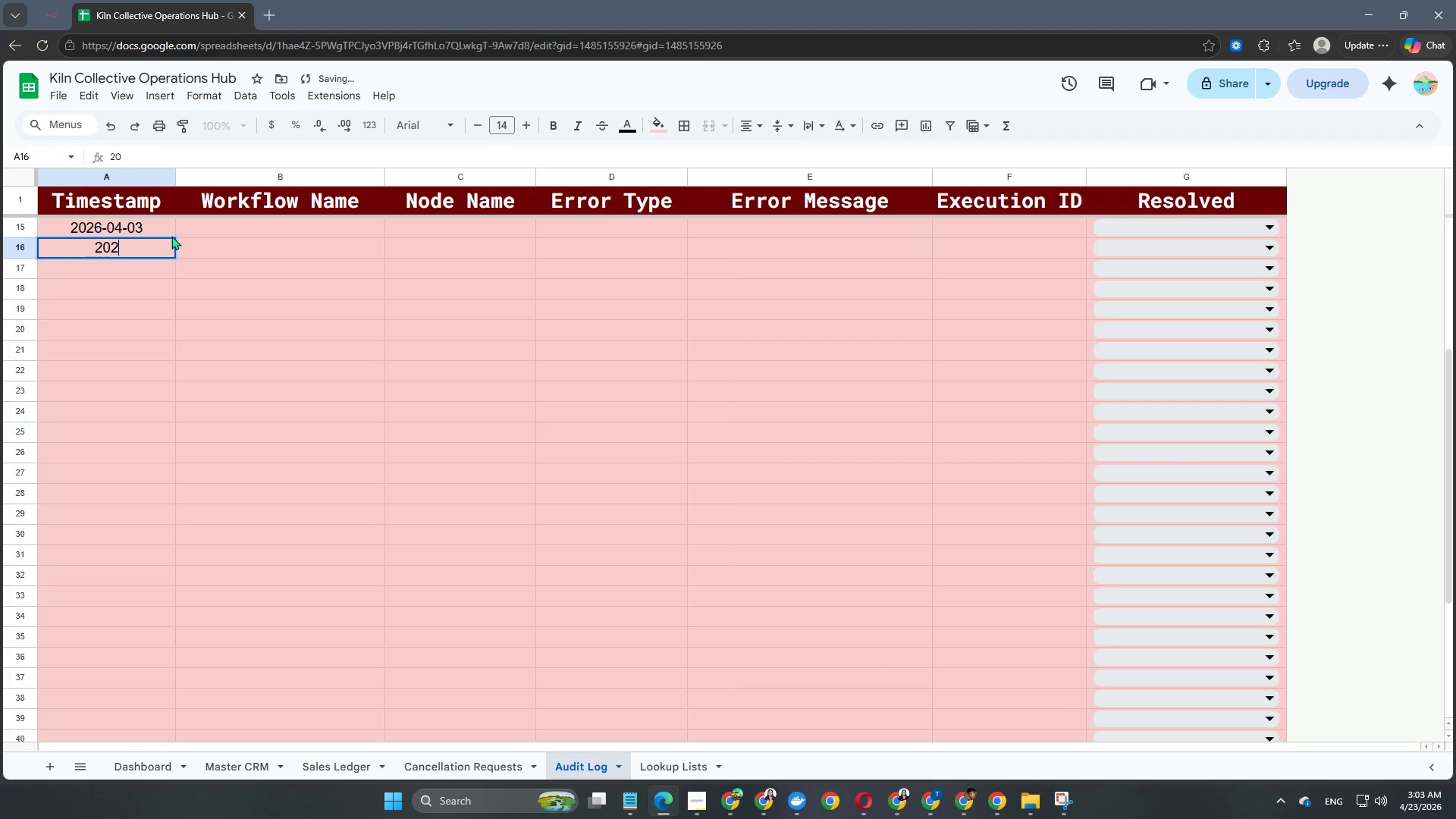 
key(Numpad6)
 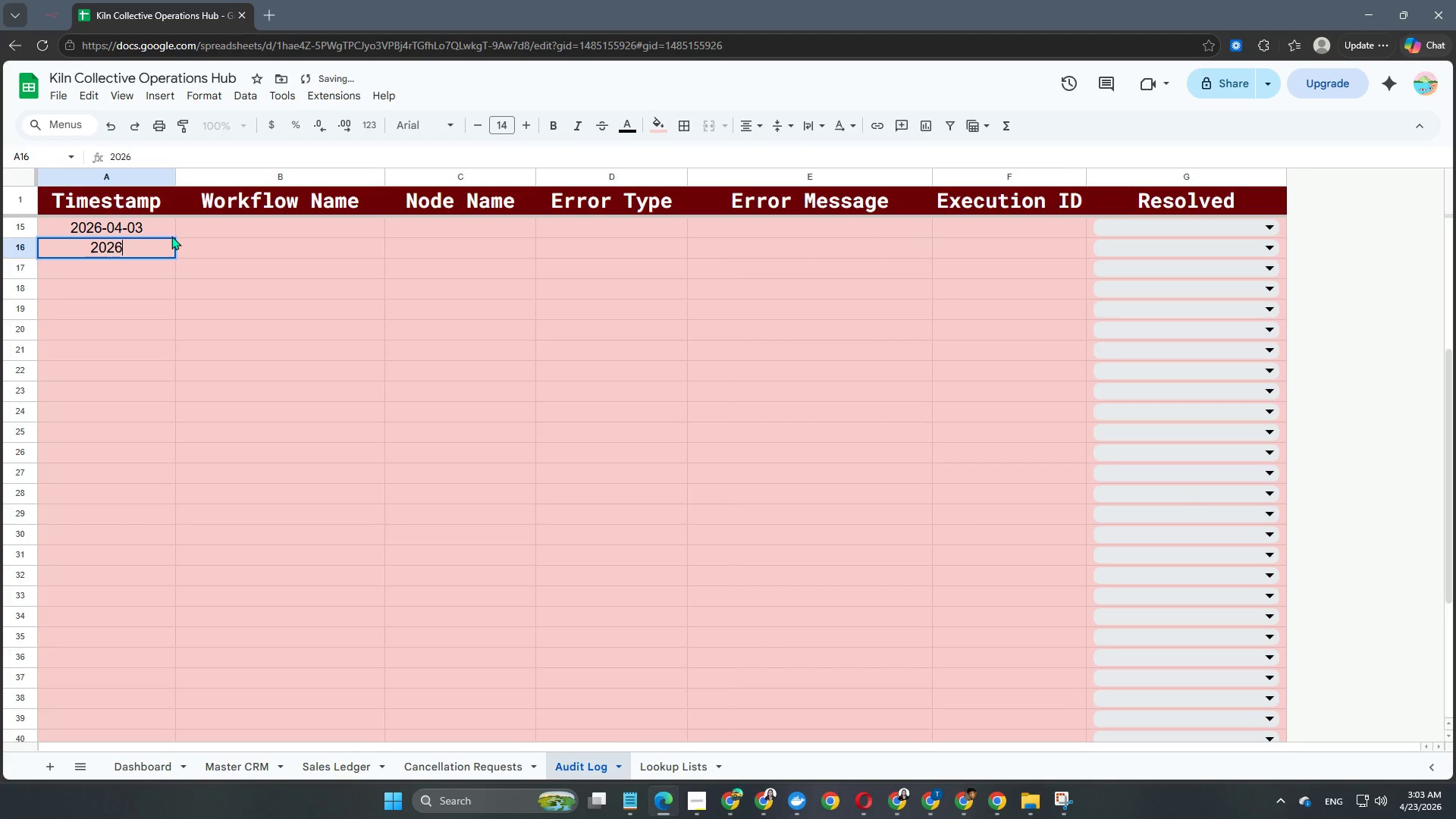 
key(NumpadSubtract)
 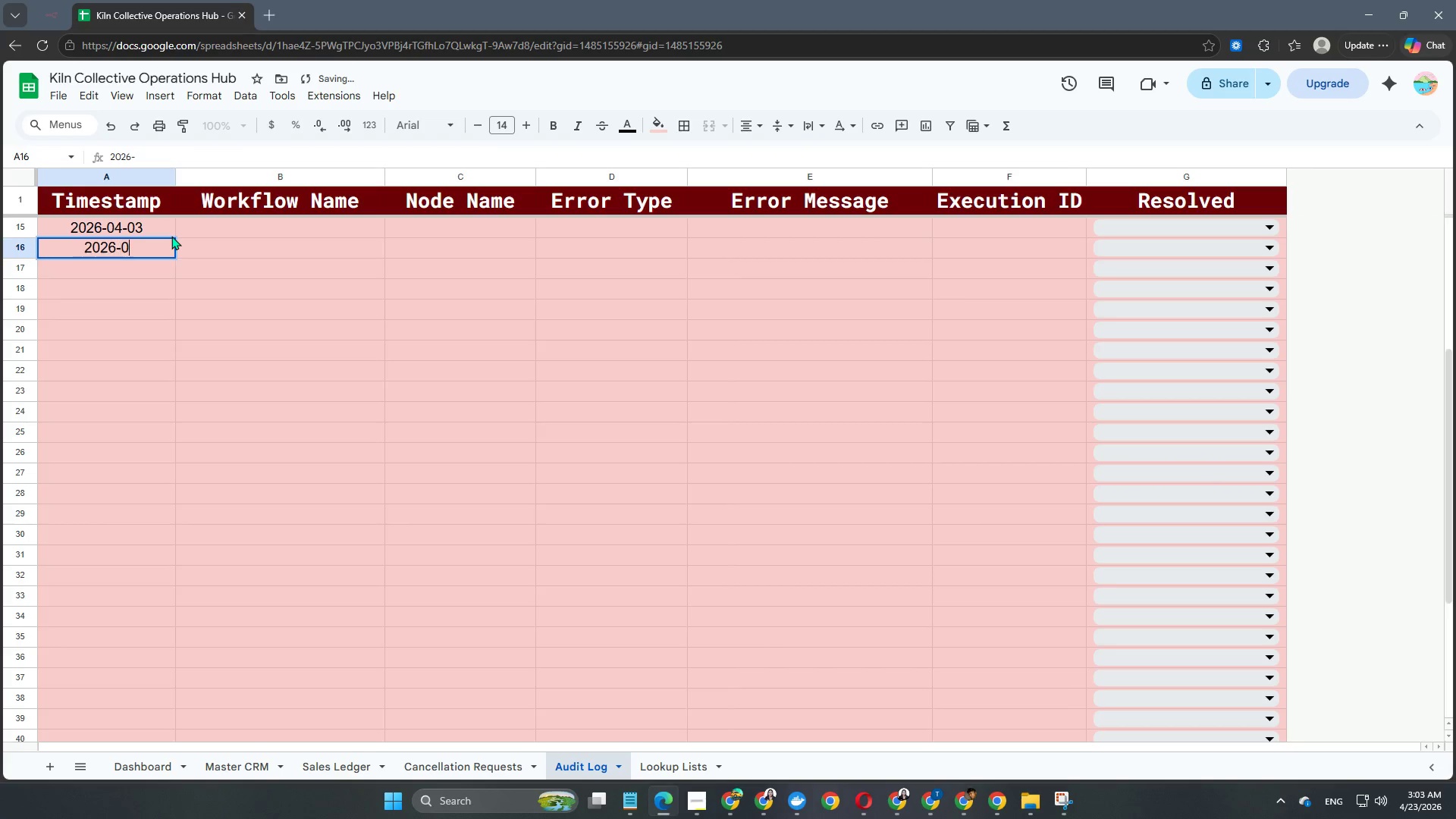 
key(Numpad0)
 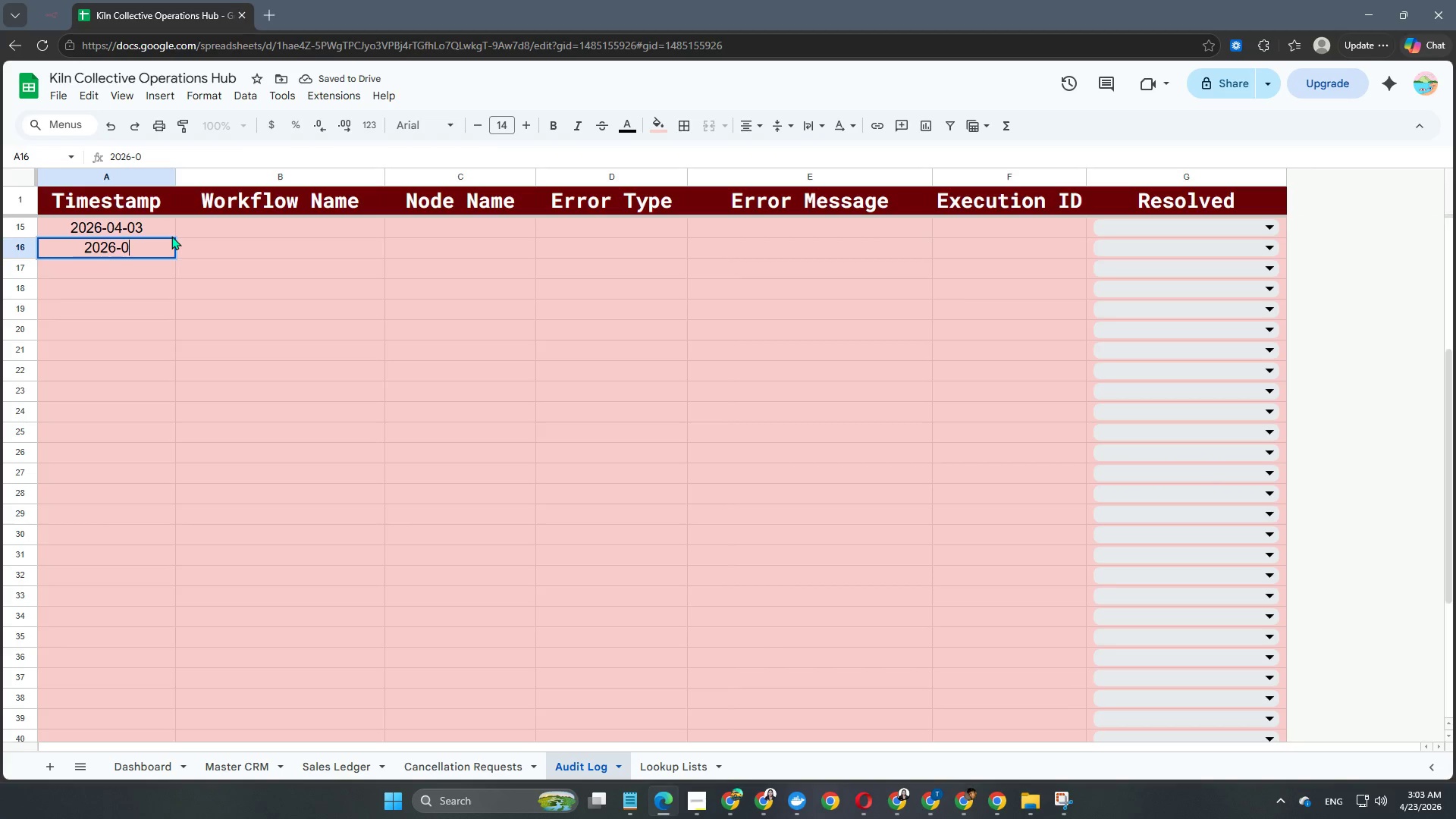 
key(Numpad4)
 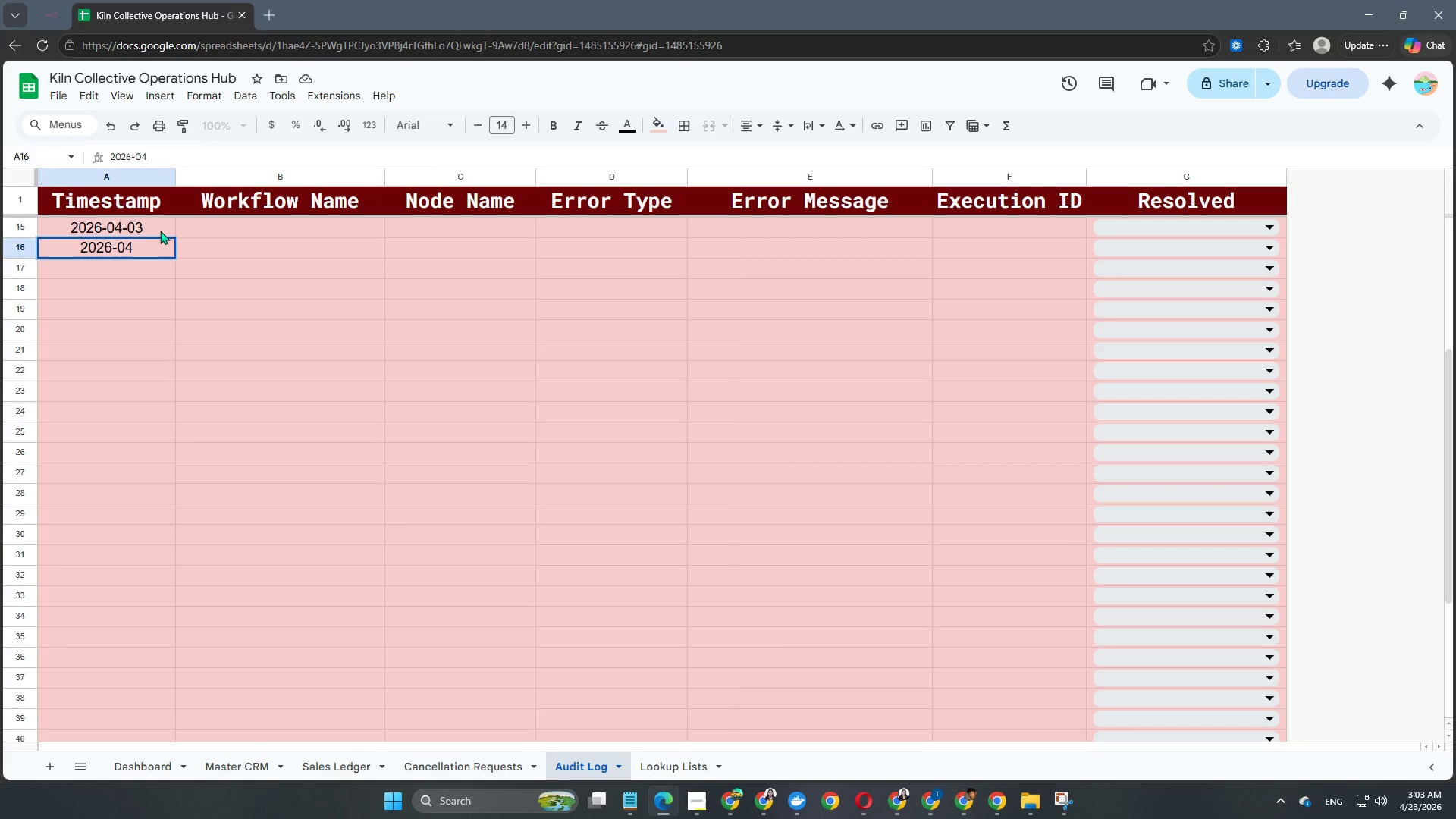 
hold_key(key=Backspace, duration=0.78)
 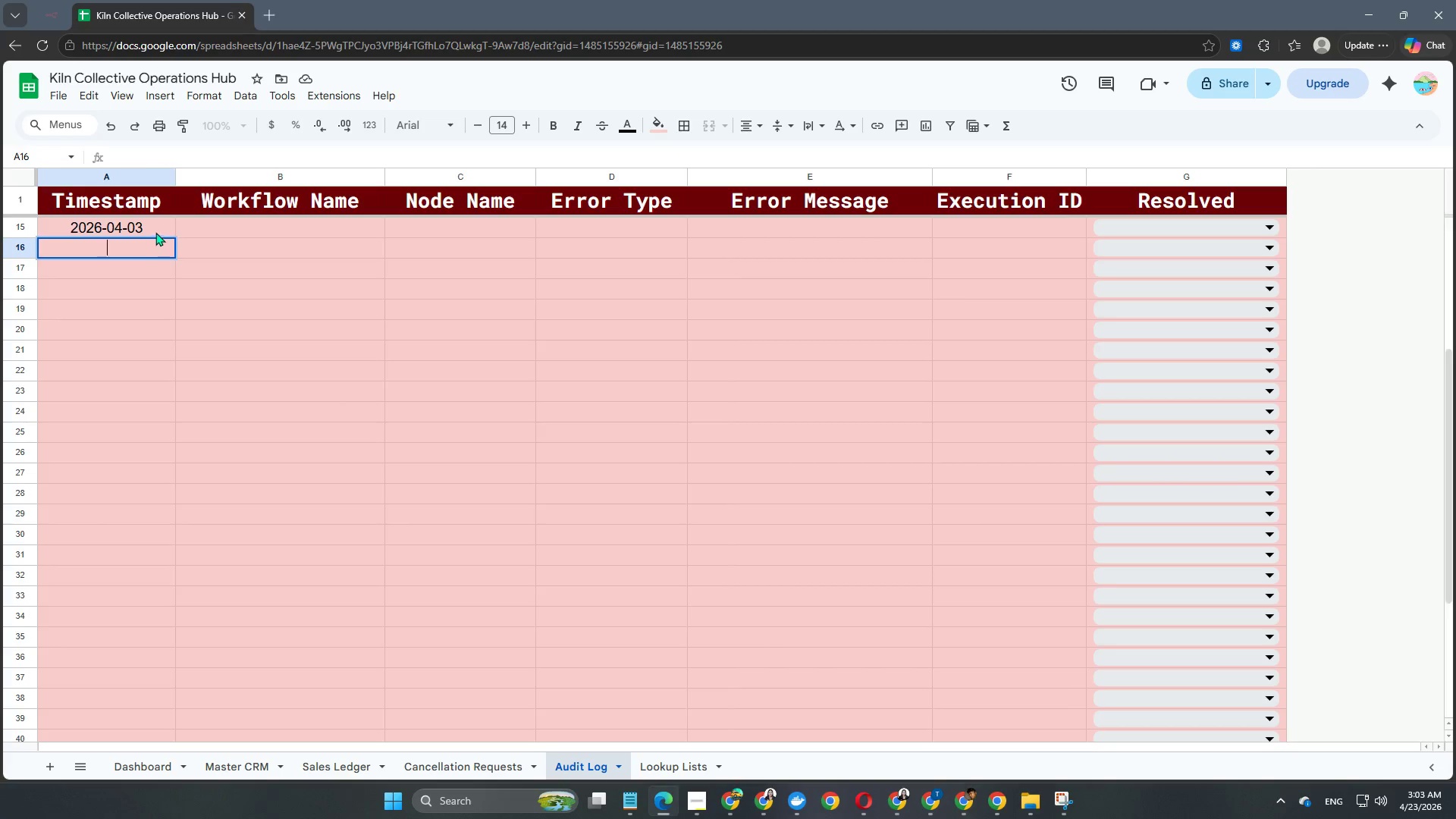 
double_click([155, 232])
 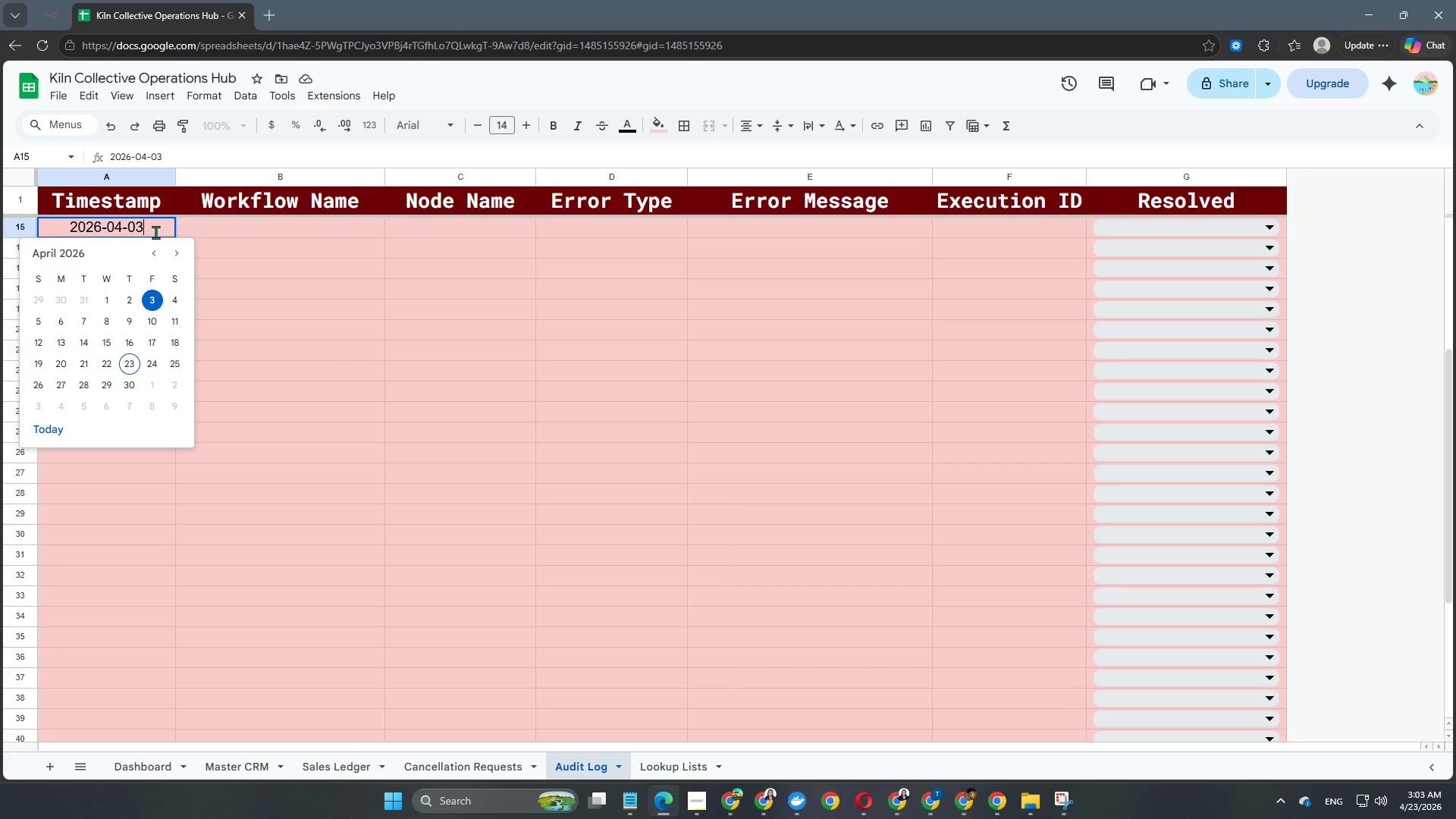 
key(Space)
 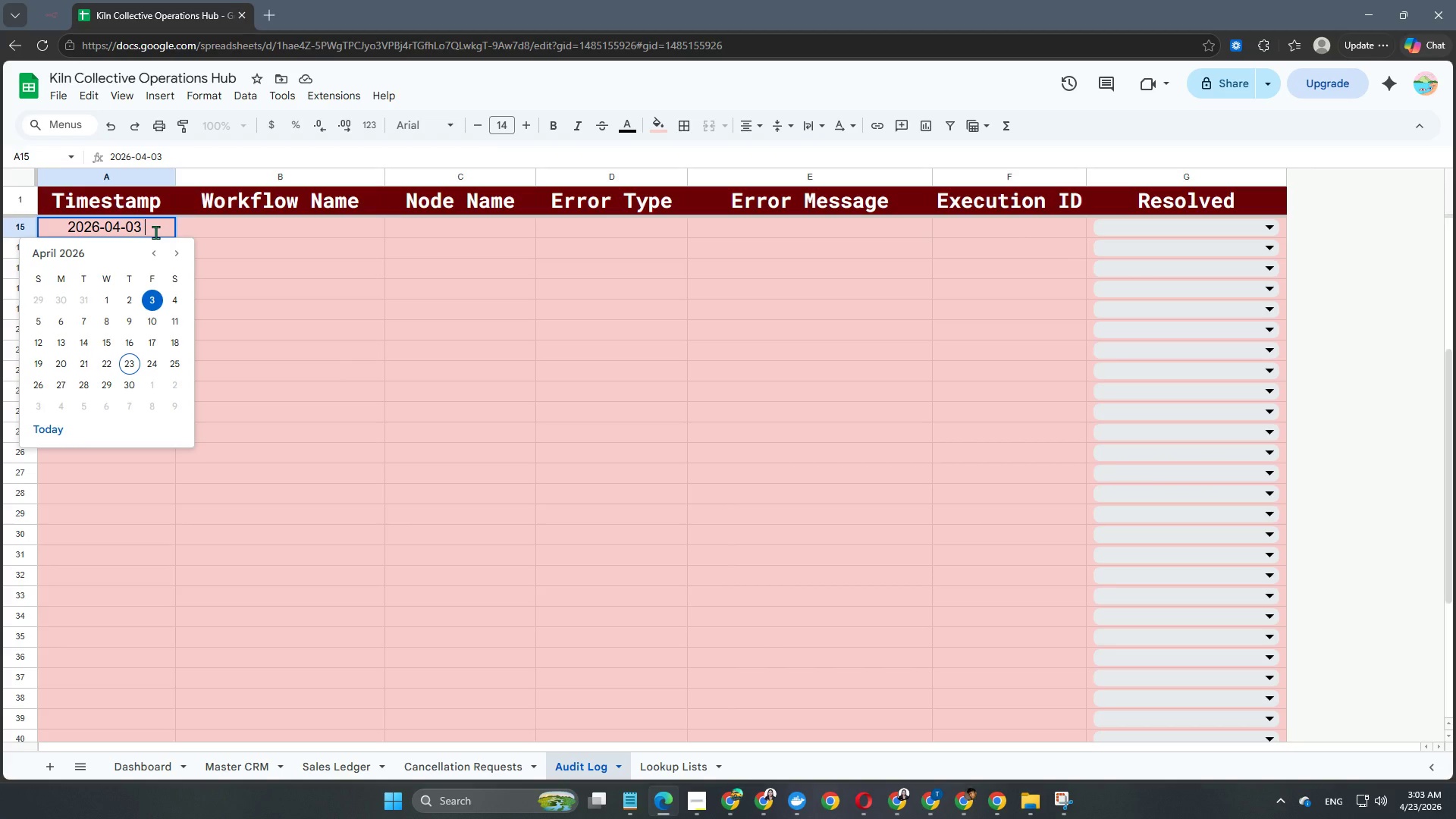 
key(Numpad0)
 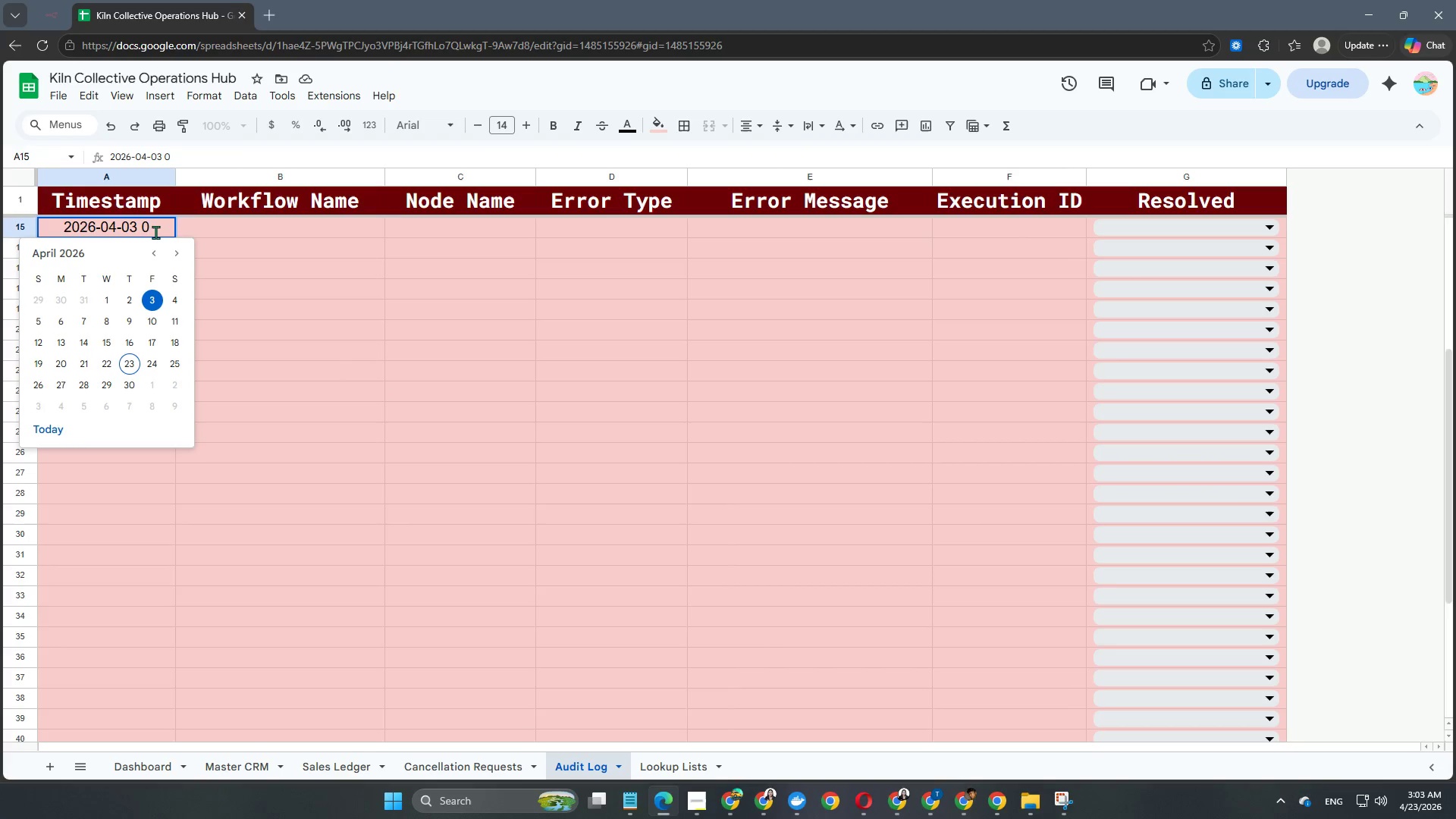 
key(Numpad9)
 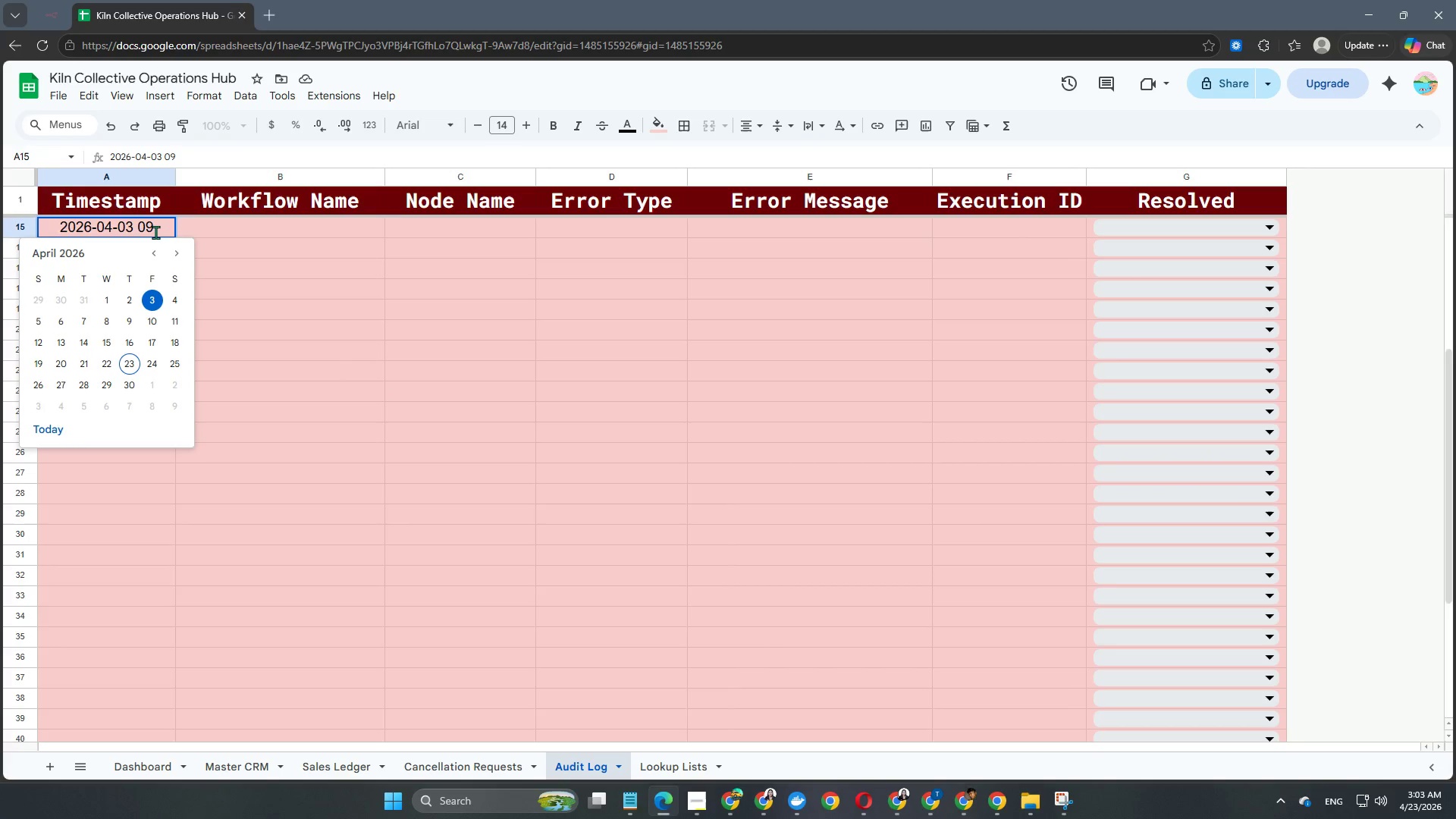 
key(Shift+ShiftRight)
 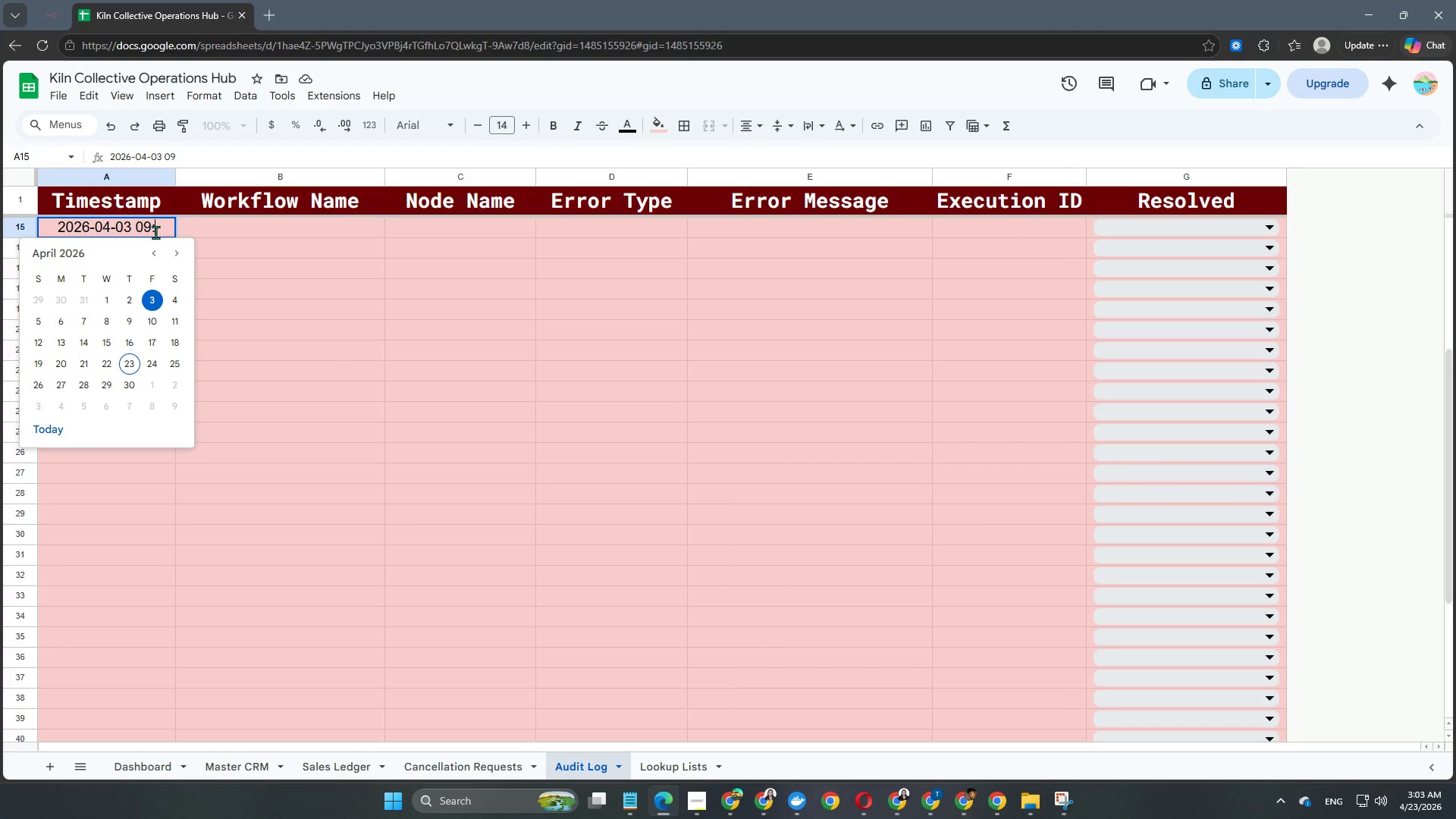 
key(Shift+Semicolon)
 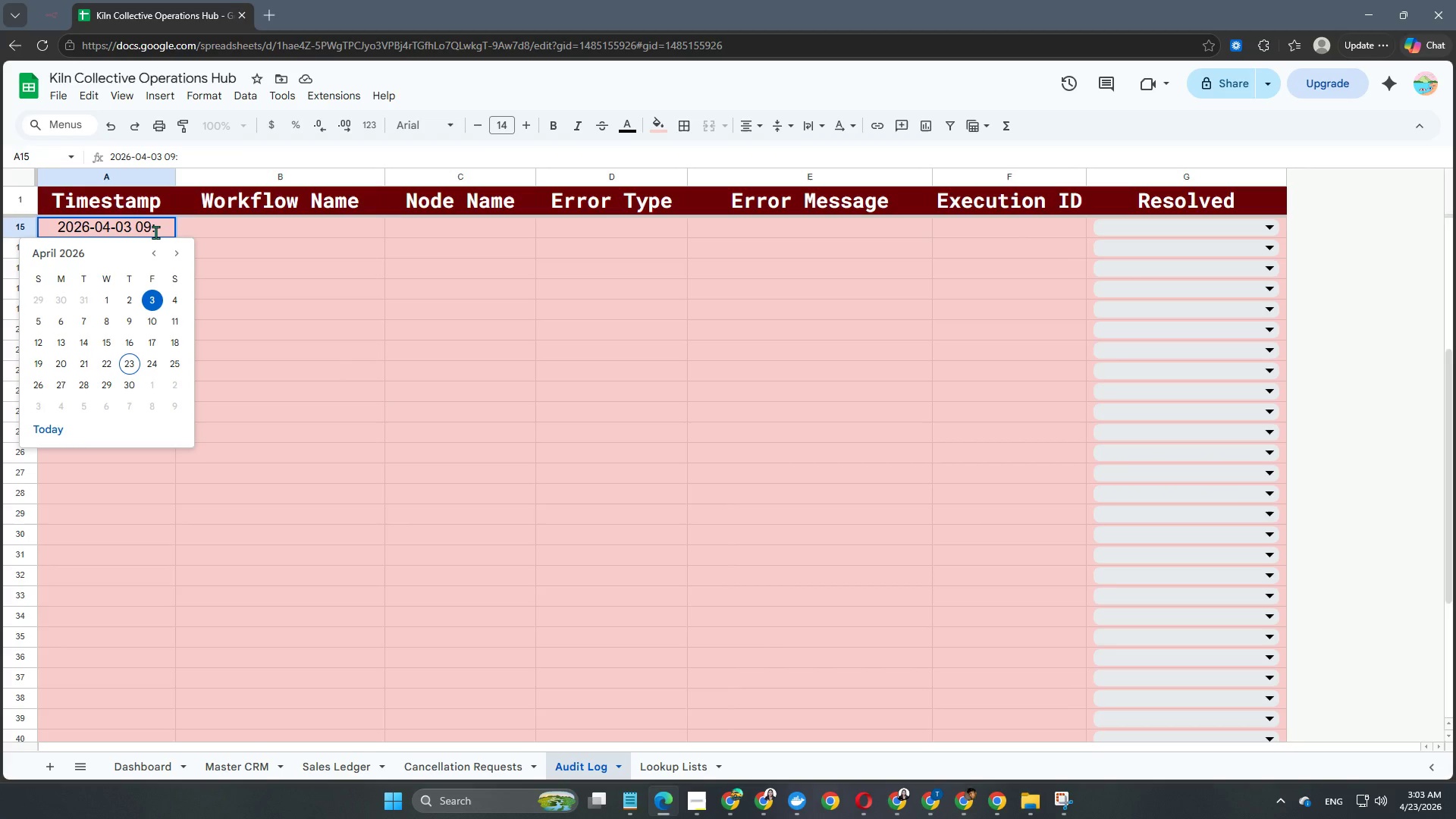 
key(Numpad4)
 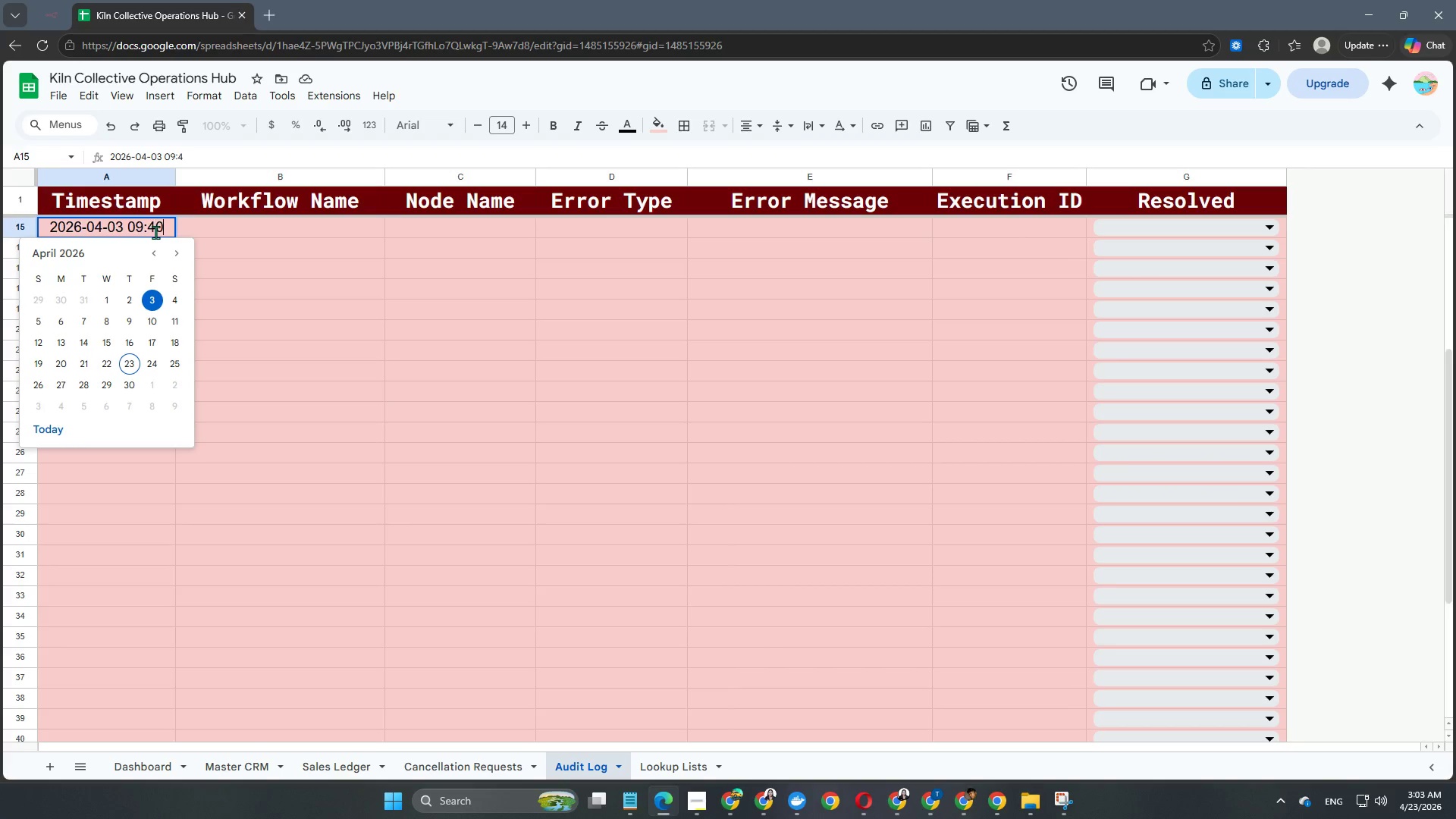 
key(Numpad0)
 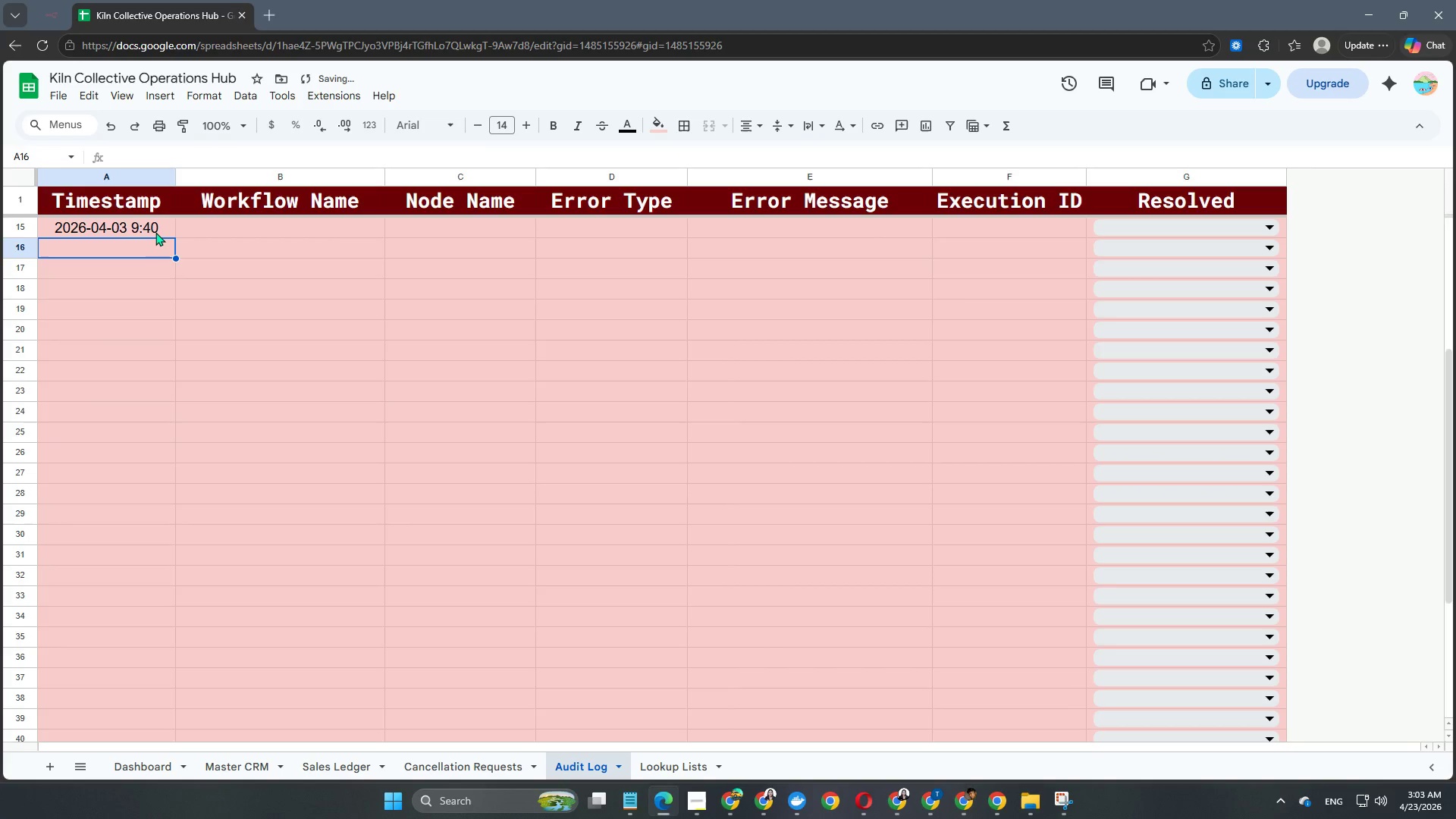 
key(NumpadEnter)
 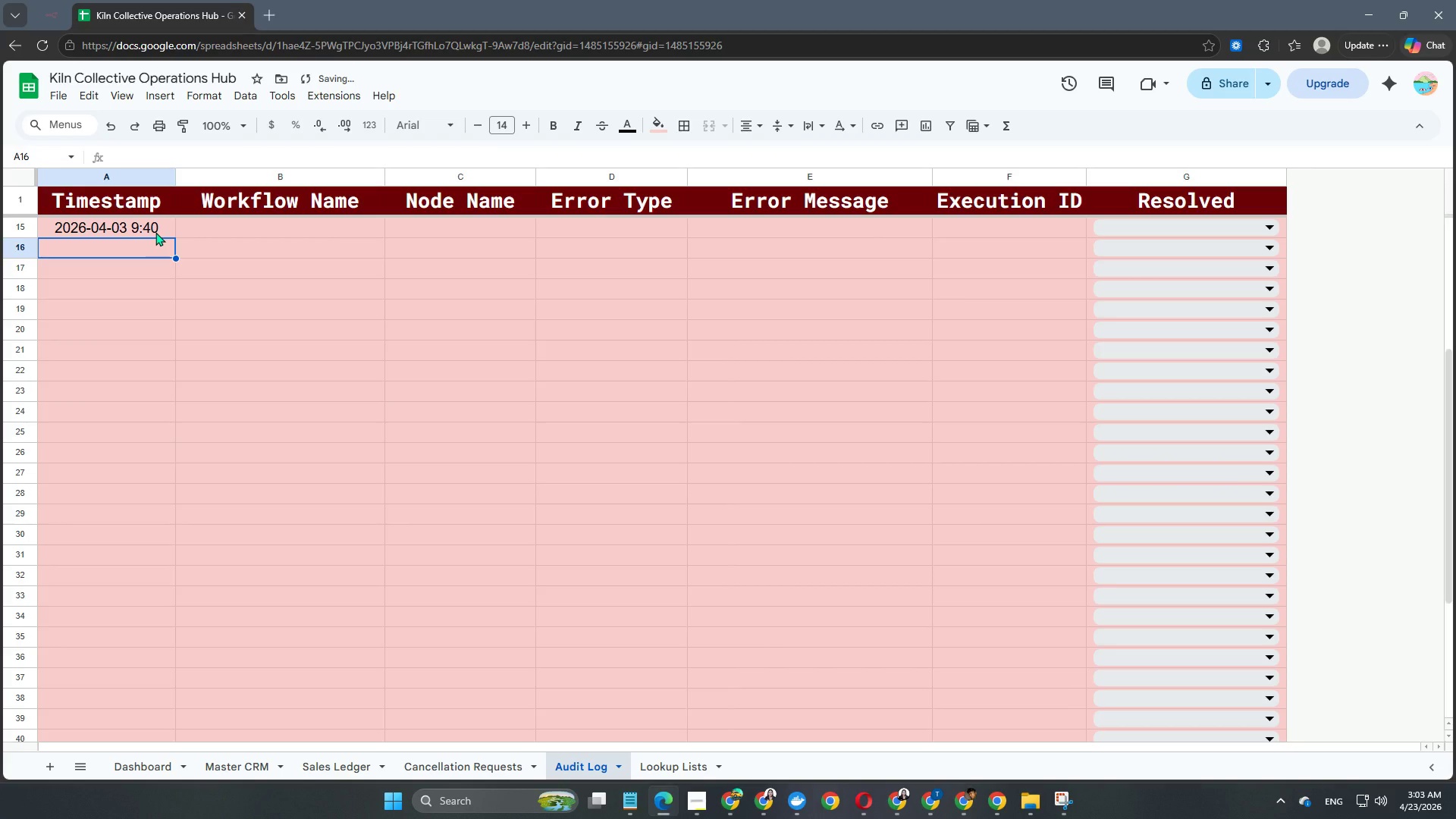 
key(Numpad2)
 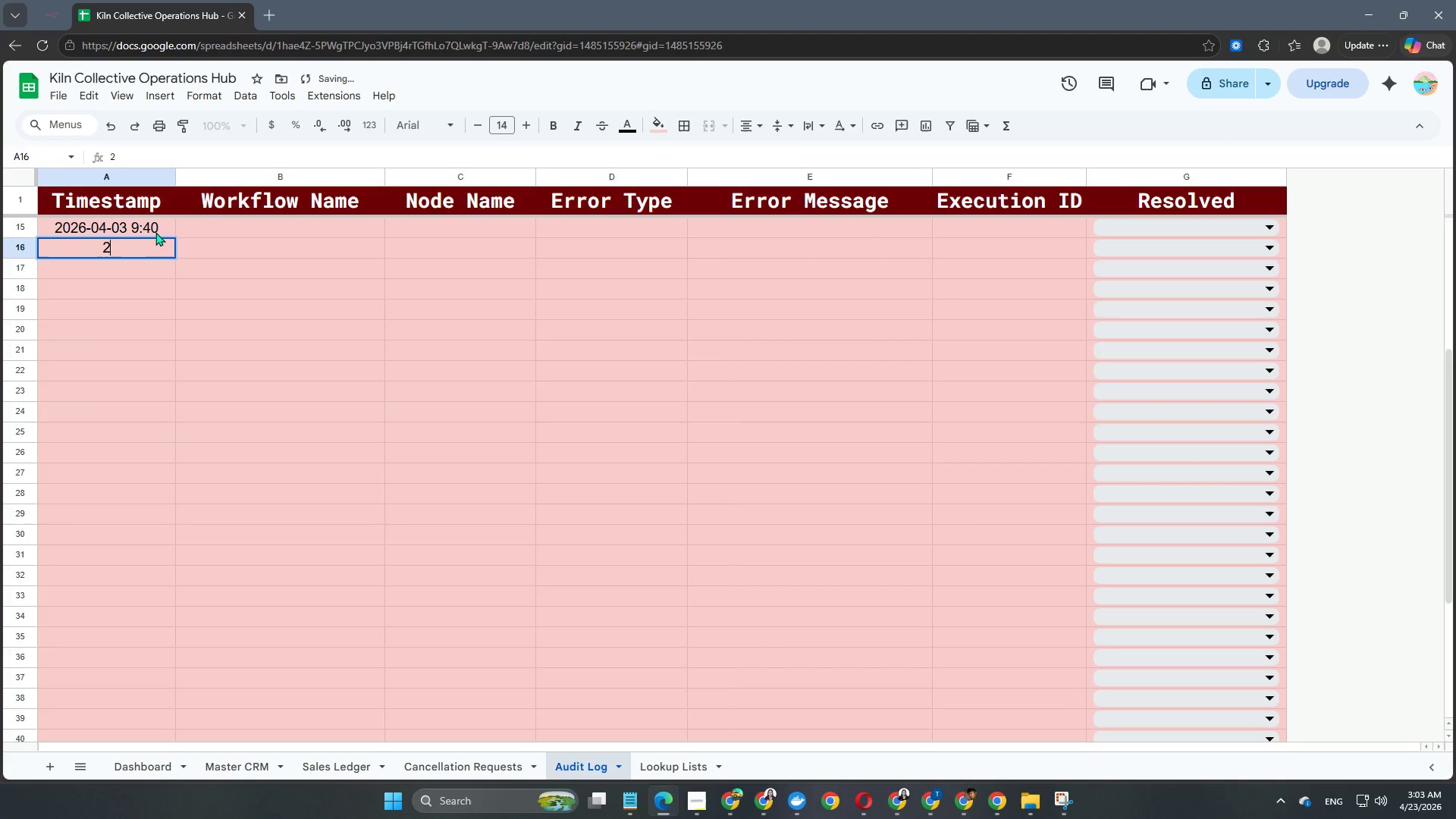 
key(Numpad0)
 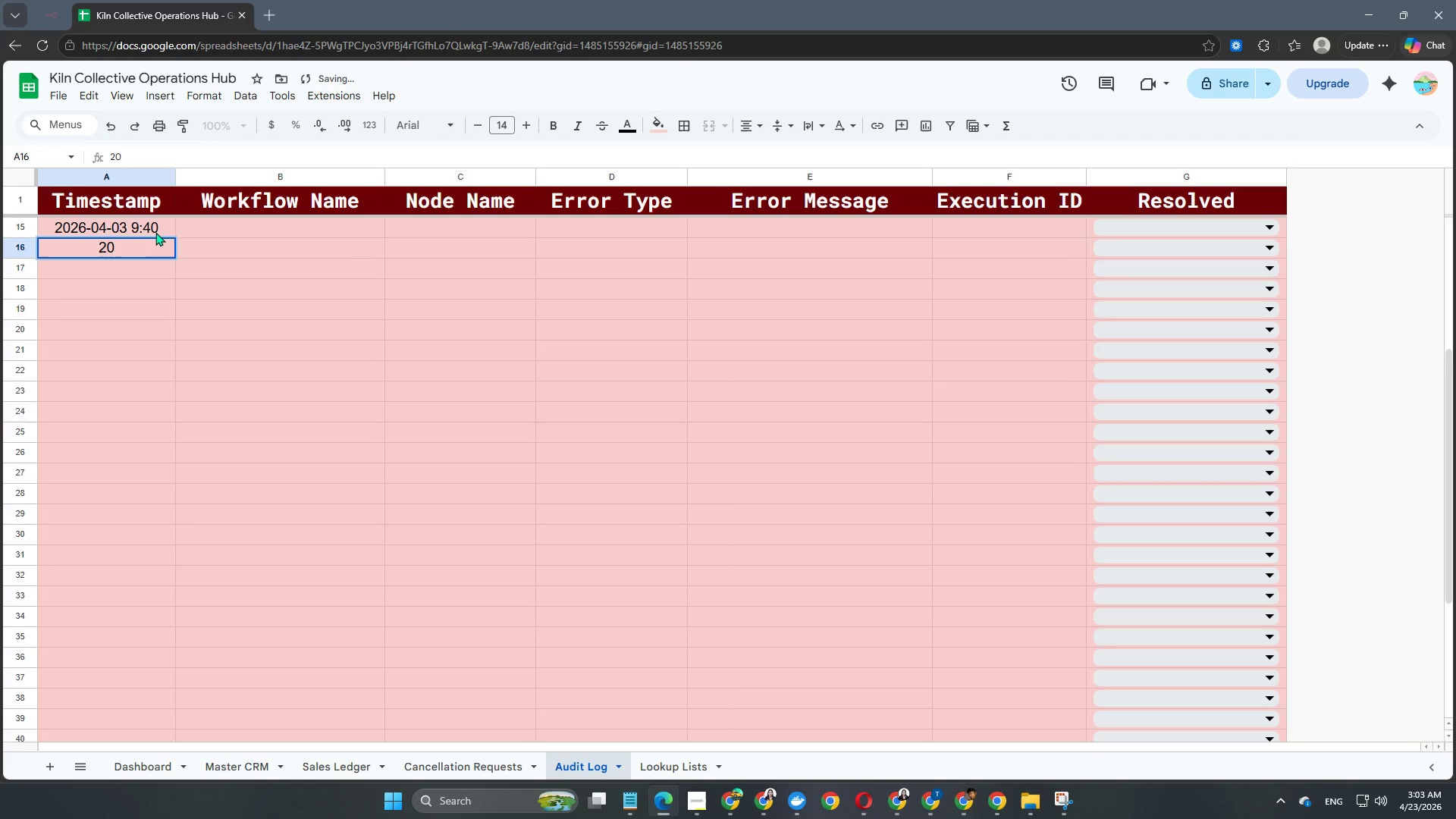 
key(Numpad2)
 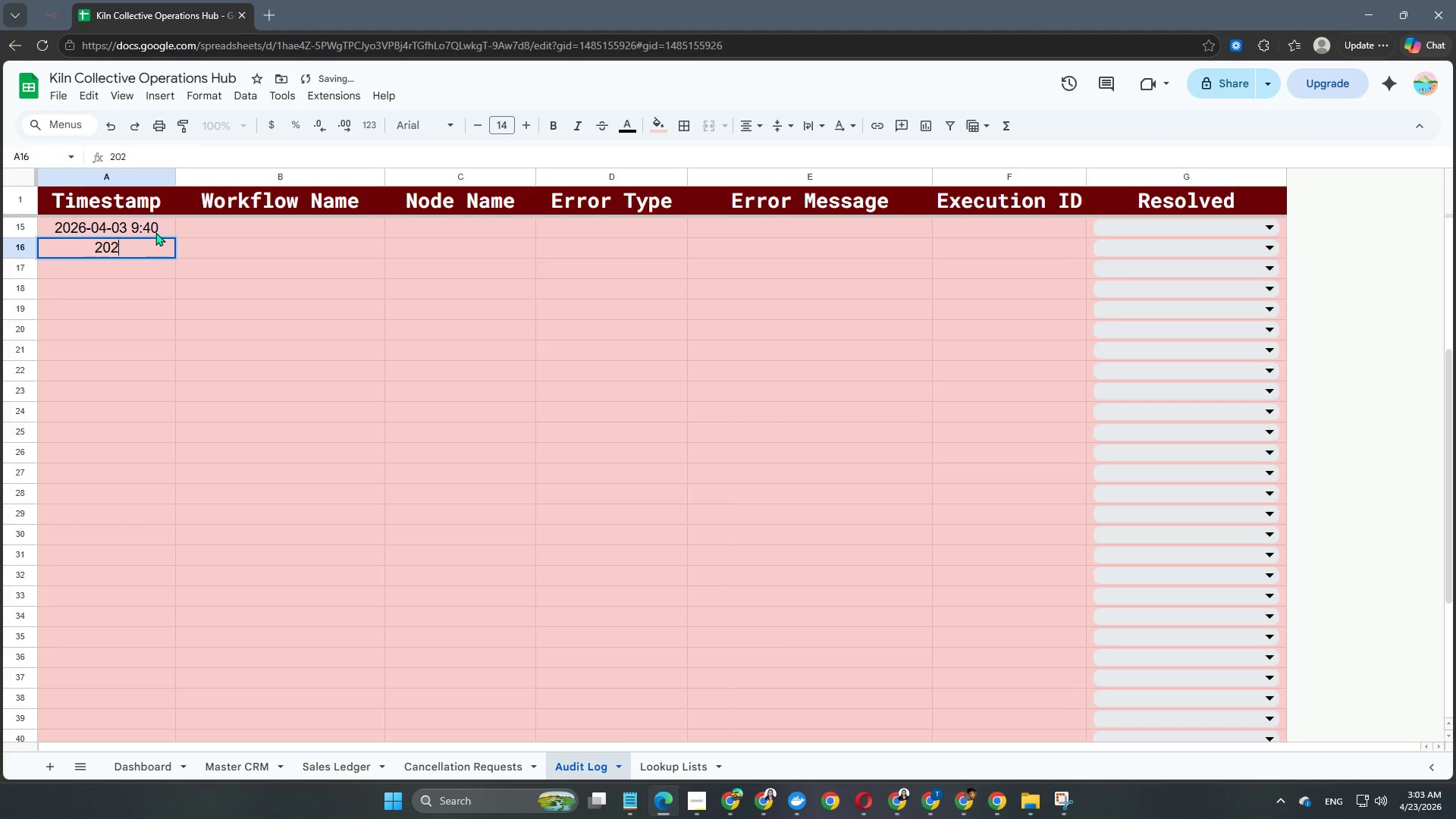 
key(Numpad6)
 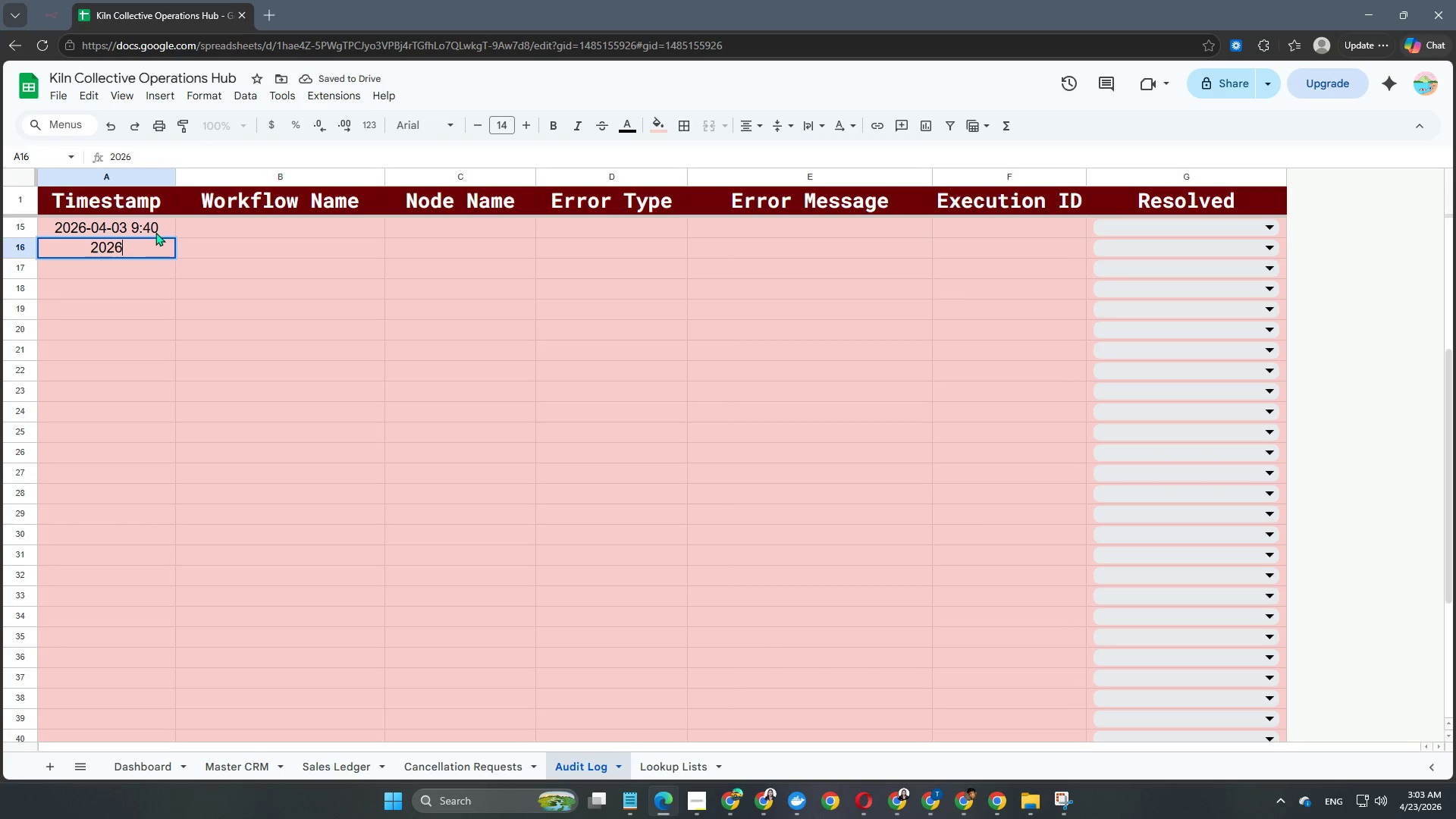 
key(NumpadSubtract)
 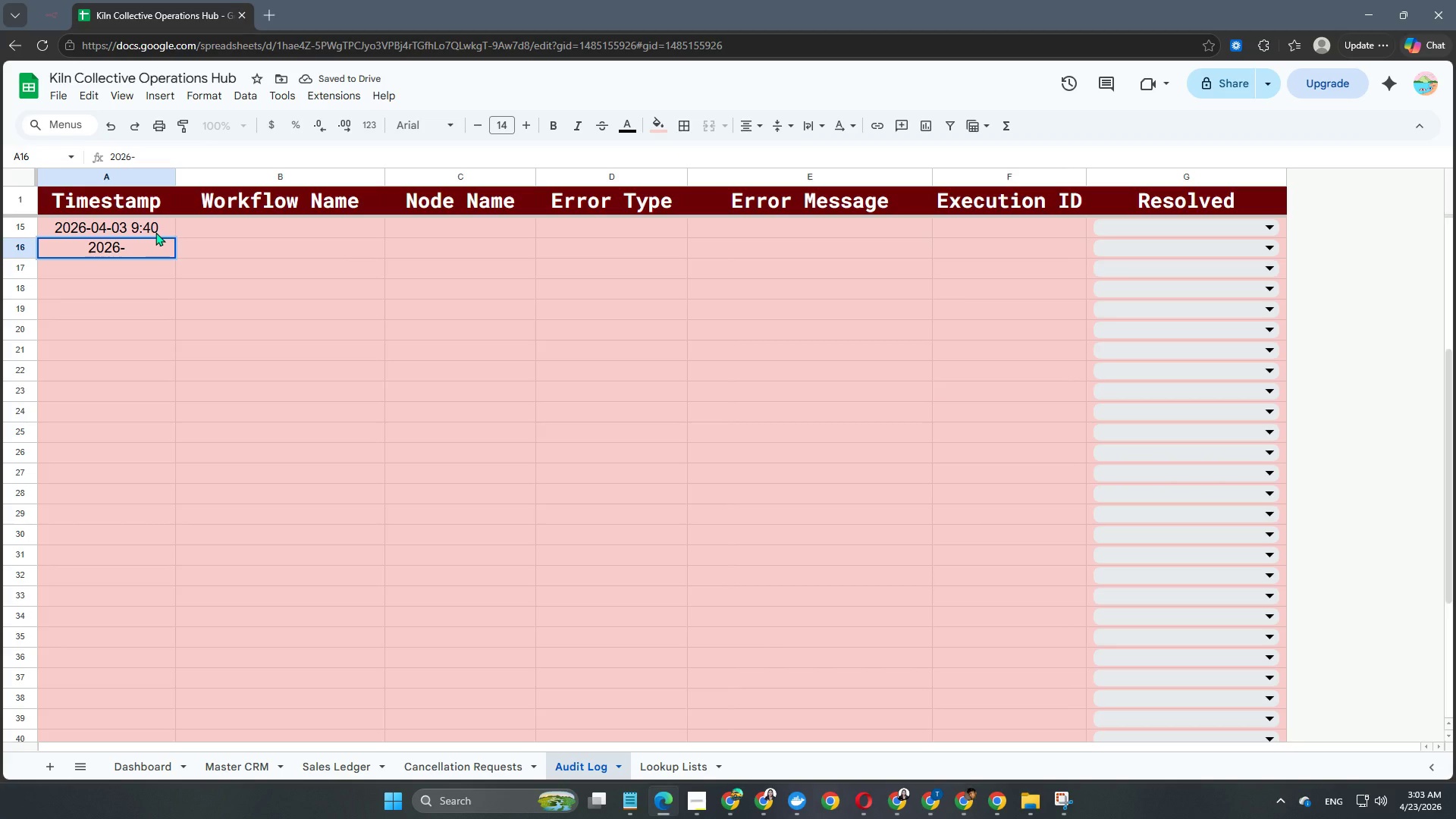 
key(Numpad0)
 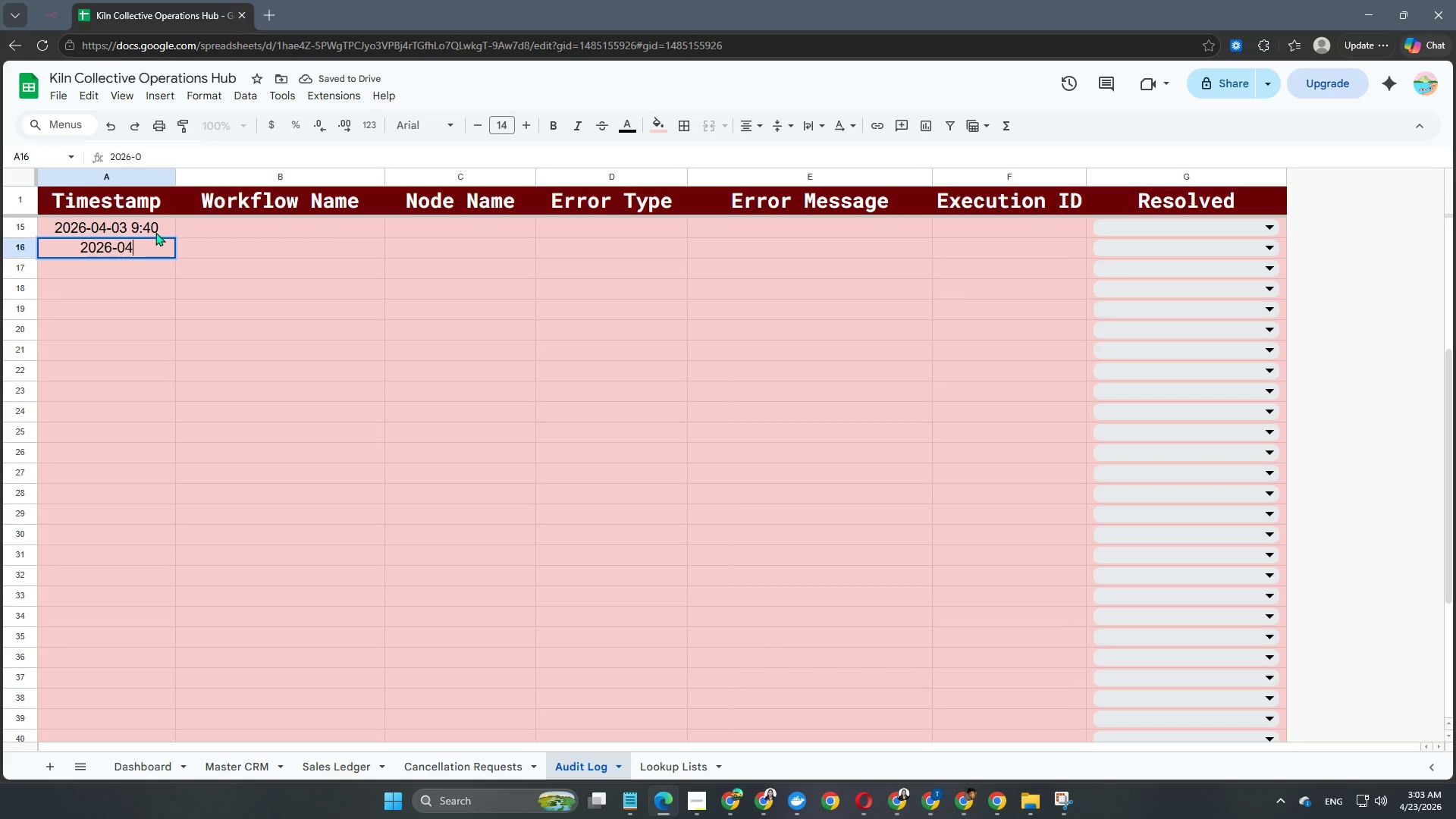 
key(Numpad4)
 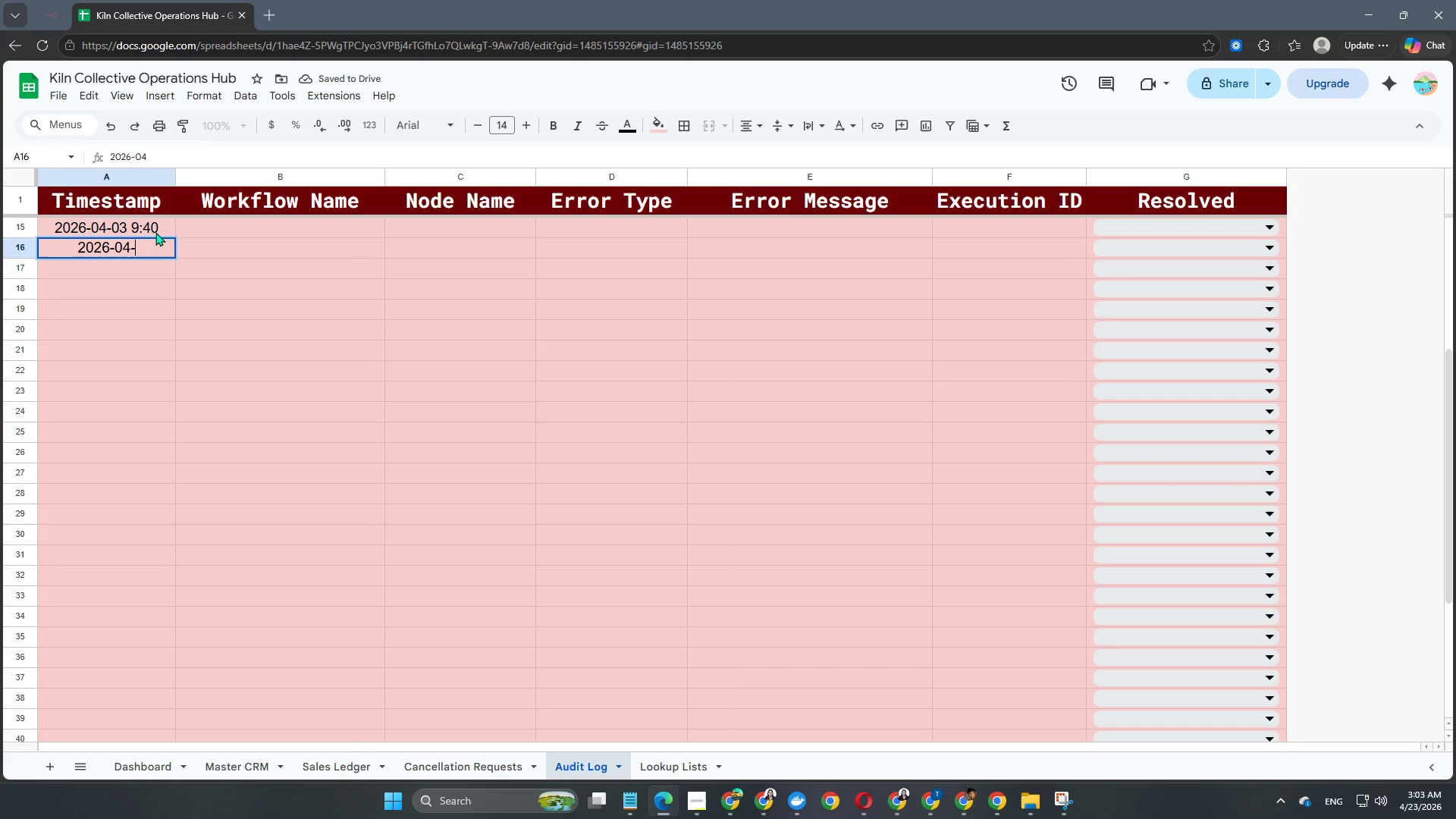 
key(NumpadSubtract)
 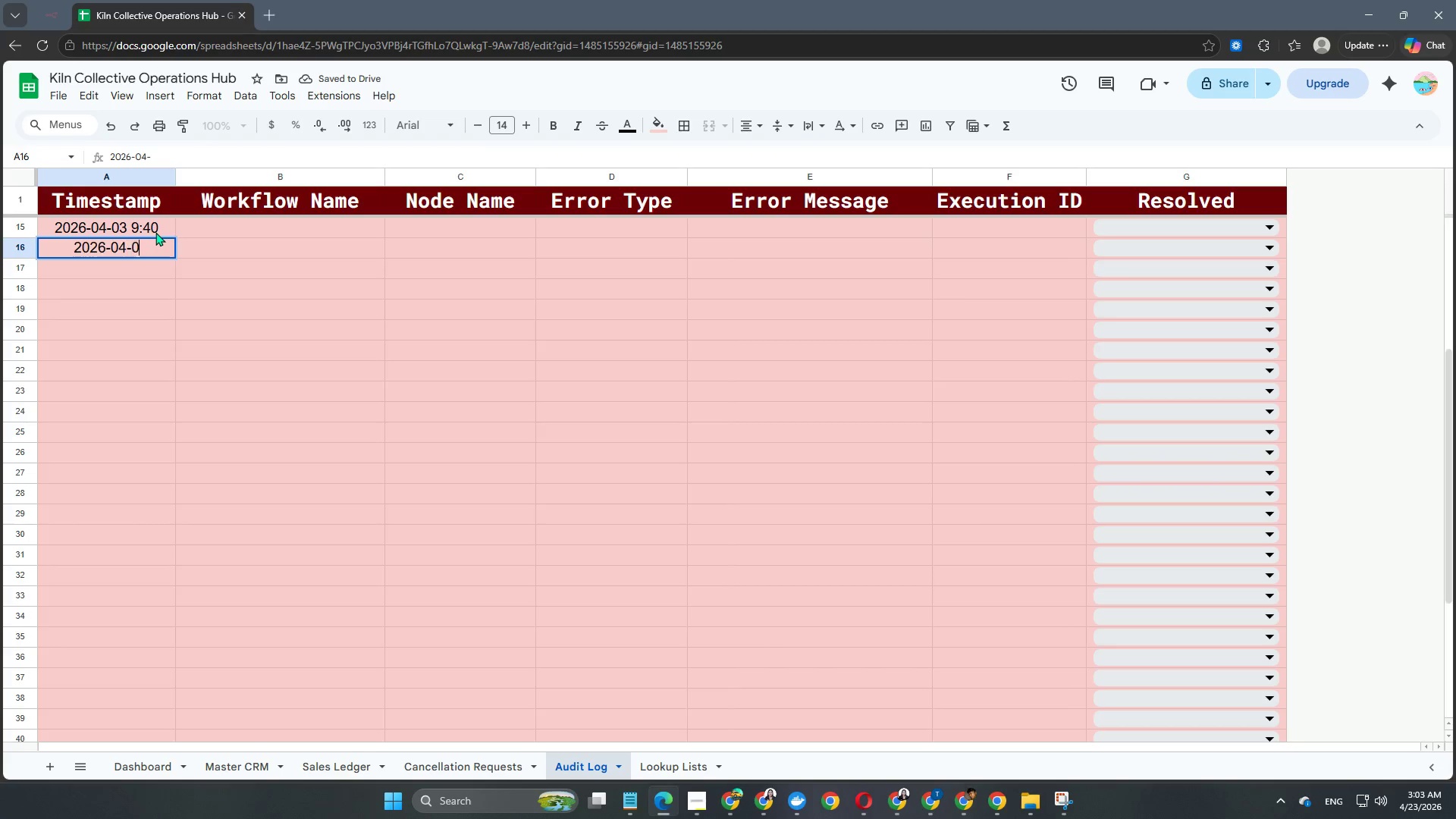 
key(Numpad0)
 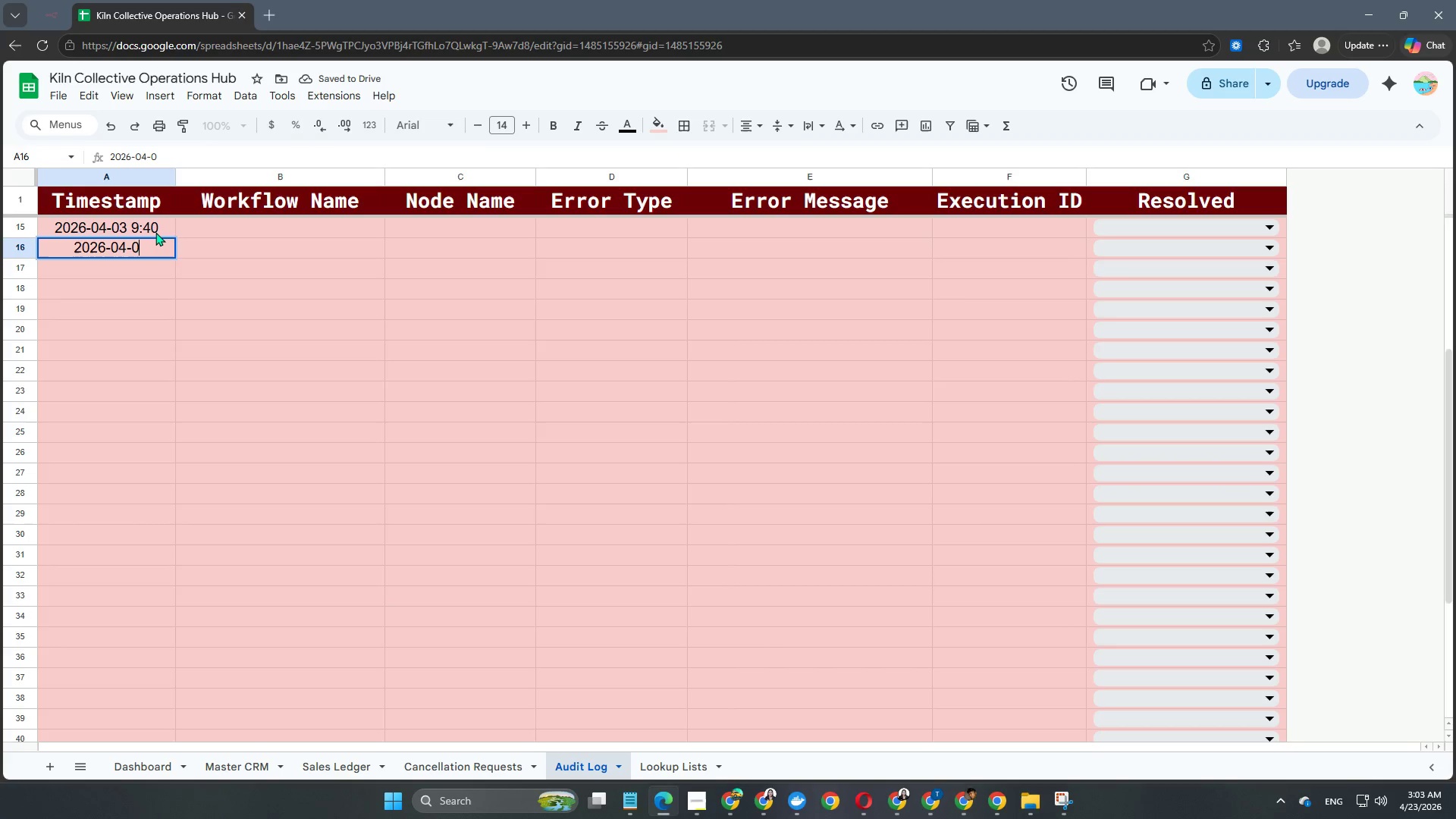 
key(Numpad4)
 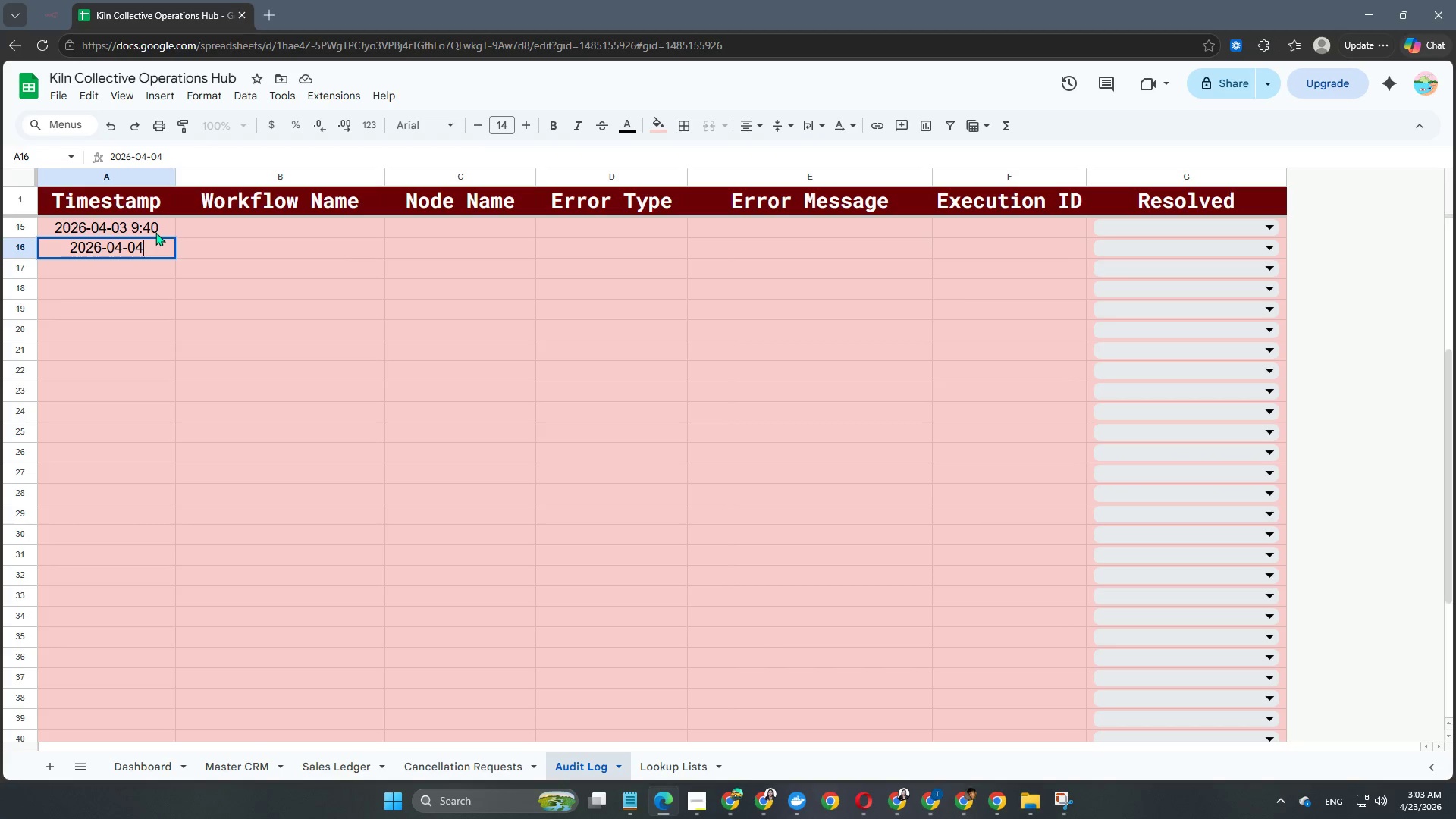 
key(Space)
 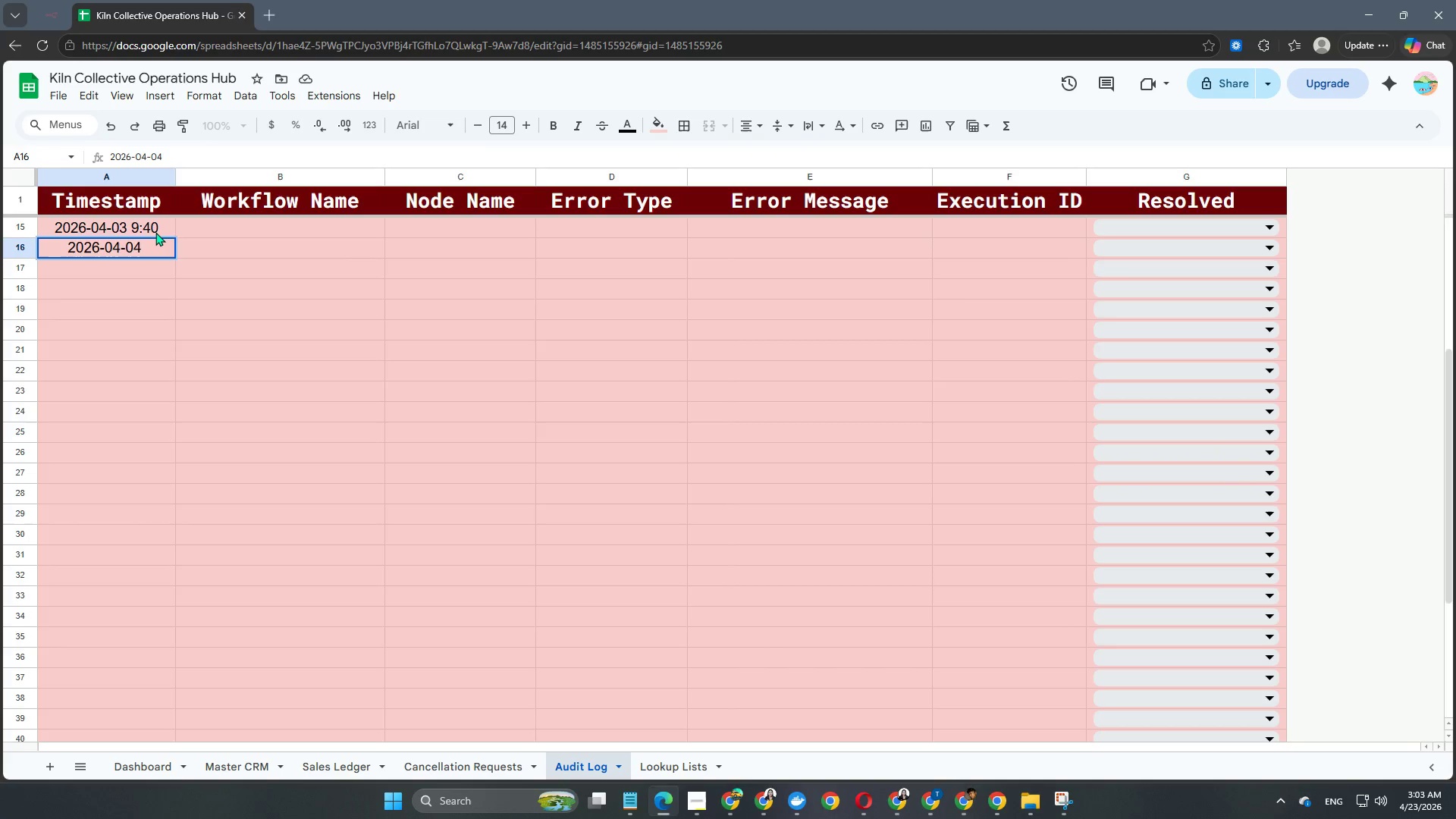 
key(Numpad1)
 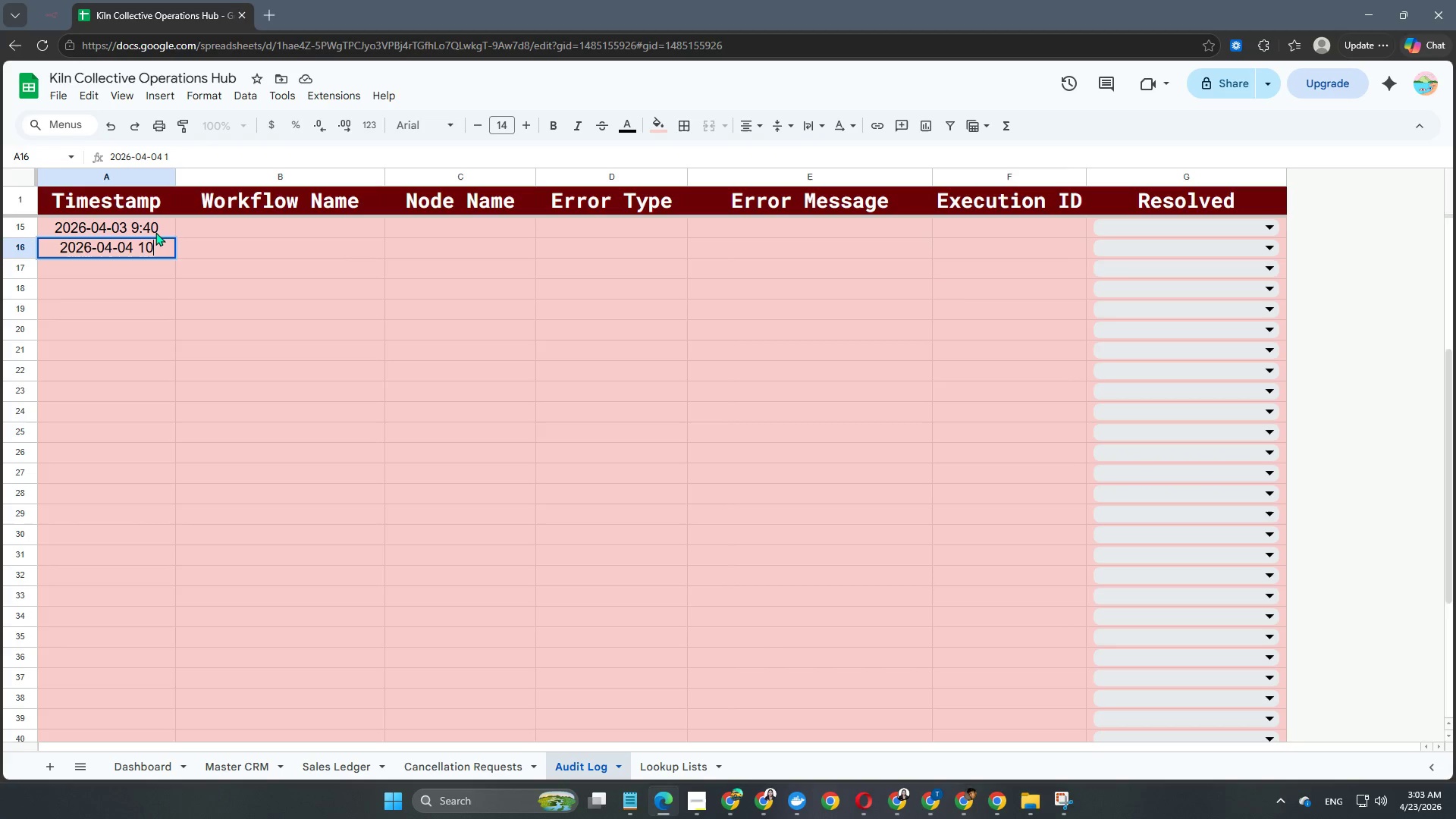 
key(Numpad0)
 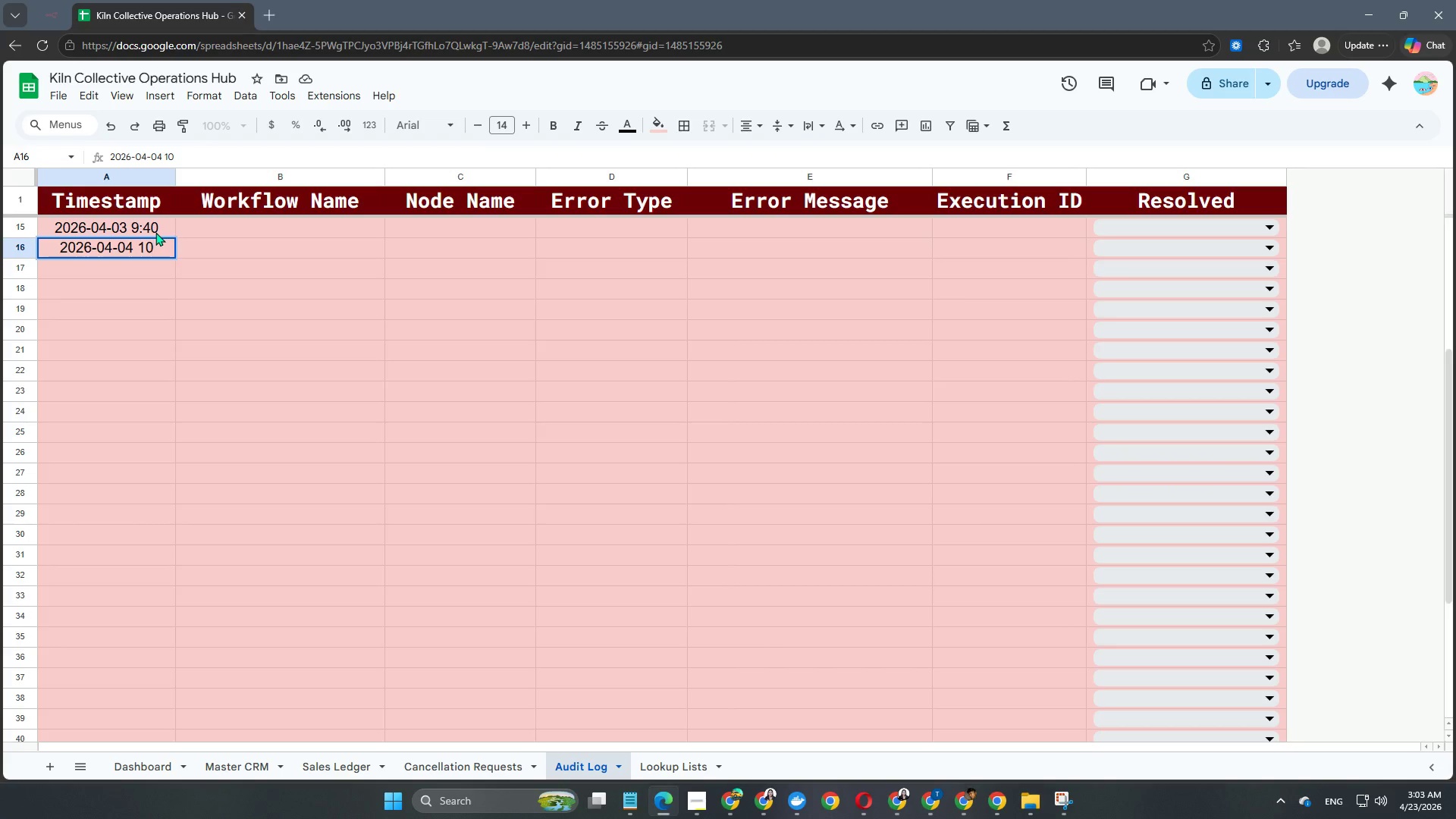 
key(Shift+ShiftRight)
 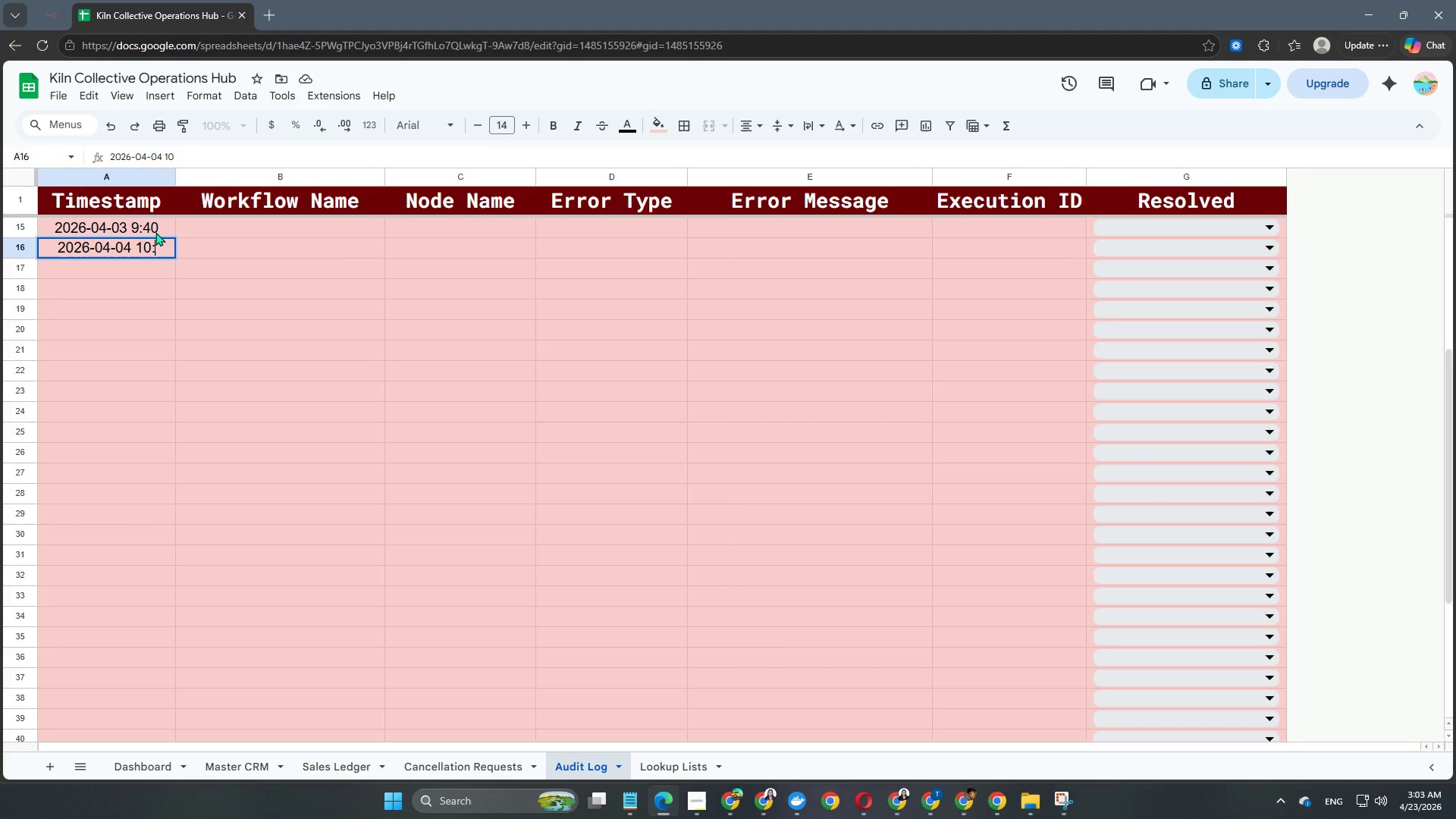 
key(Shift+Semicolon)
 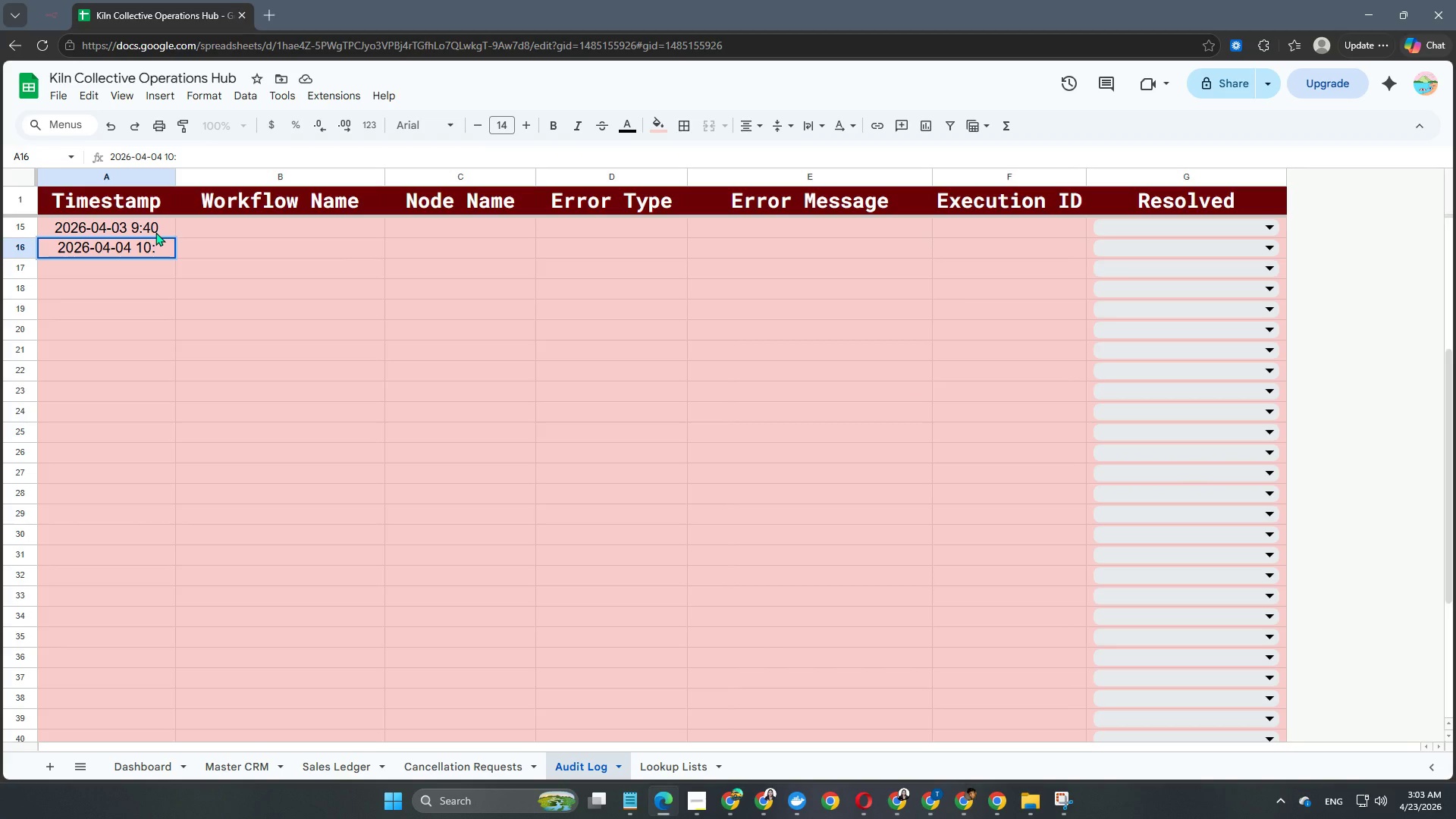 
key(Numpad0)
 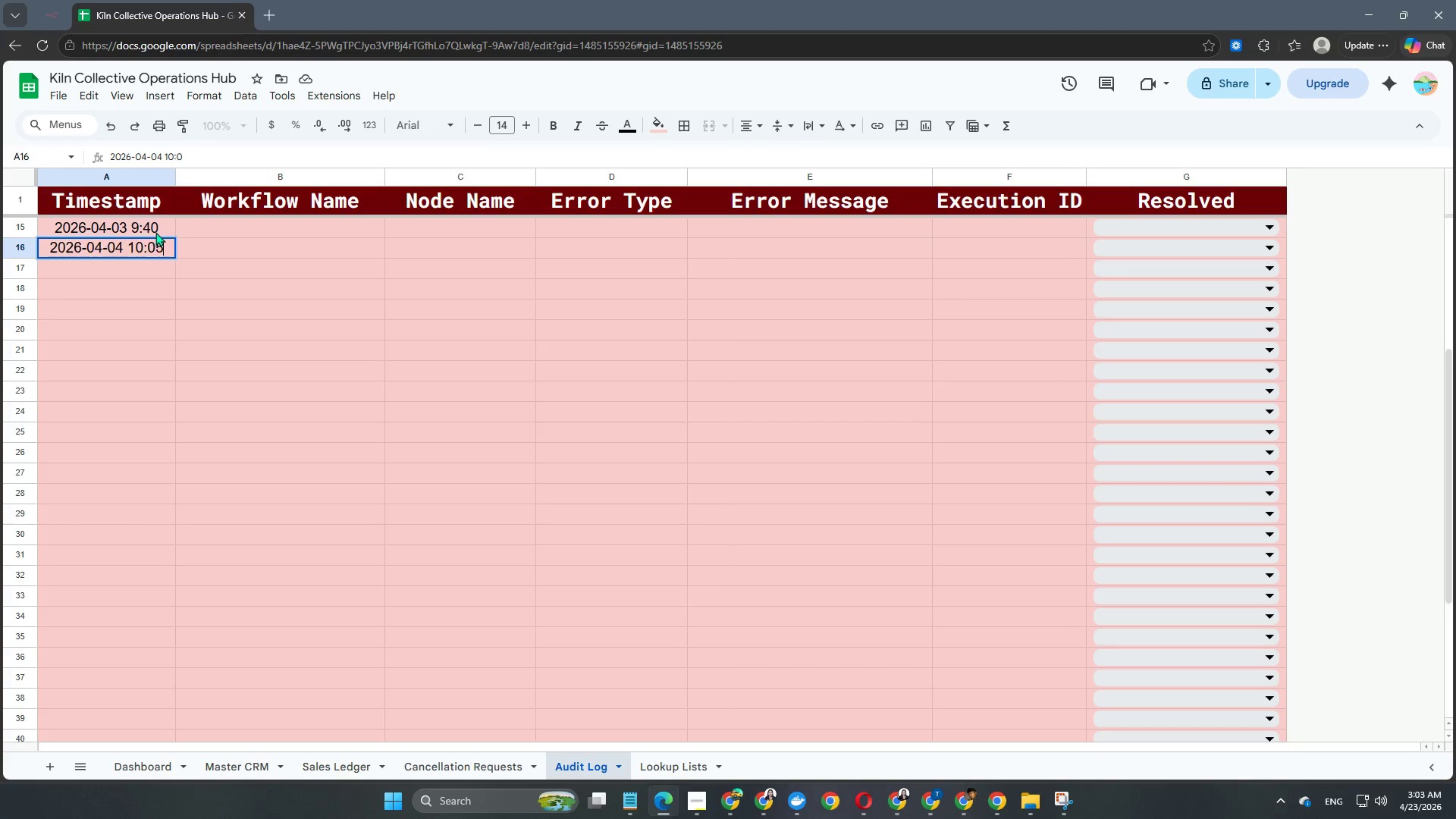 
key(Numpad5)
 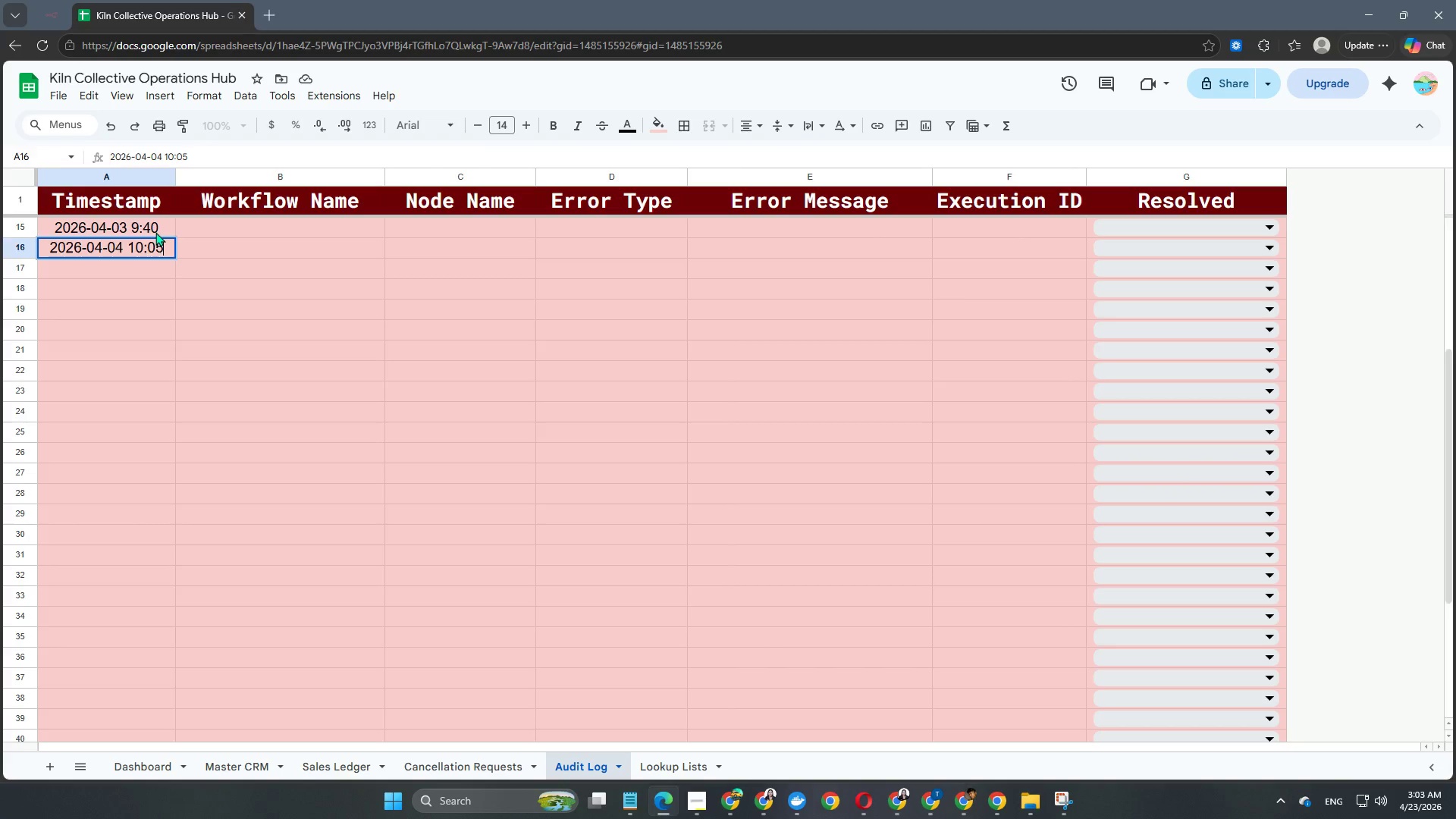 
key(NumpadEnter)
 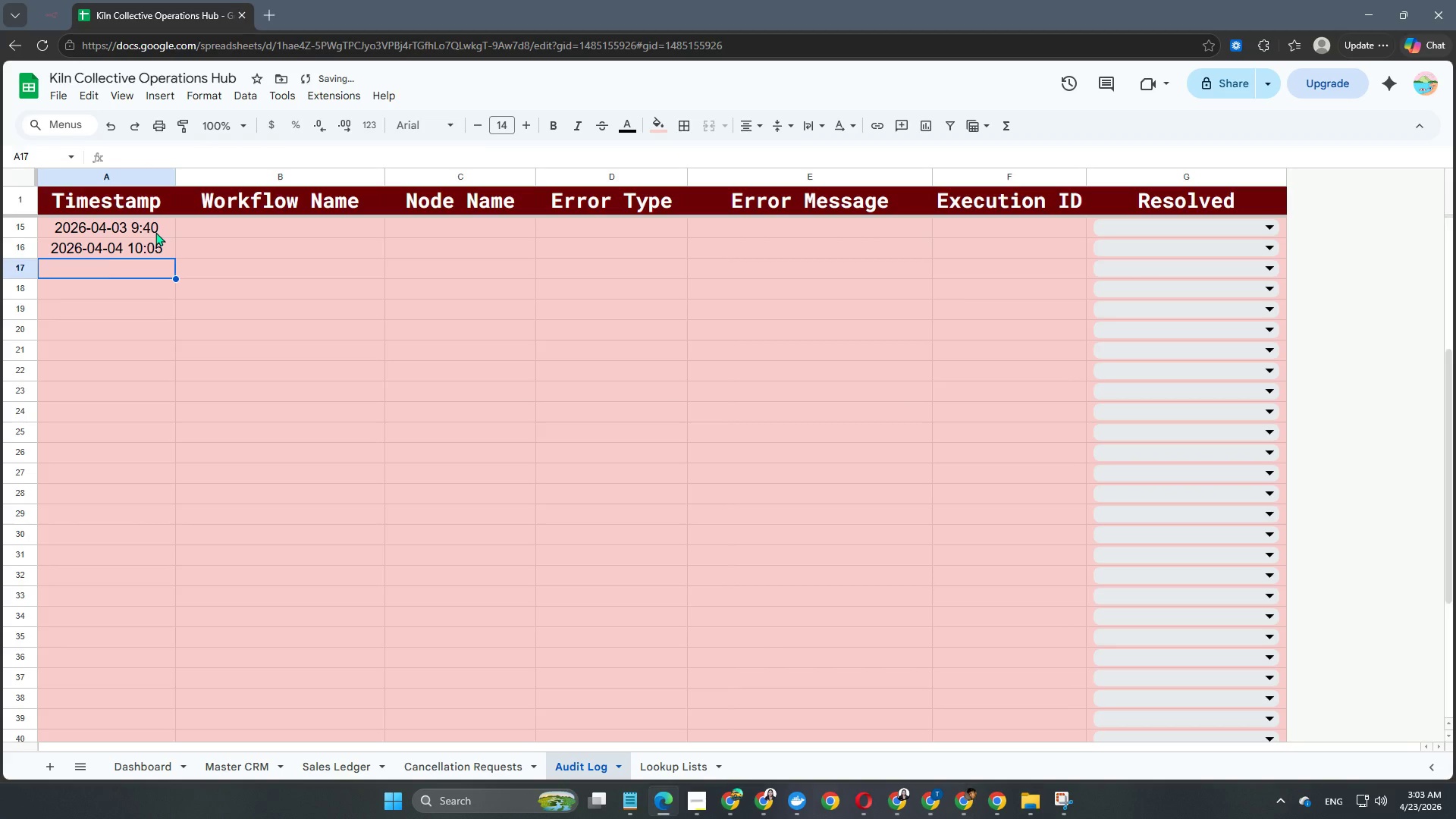 
key(Numpad2)
 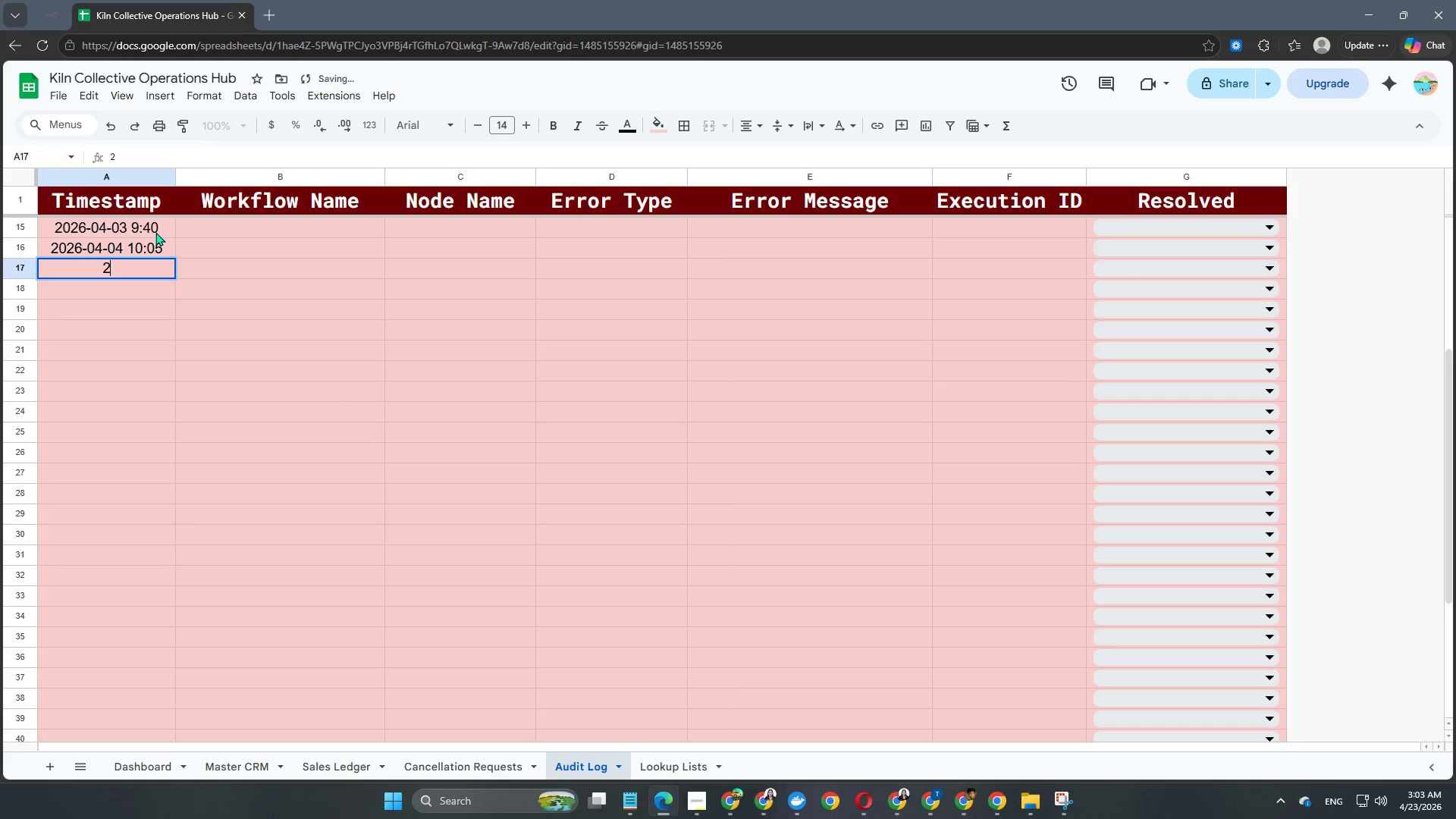 
key(Numpad0)
 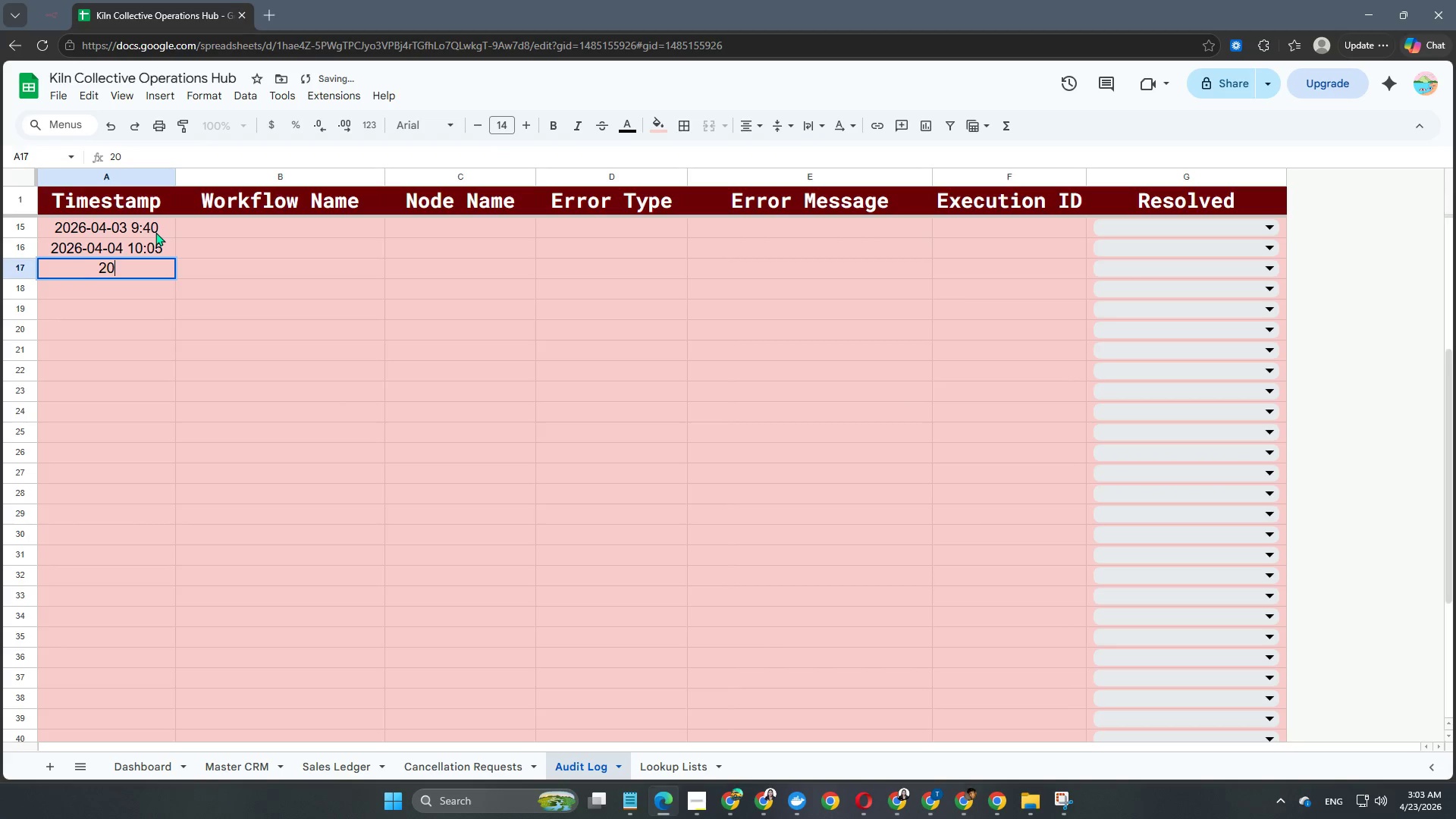 
key(Numpad2)
 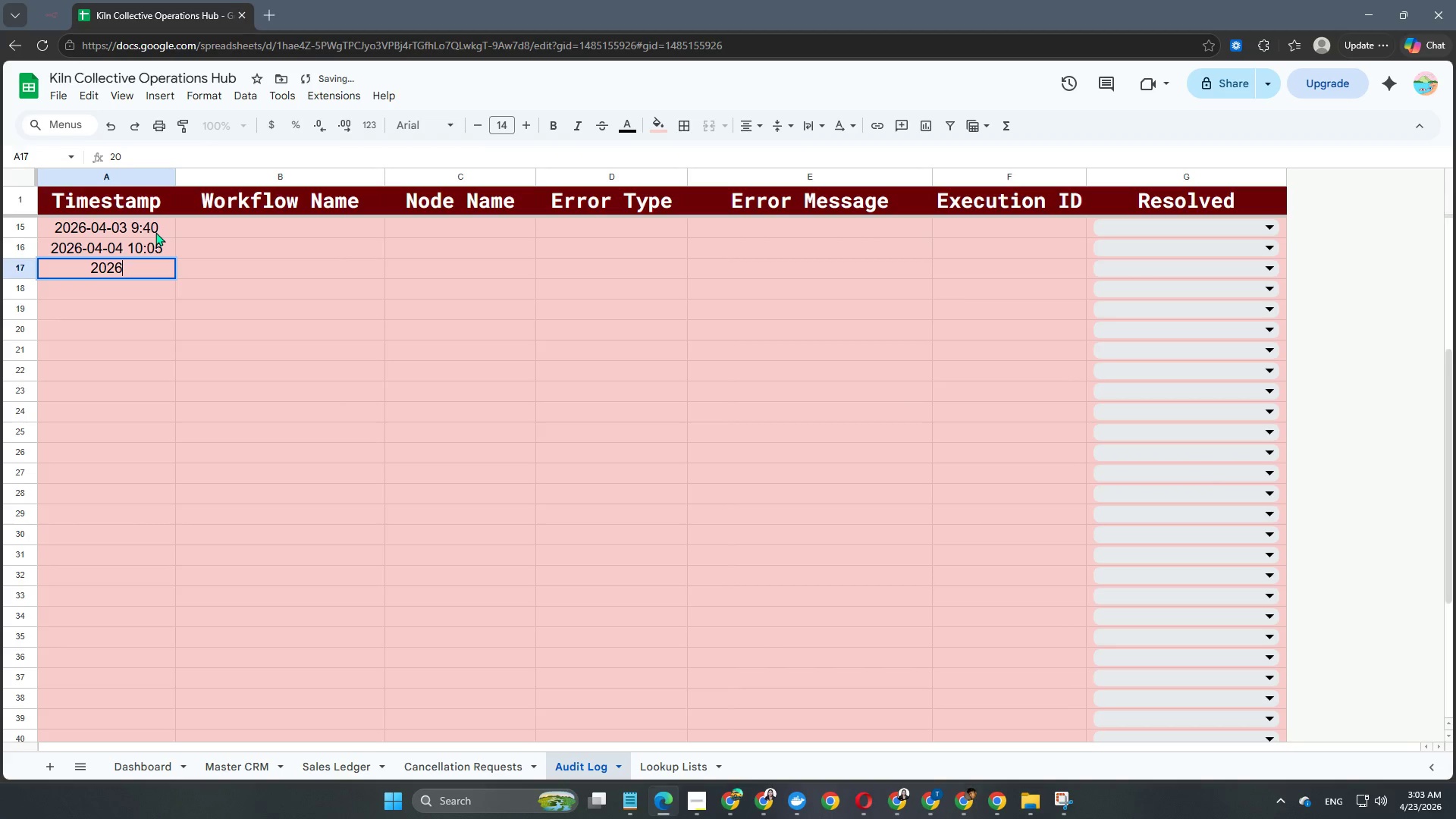 
key(Numpad6)
 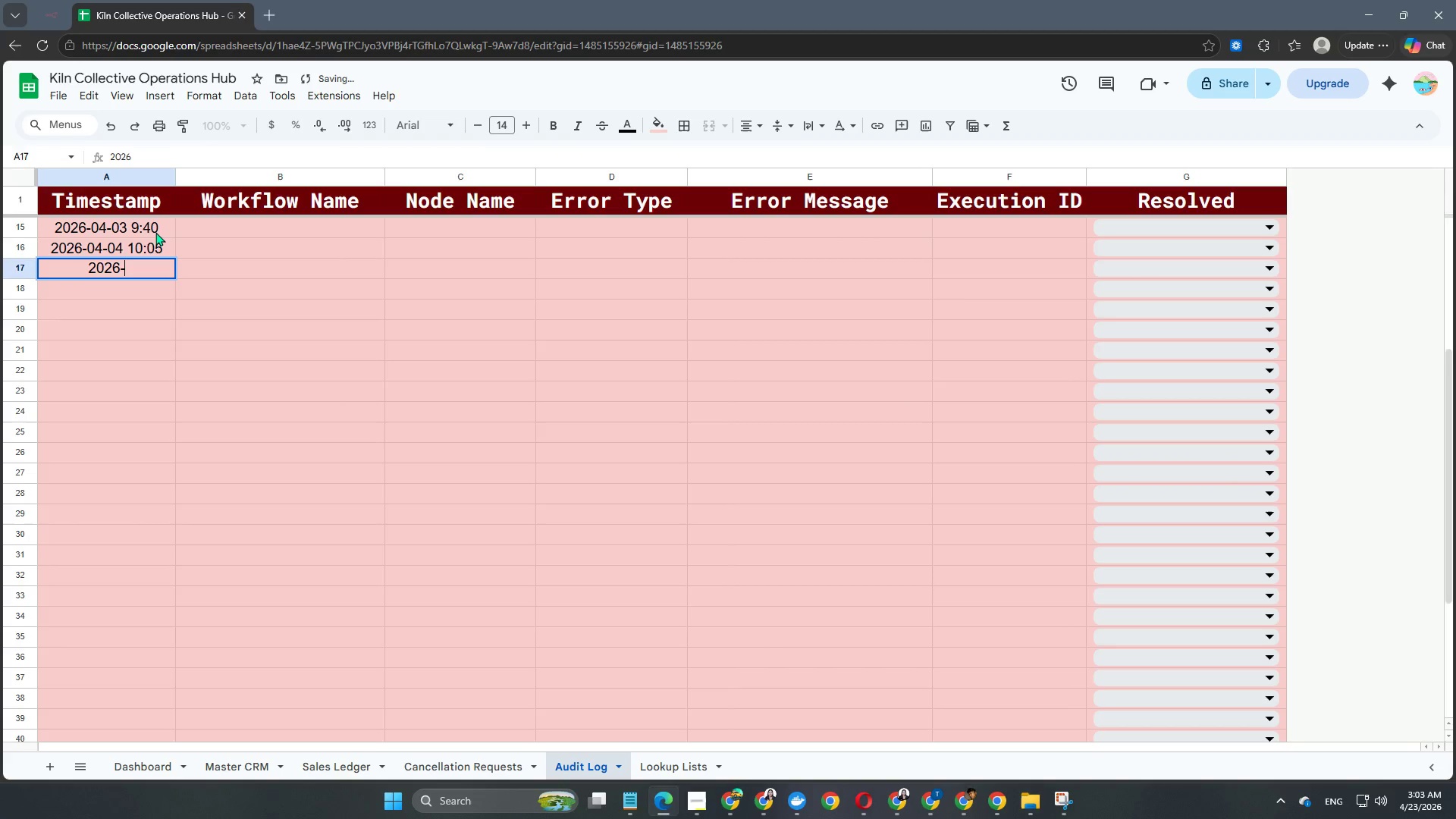 
key(NumpadSubtract)
 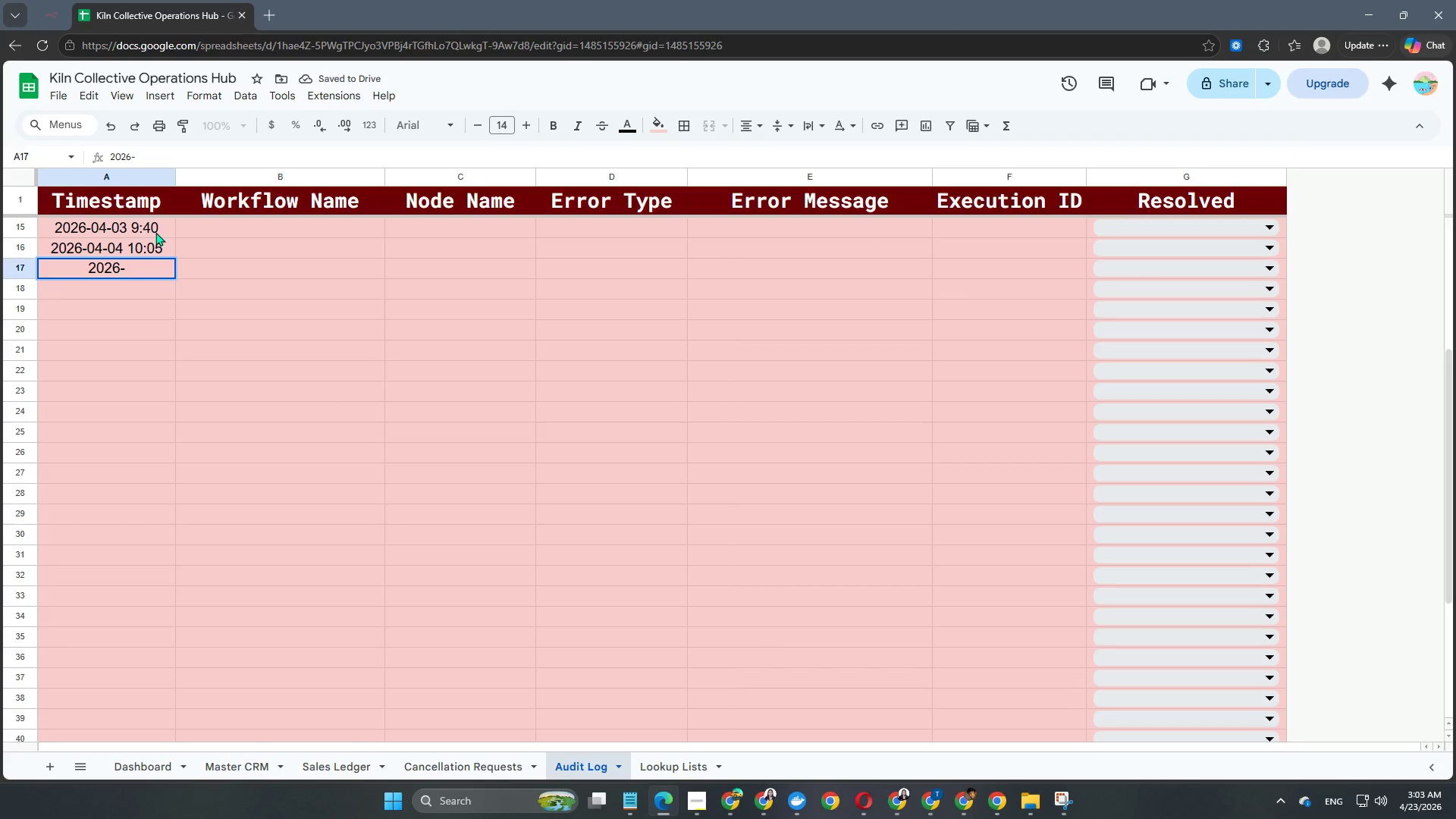 
key(Numpad0)
 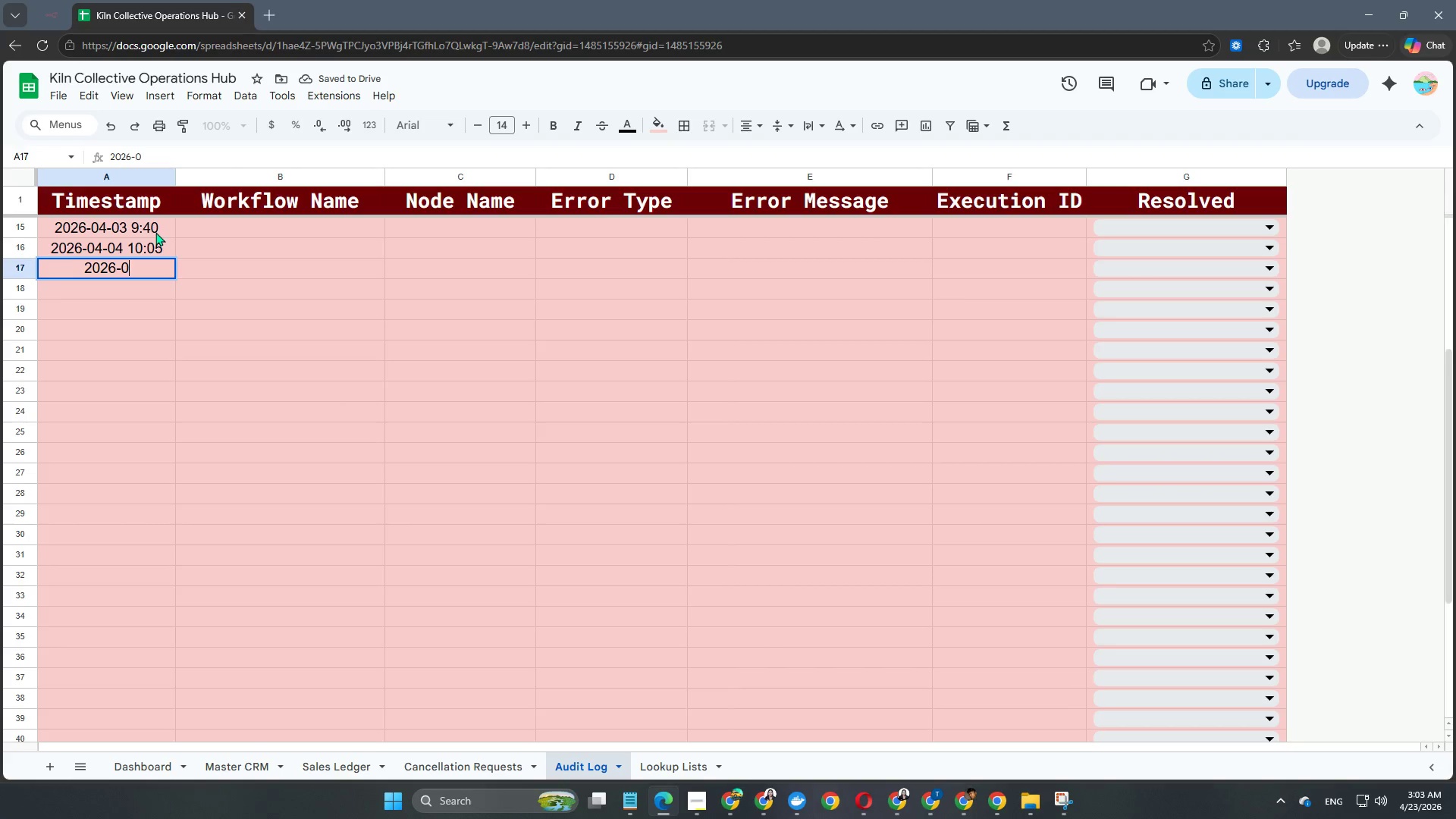 
key(Numpad4)
 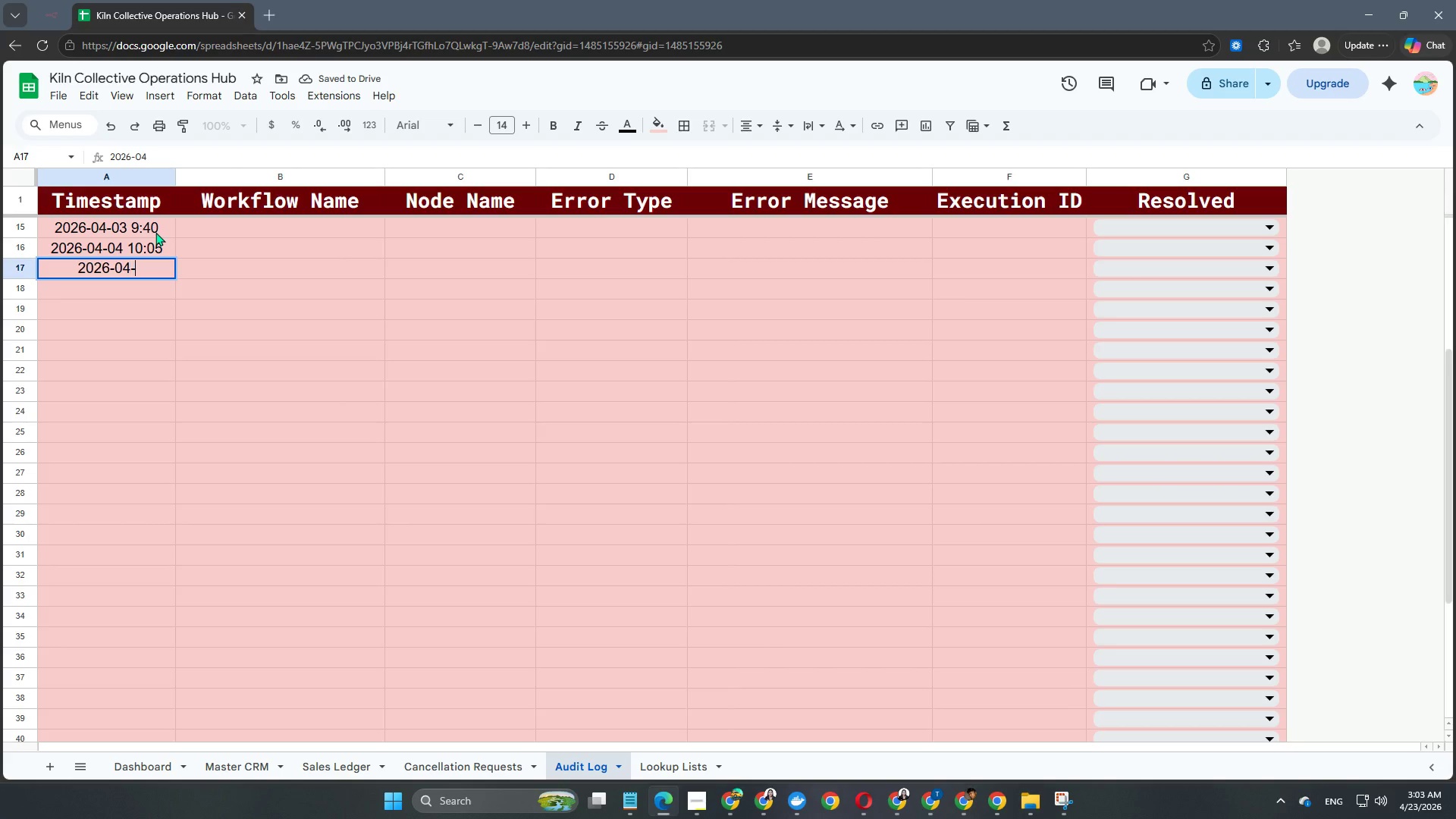 
key(NumpadSubtract)
 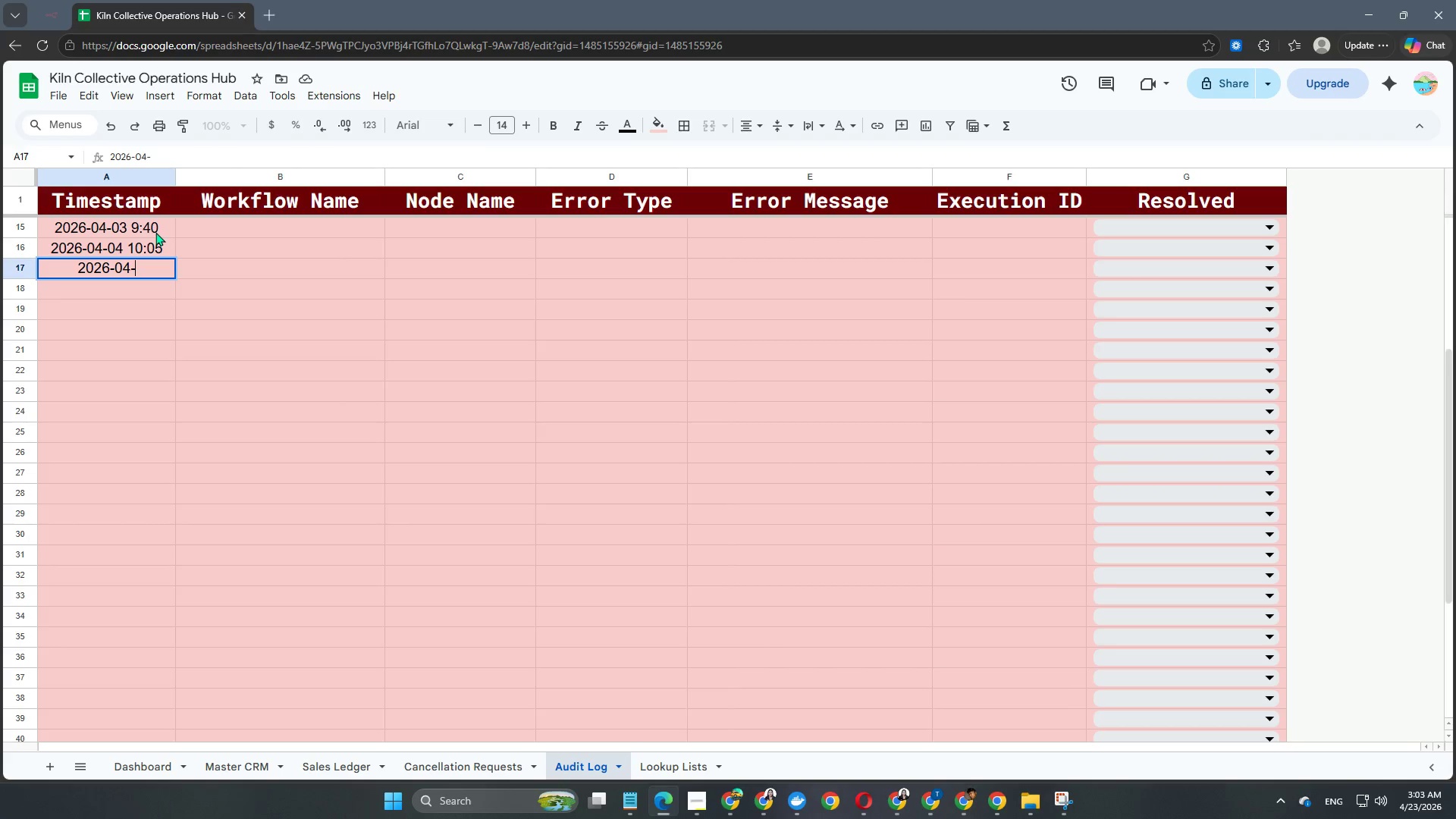 
key(Numpad0)
 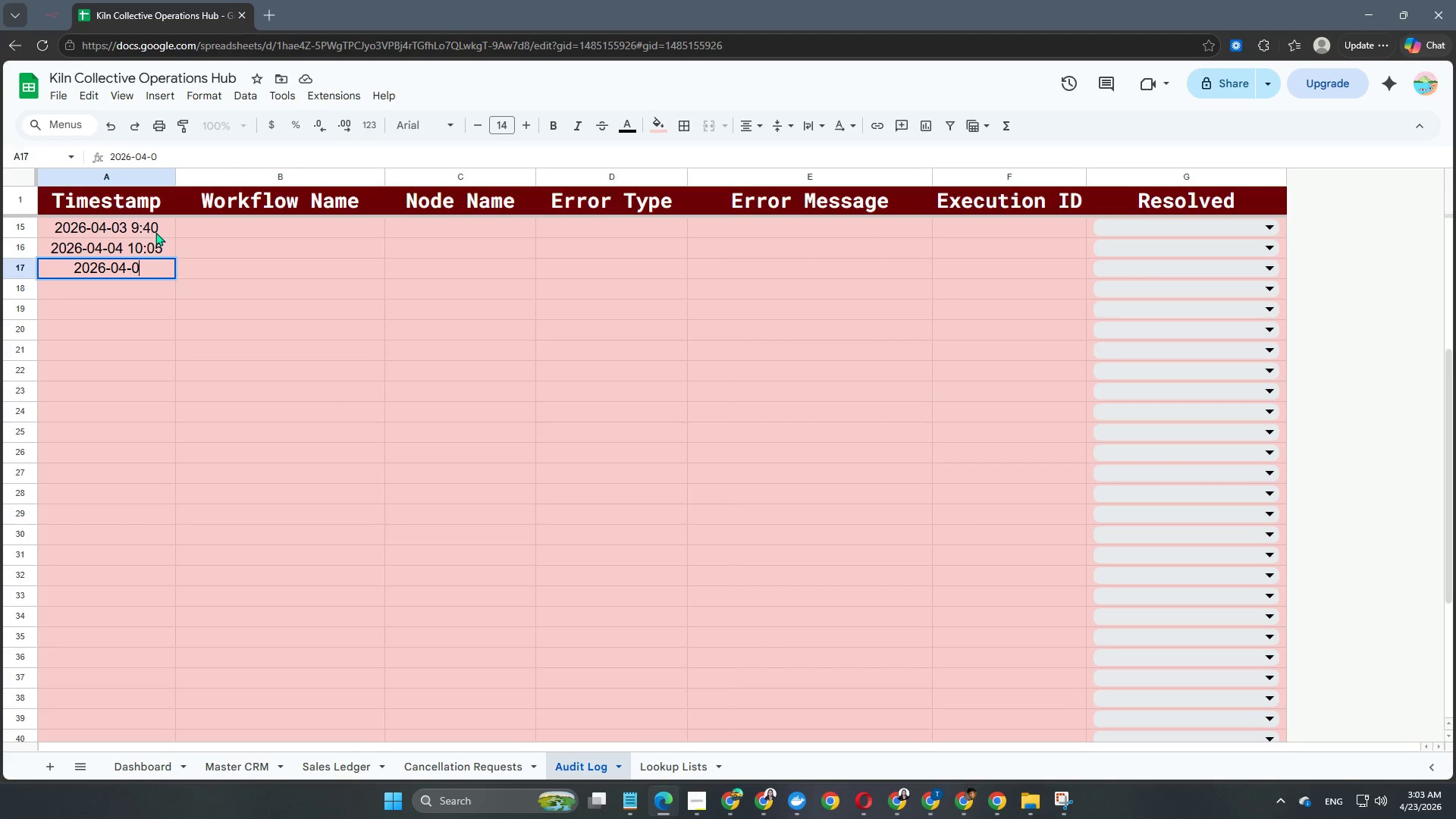 
key(Numpad5)
 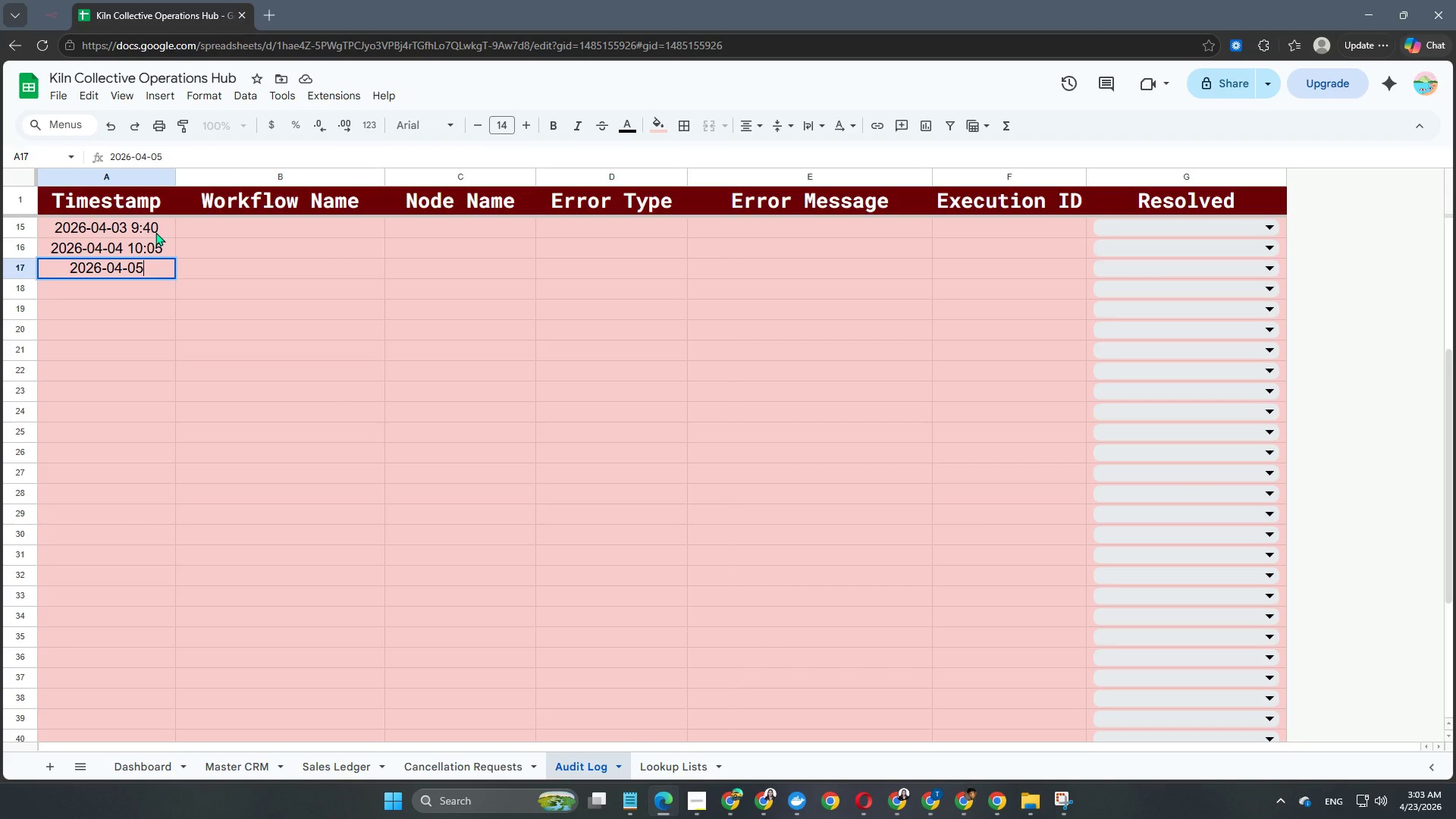 
key(Space)
 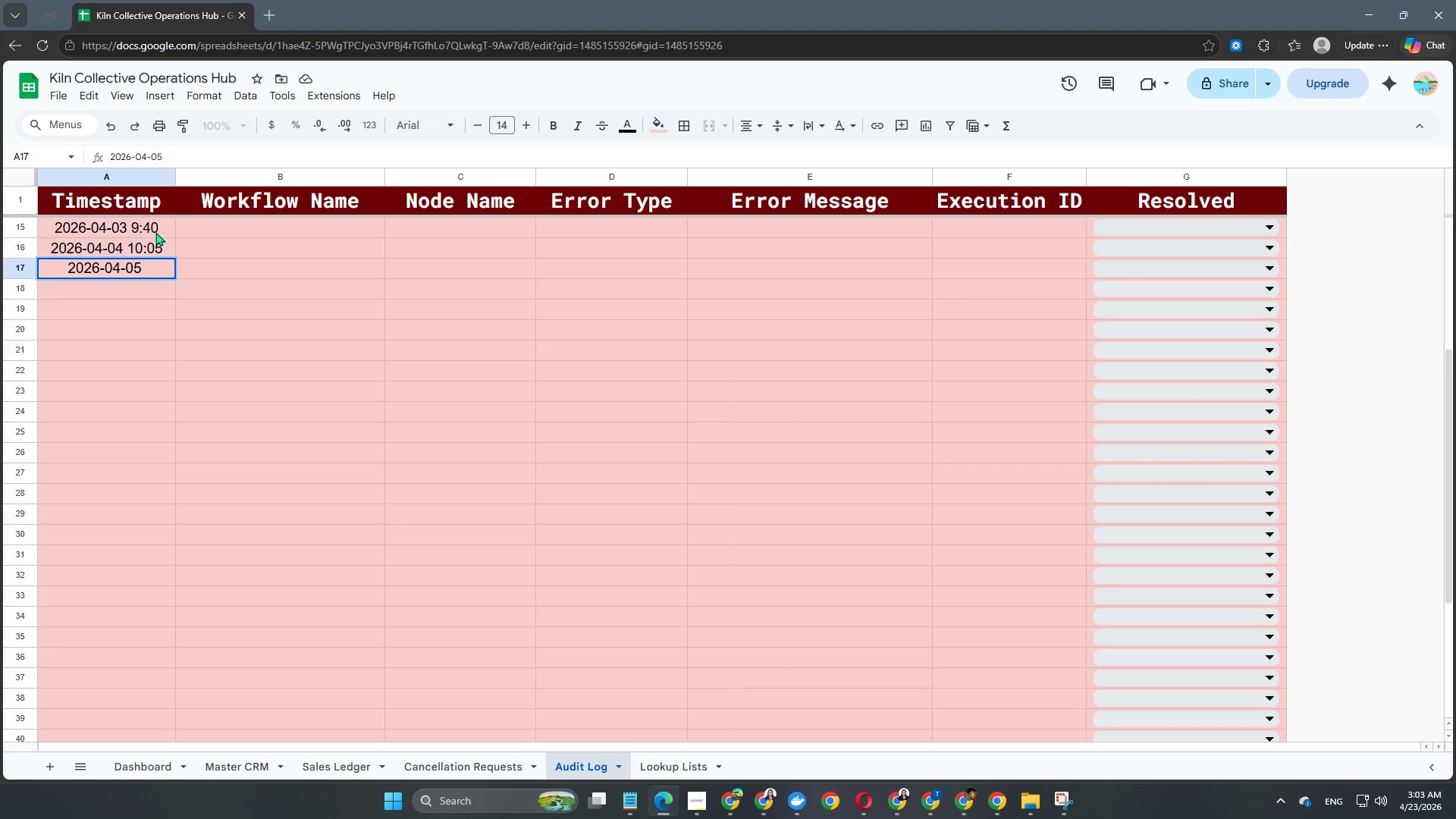 
key(Numpad1)
 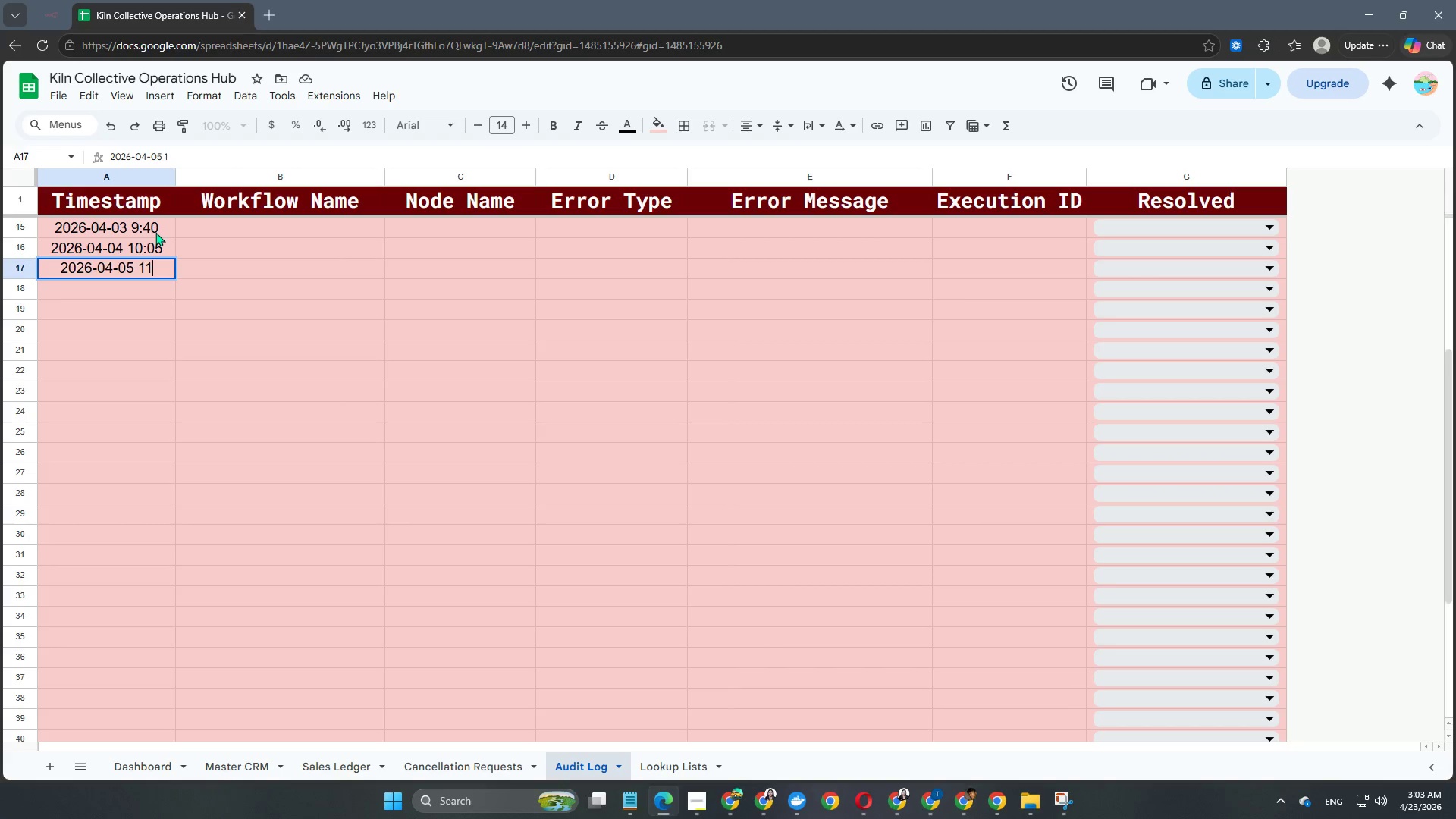 
key(Numpad1)
 